 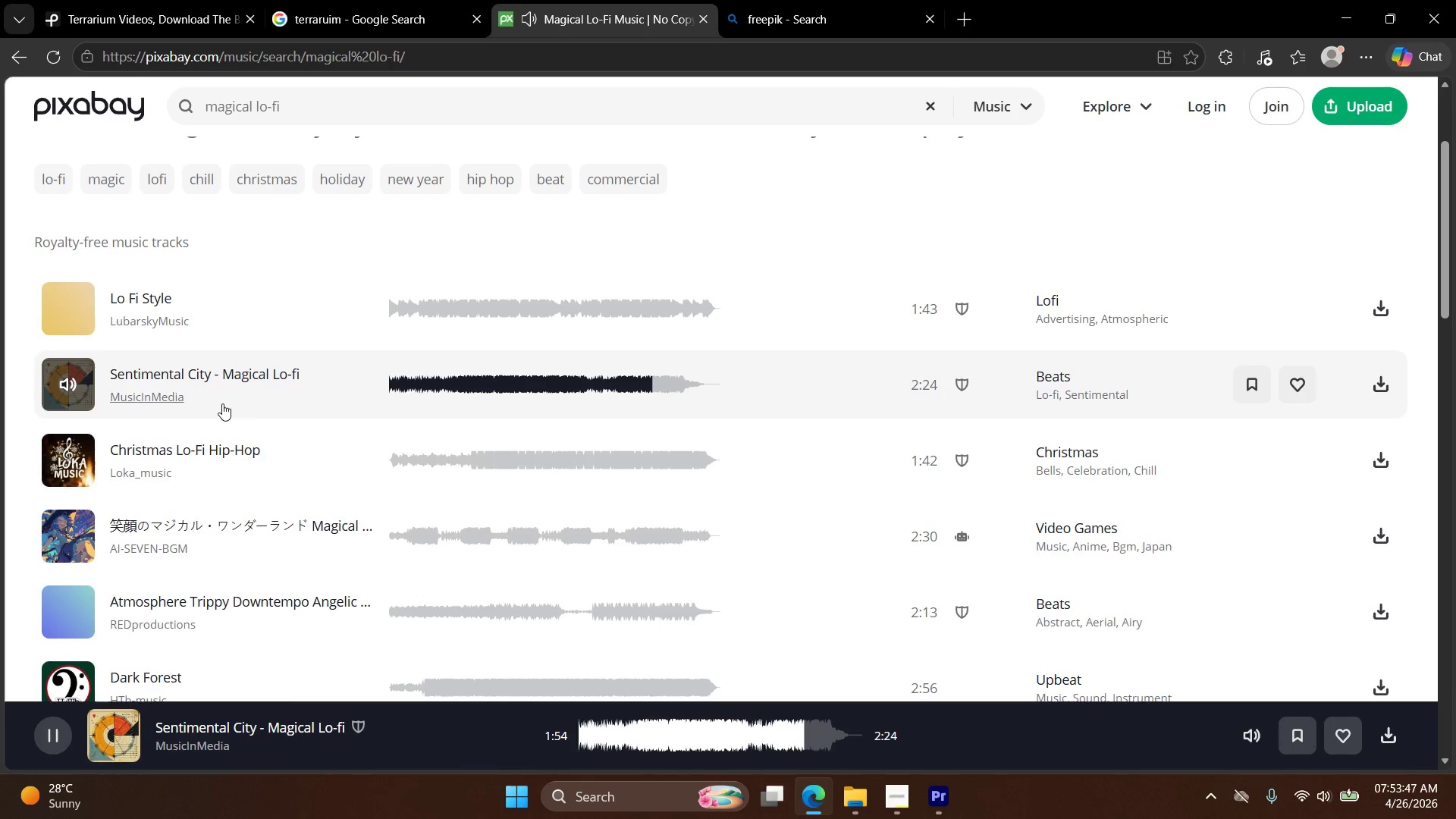 
left_click([72, 383])
 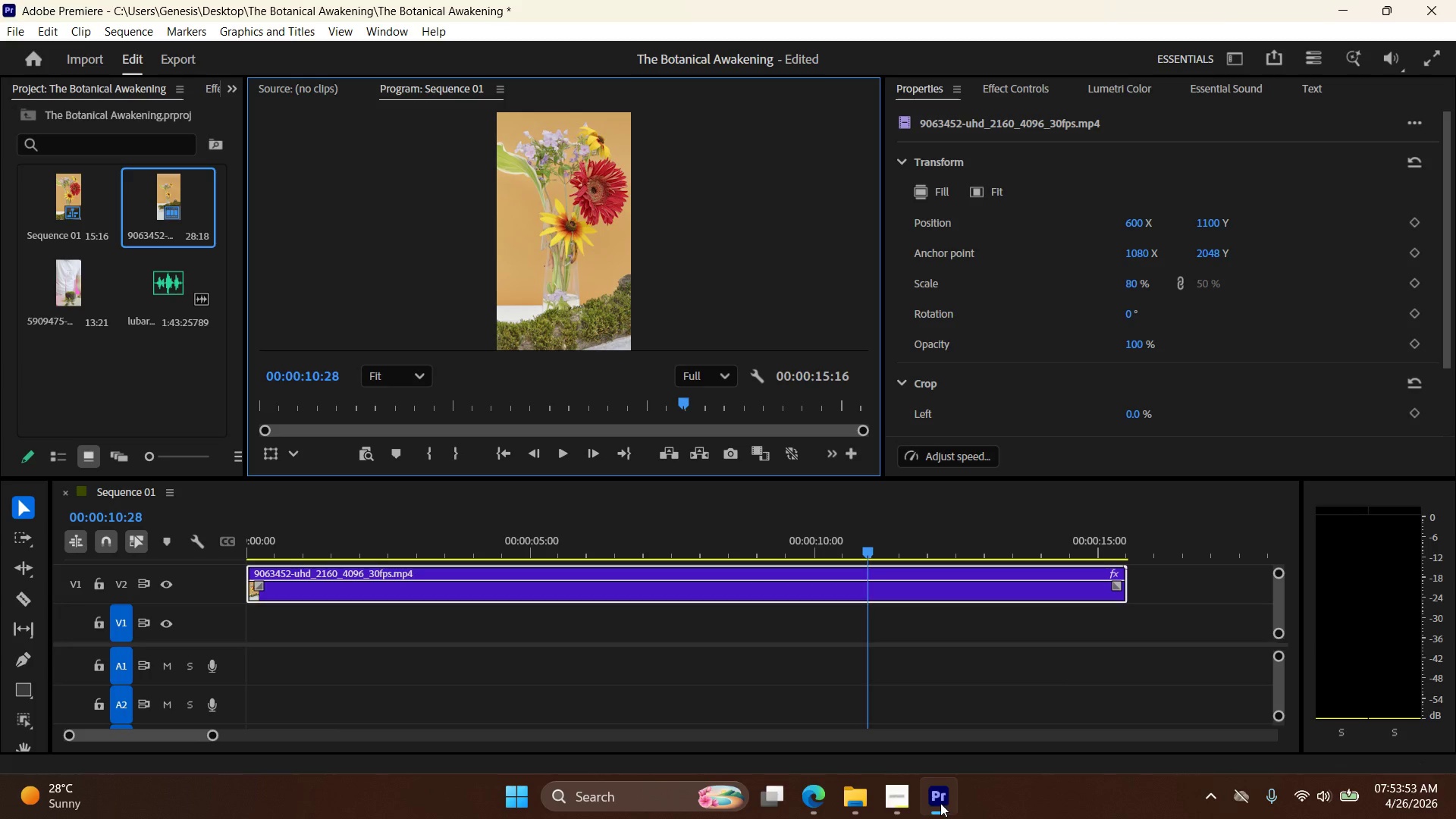 
left_click_drag(start_coordinate=[867, 551], to_coordinate=[531, 545])
 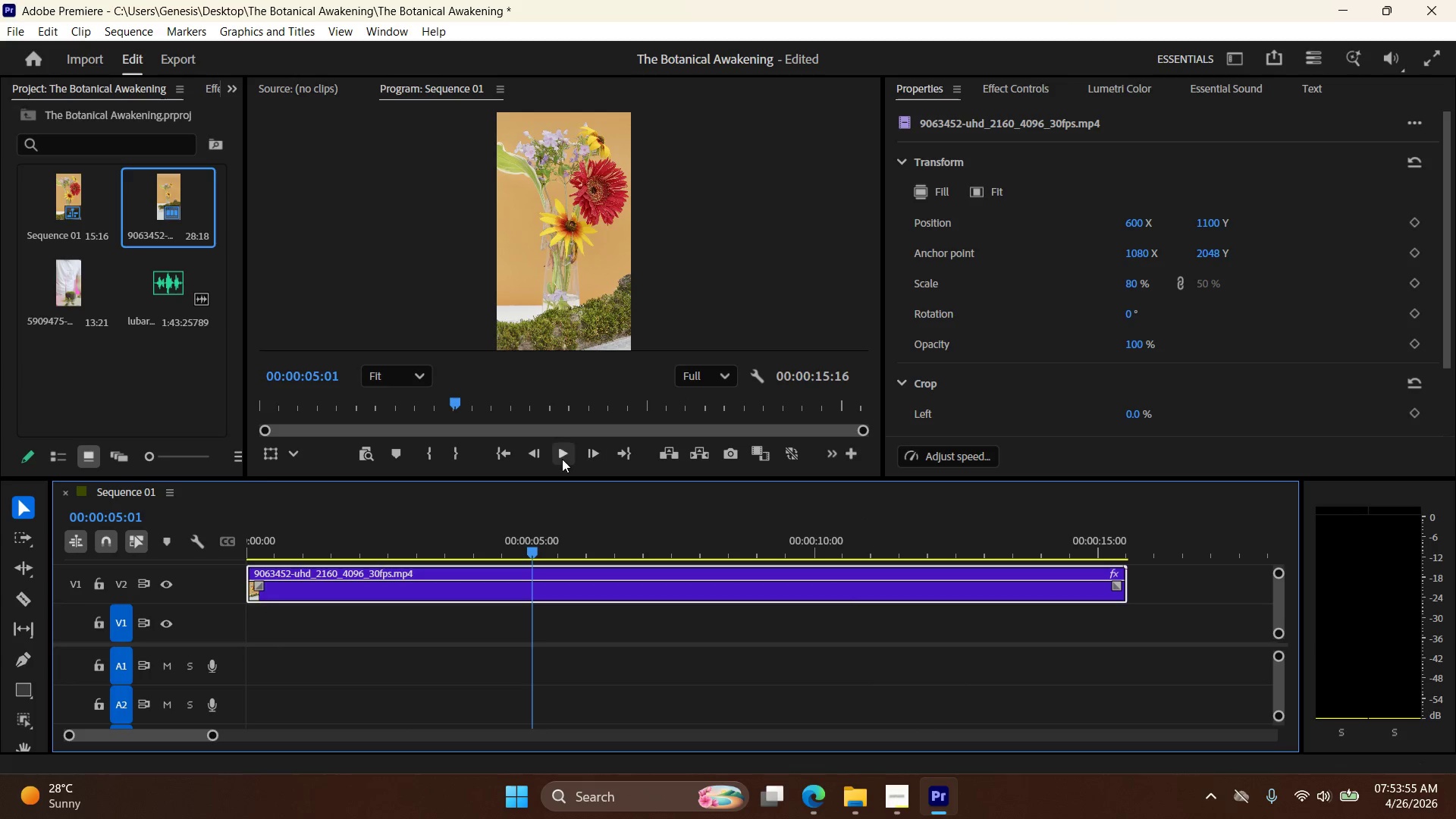 
left_click([561, 459])
 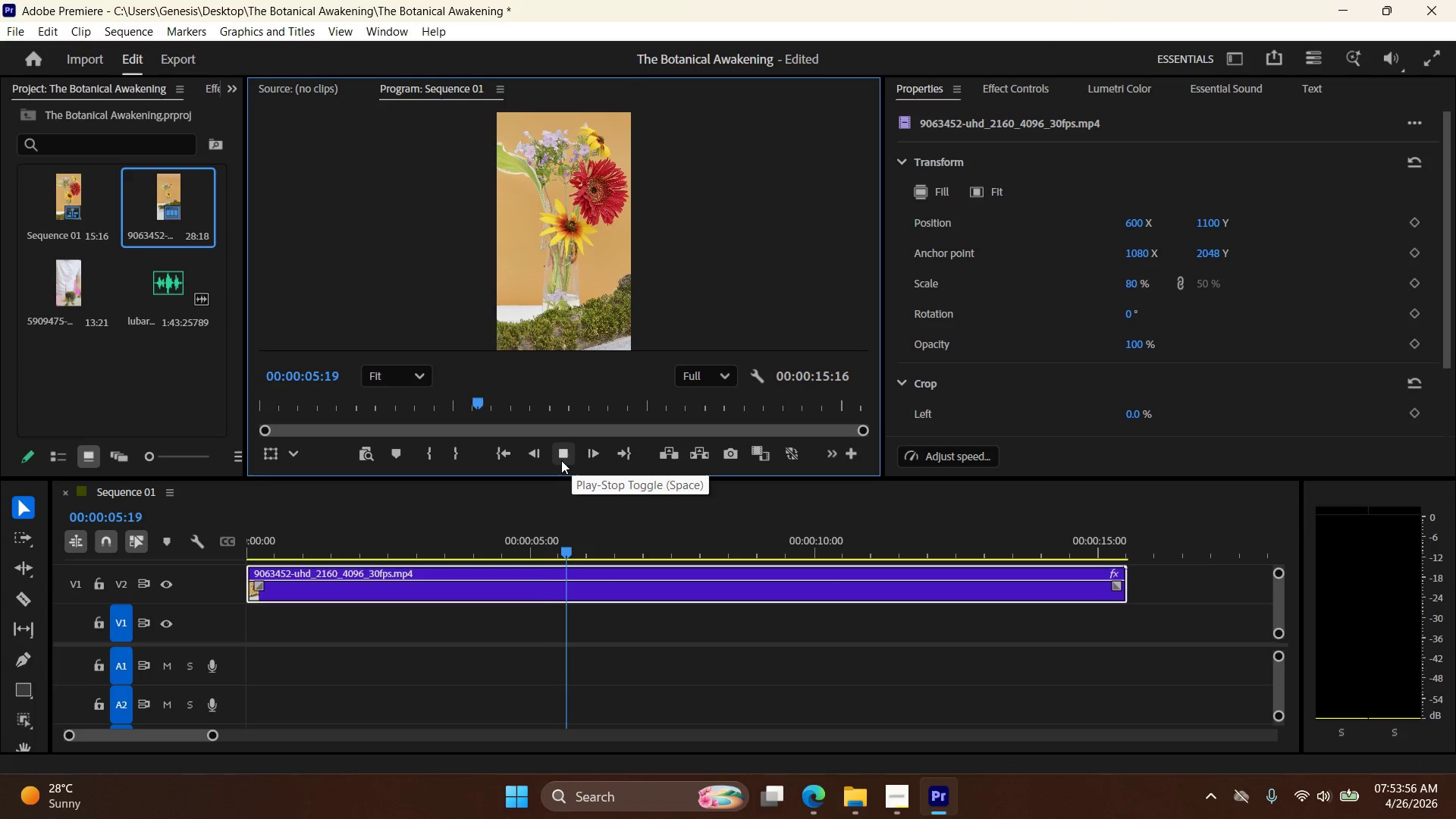 
left_click([561, 460])
 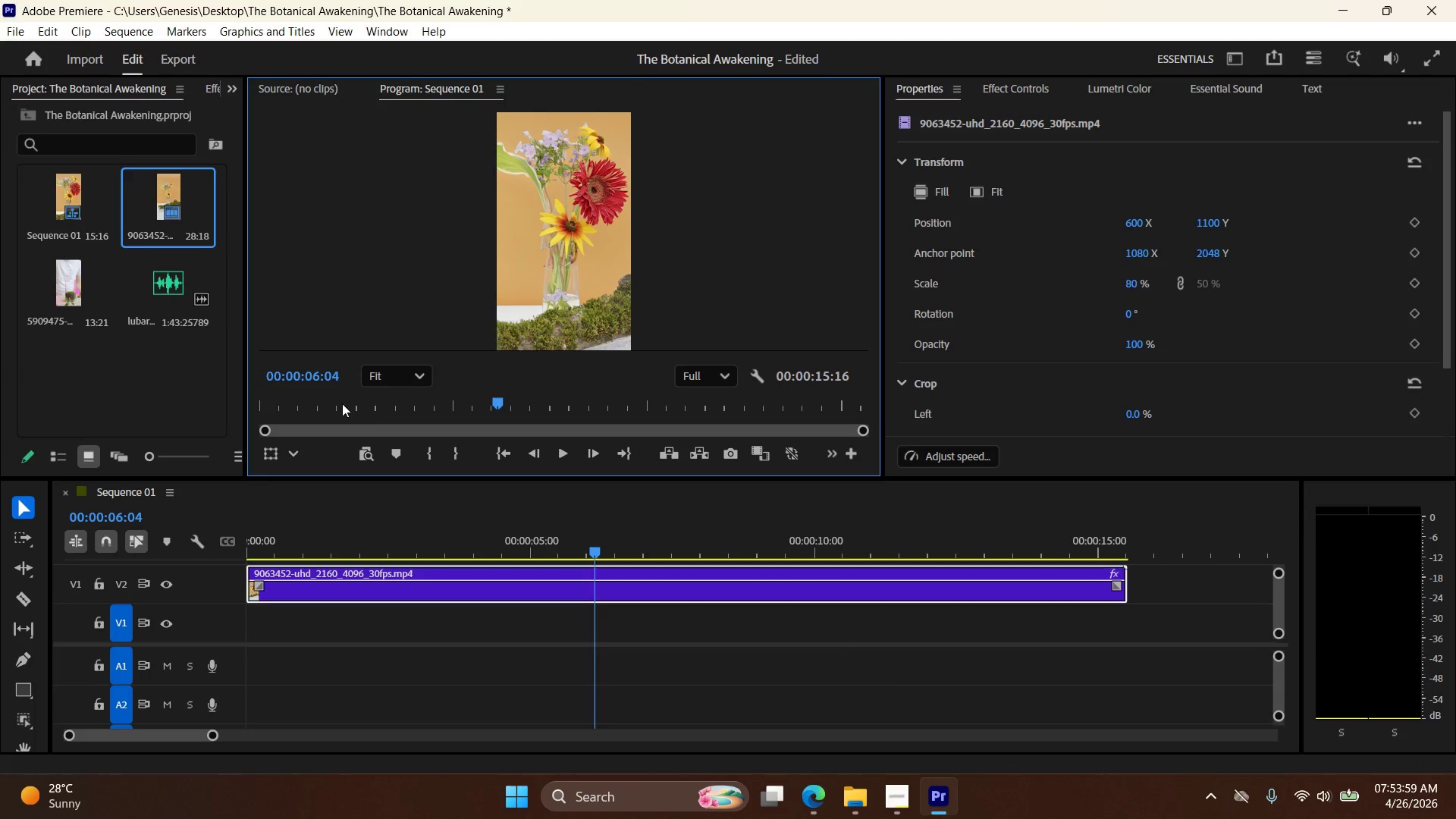 
left_click_drag(start_coordinate=[159, 281], to_coordinate=[252, 661])
 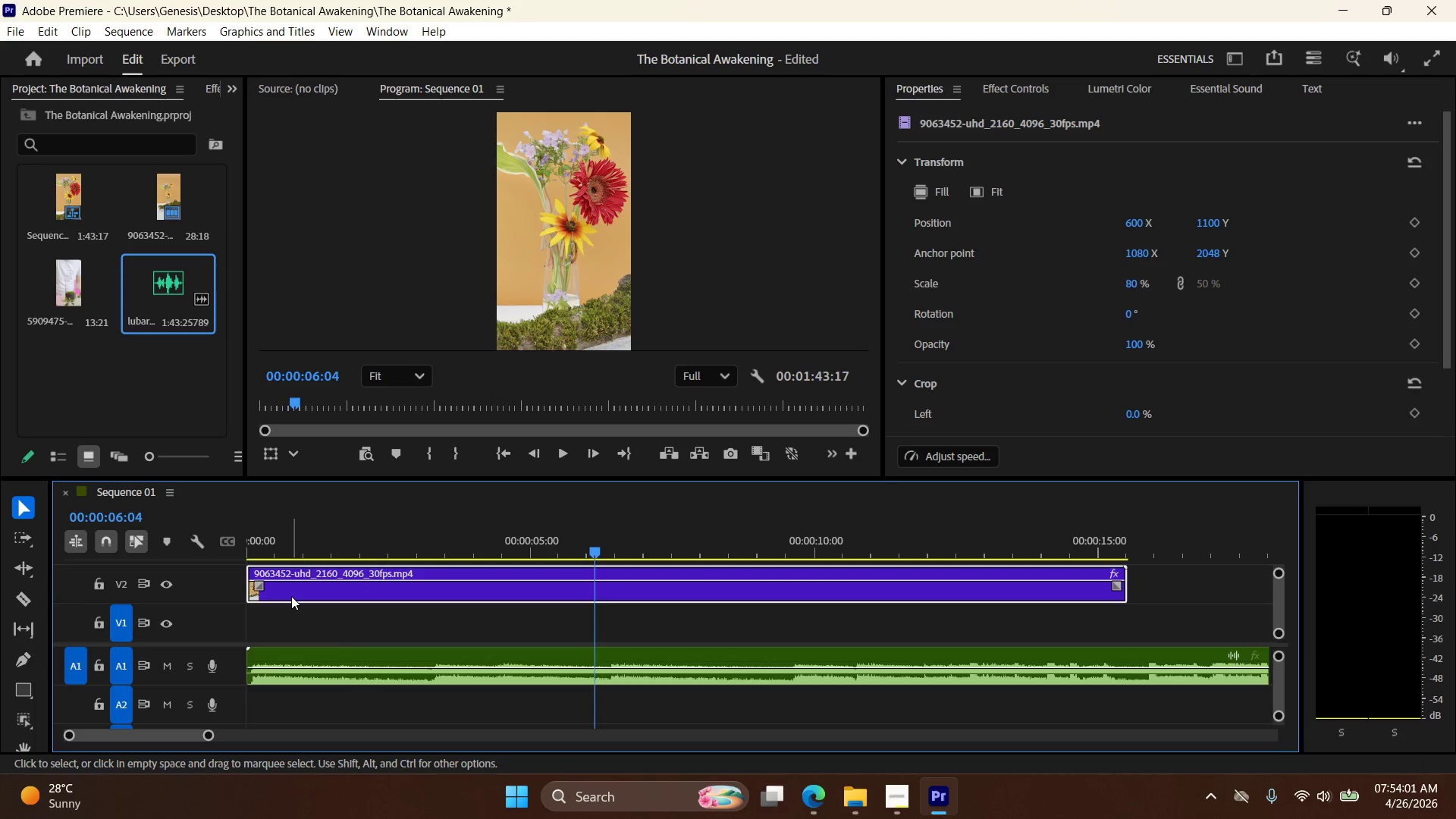 
left_click_drag(start_coordinate=[291, 595], to_coordinate=[287, 633])
 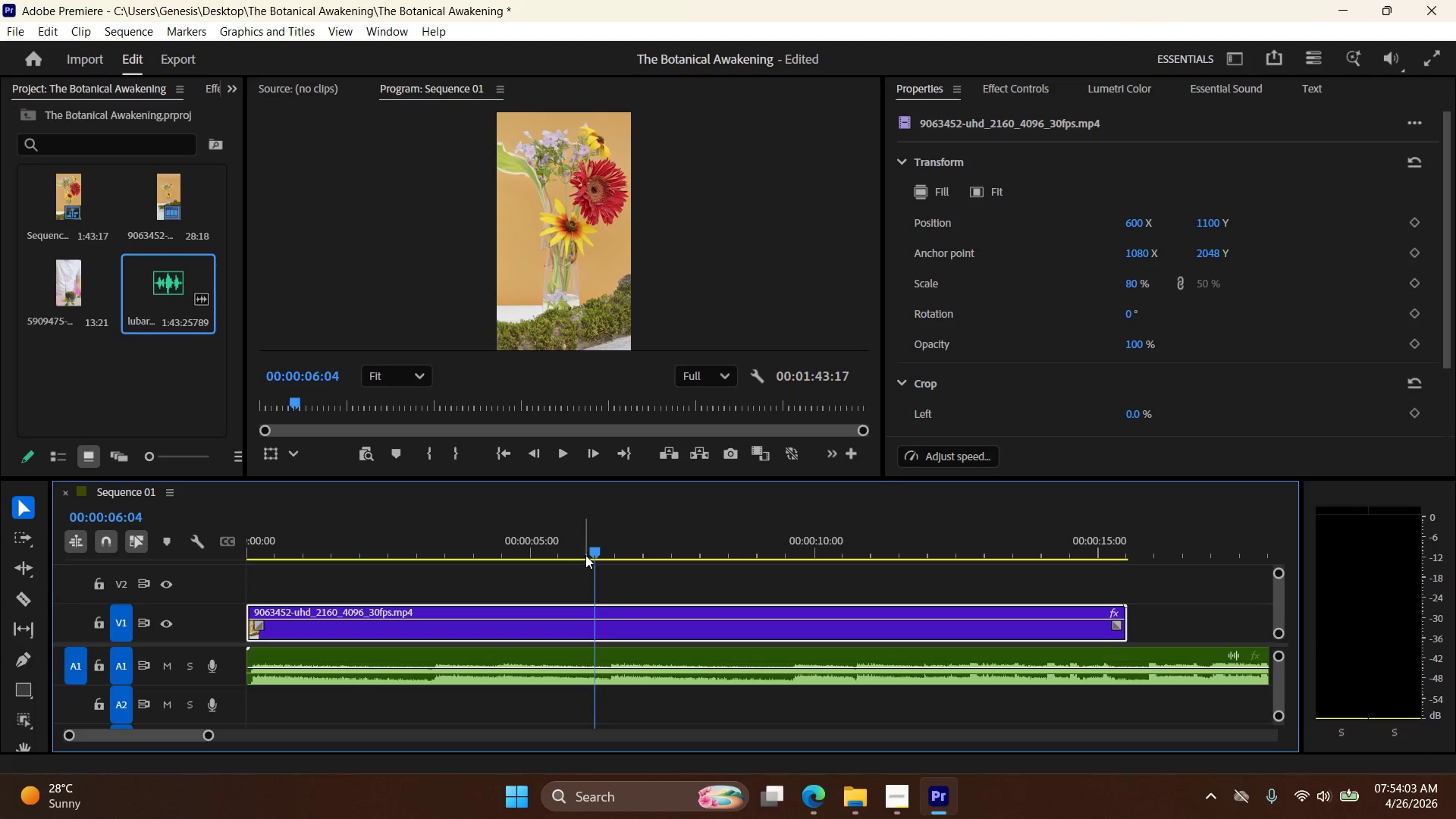 
left_click_drag(start_coordinate=[596, 548], to_coordinate=[503, 667])
 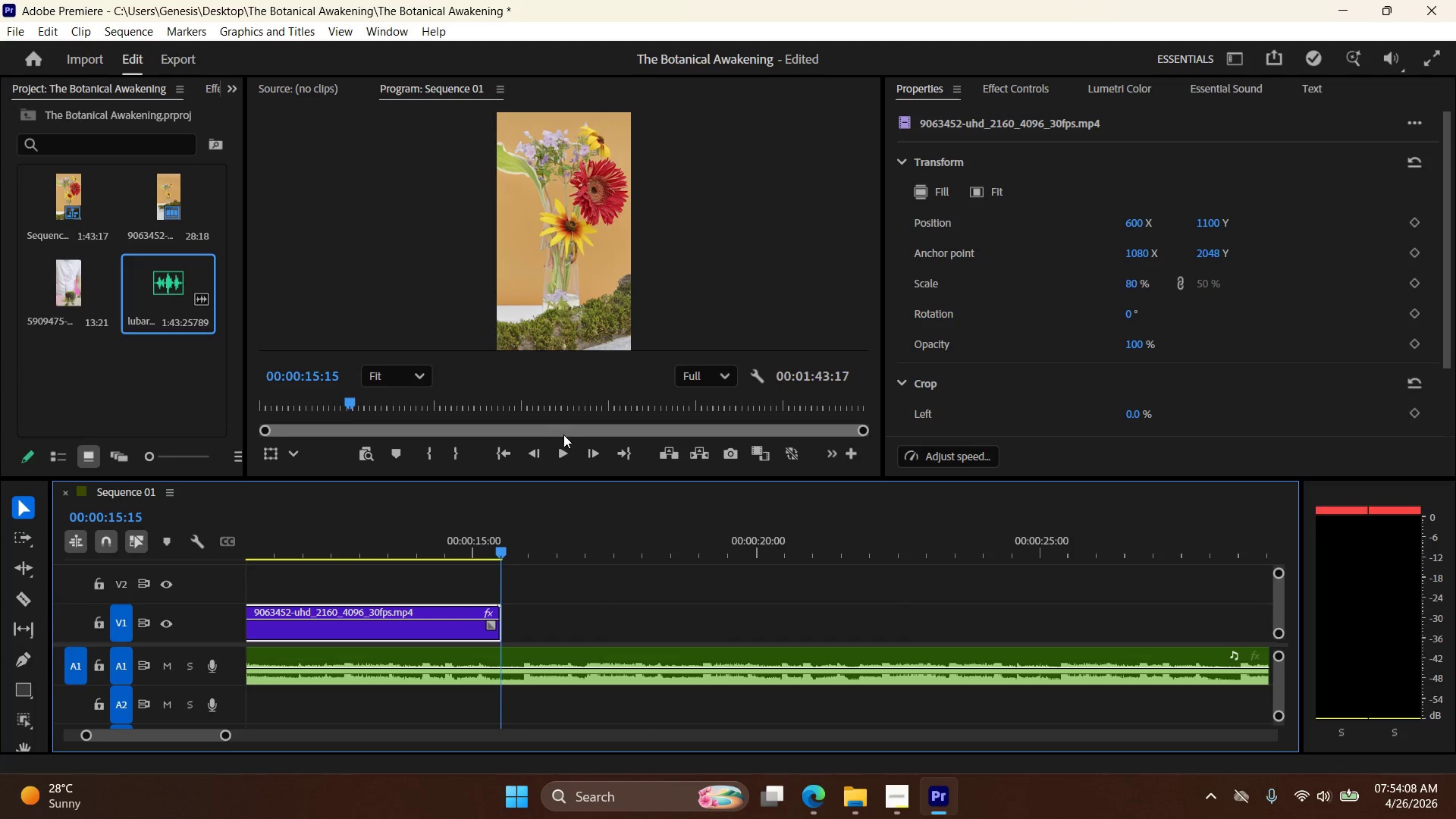 
left_click([564, 449])
 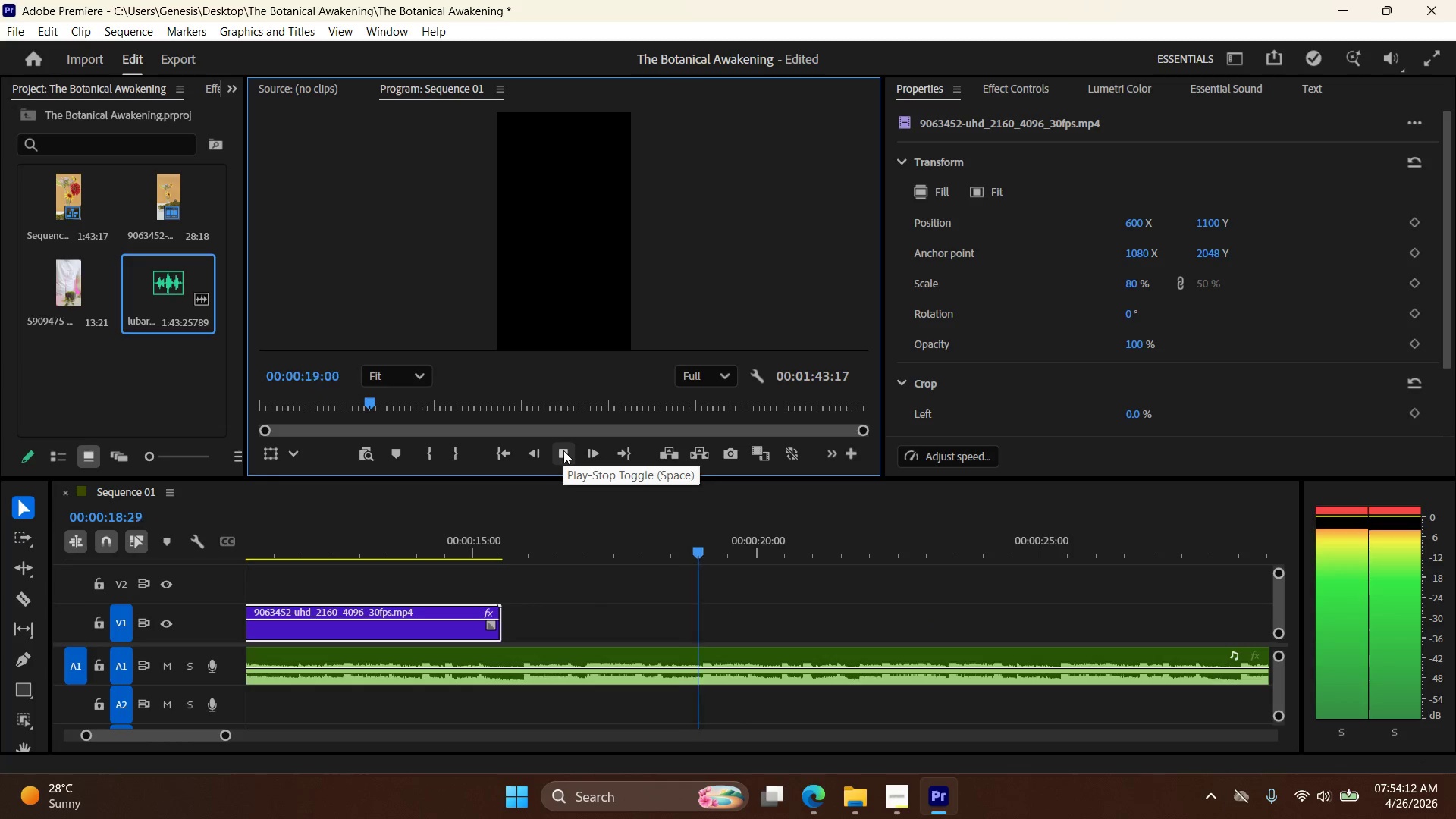 
double_click([563, 457])
 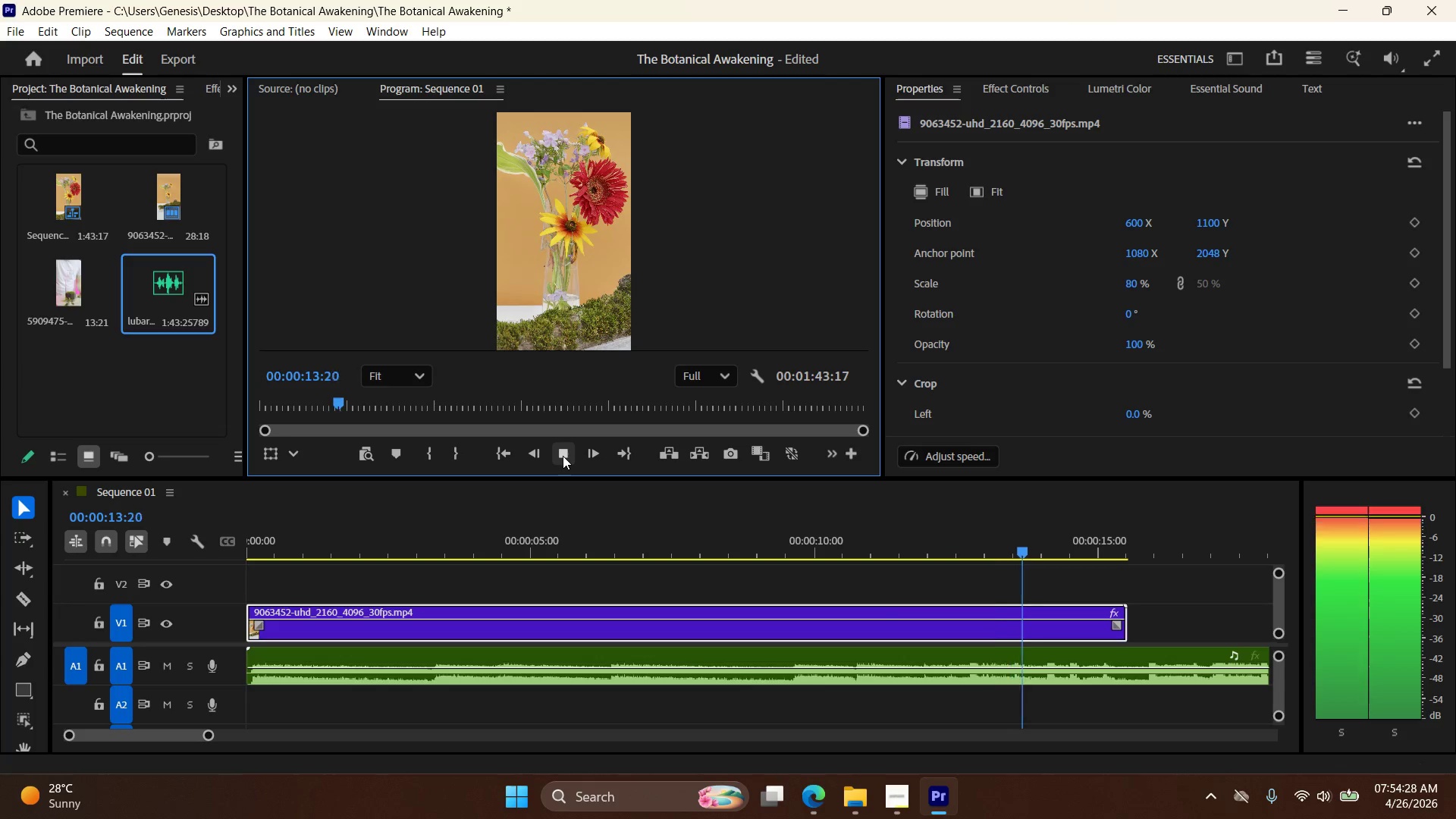 
wait(19.2)
 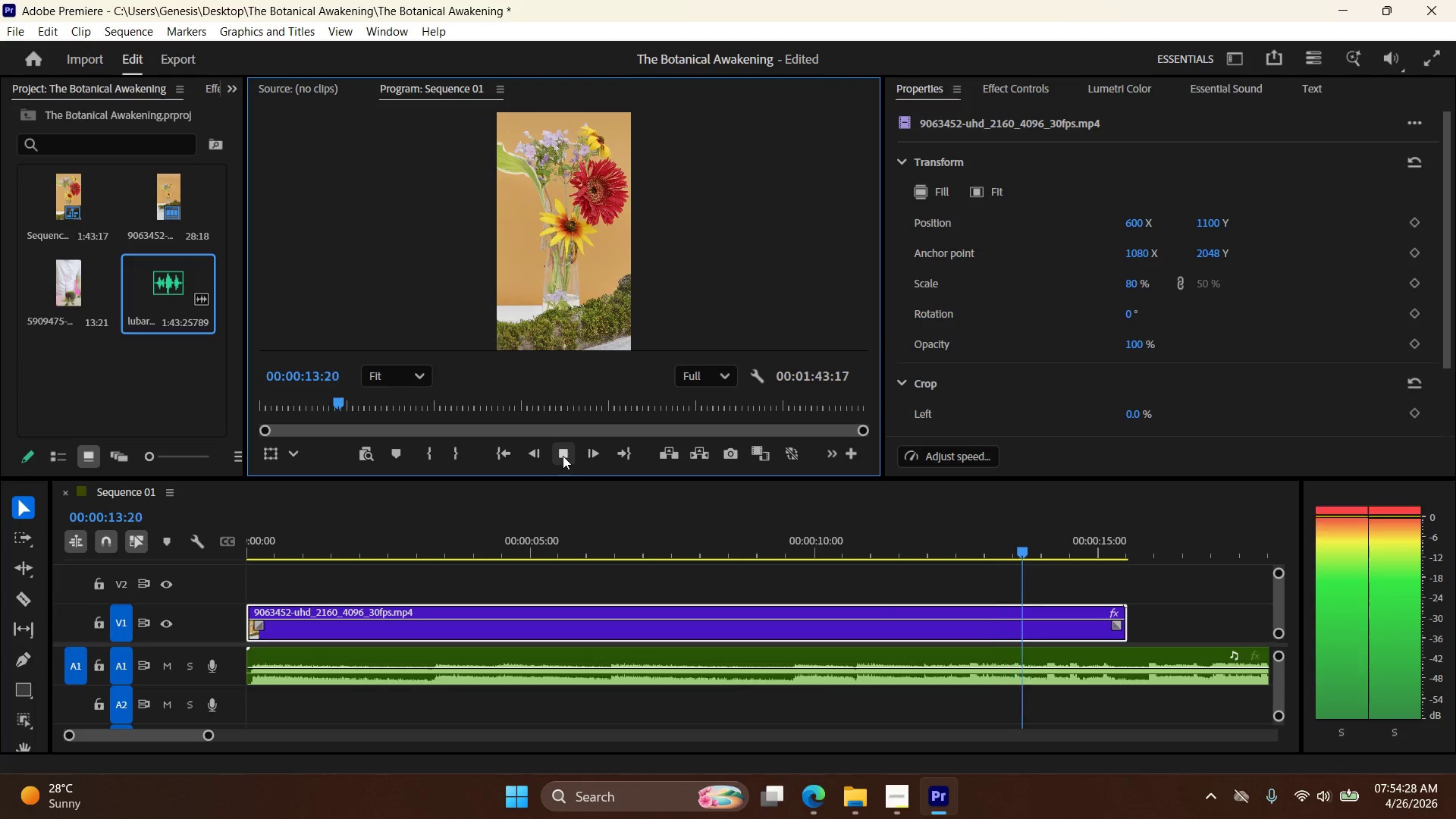 
left_click_drag(start_coordinate=[248, 655], to_coordinate=[848, 678])
 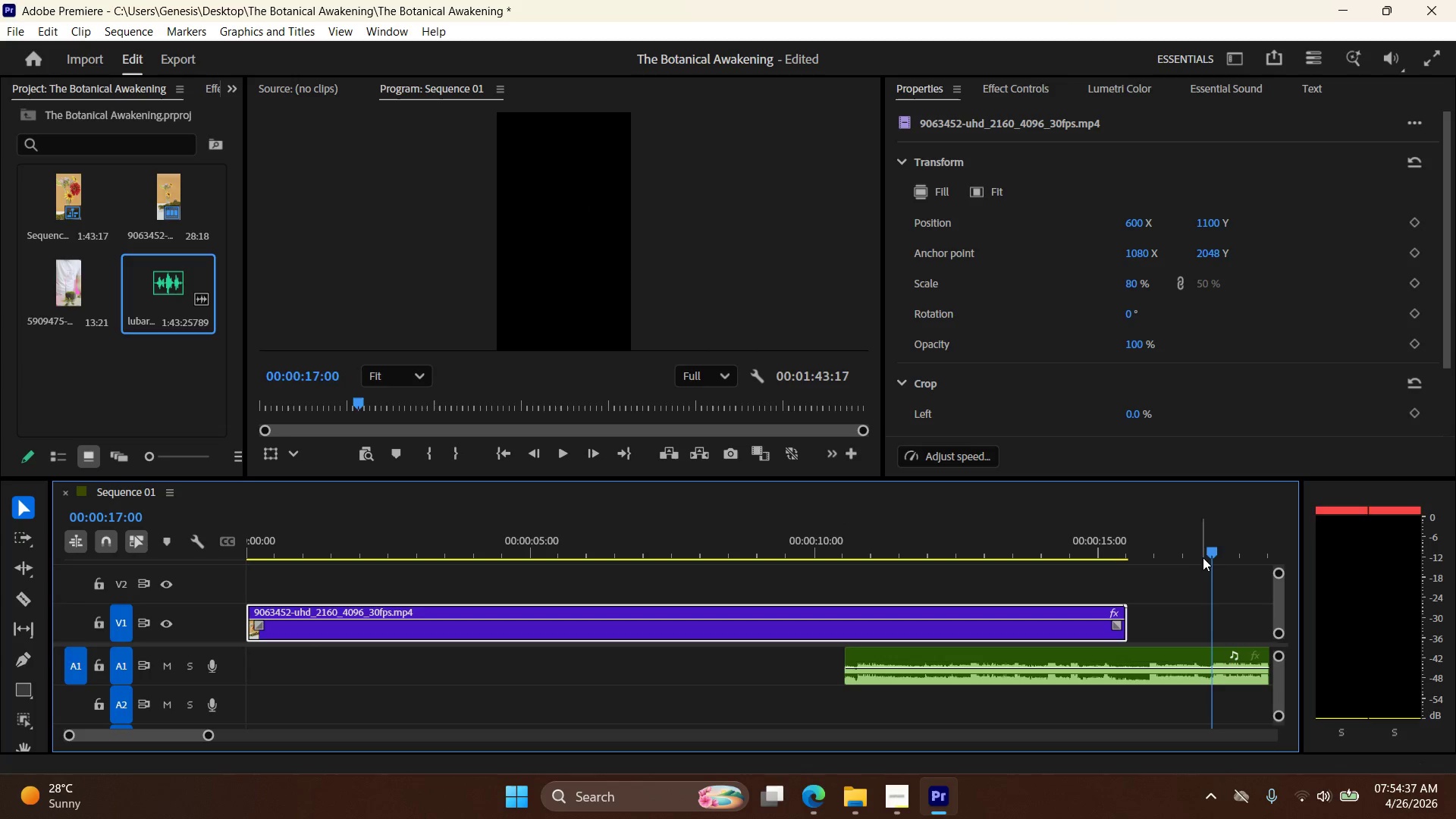 
left_click_drag(start_coordinate=[1214, 555], to_coordinate=[832, 593])
 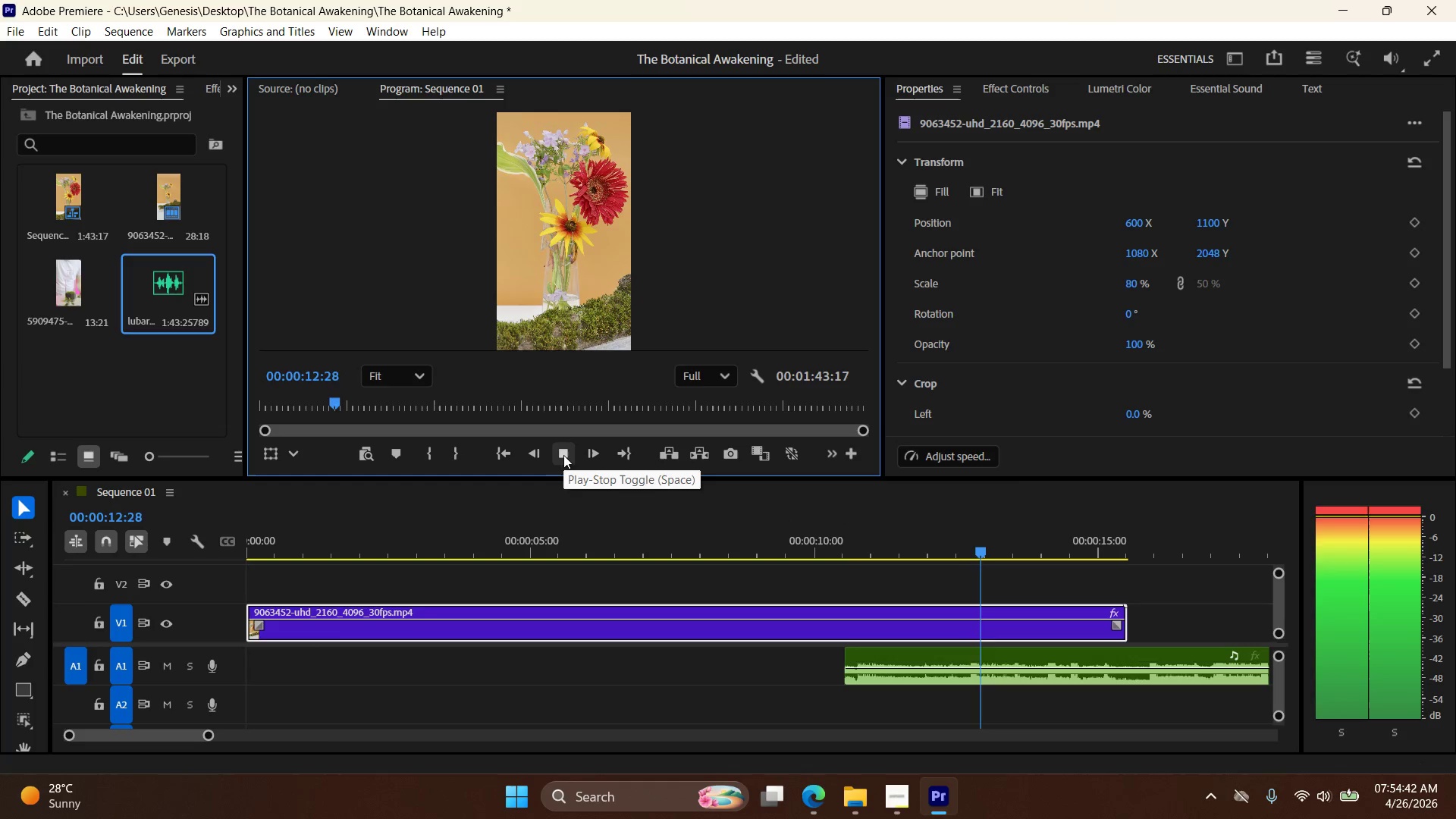 
wait(5.28)
 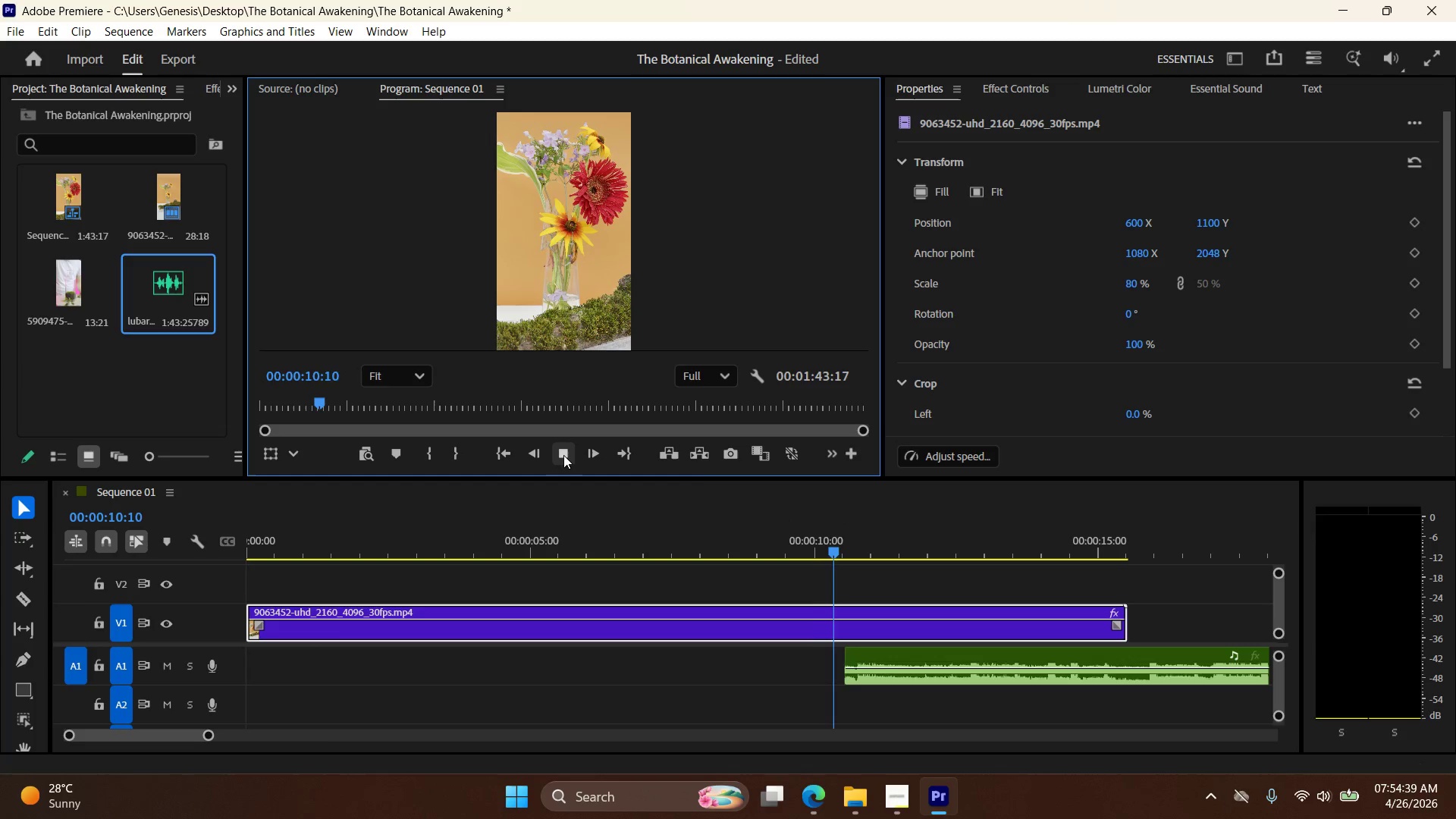 
left_click([563, 455])
 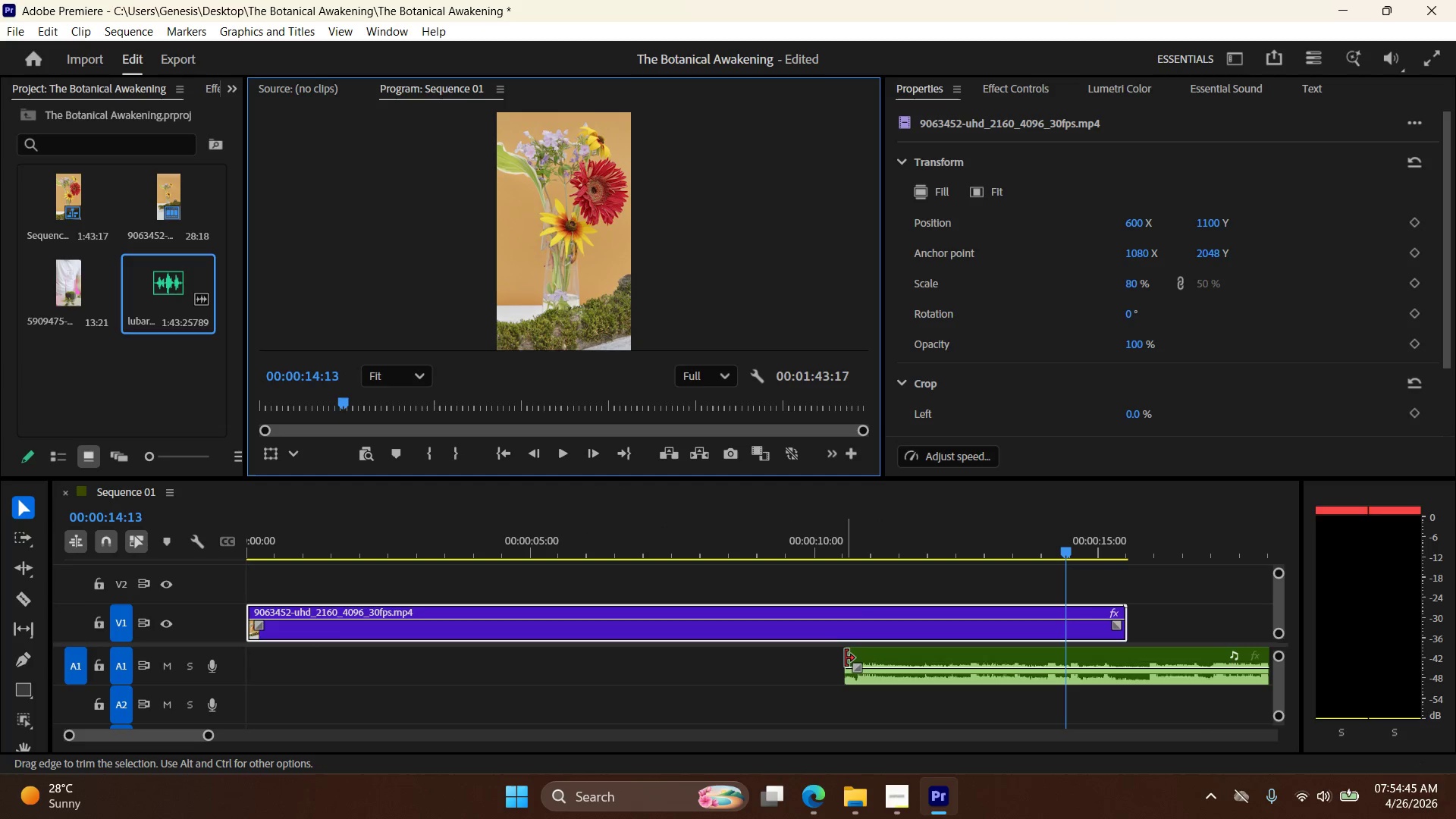 
left_click_drag(start_coordinate=[844, 659], to_coordinate=[962, 661])
 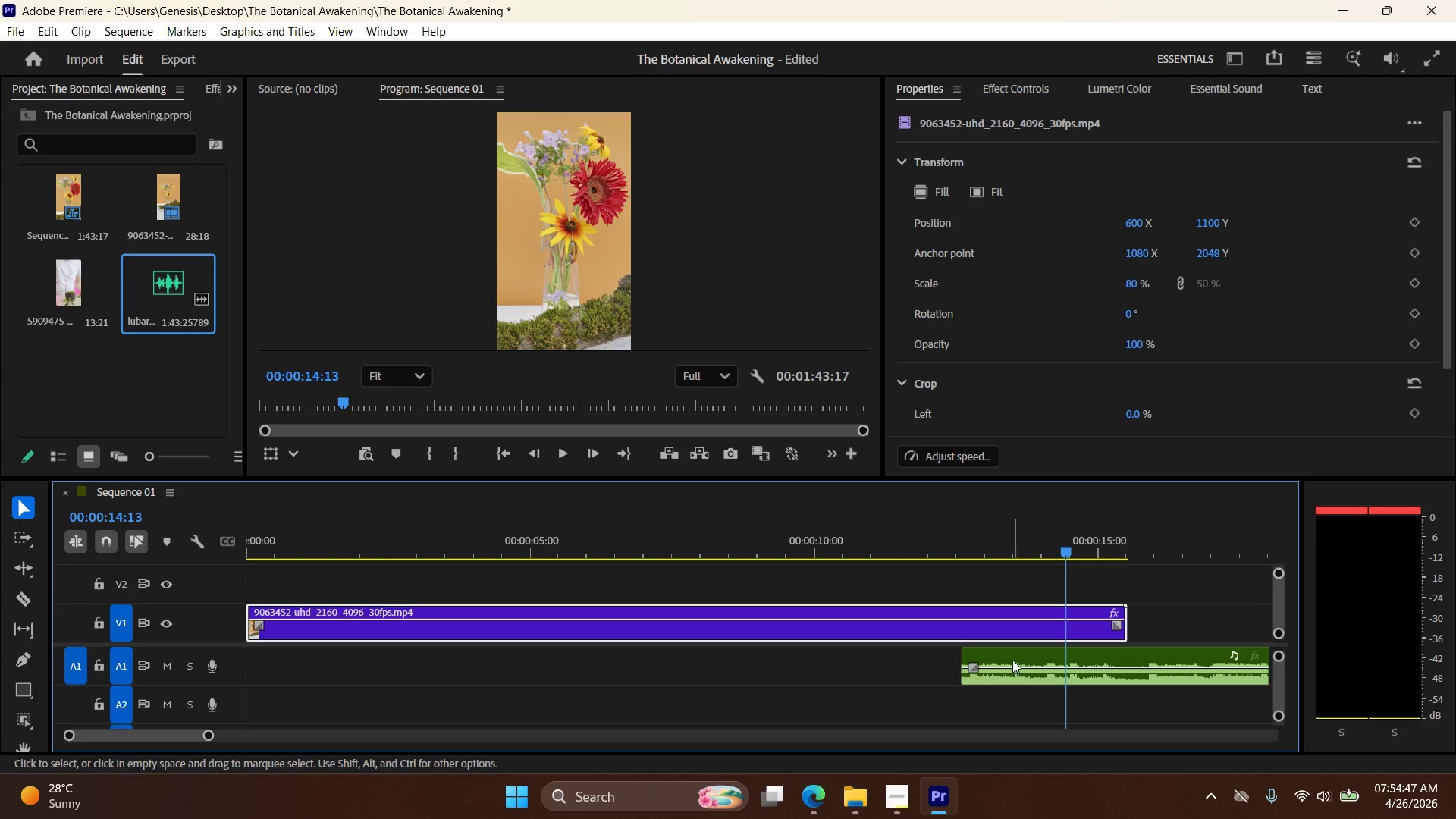 
left_click_drag(start_coordinate=[1013, 657], to_coordinate=[307, 683])
 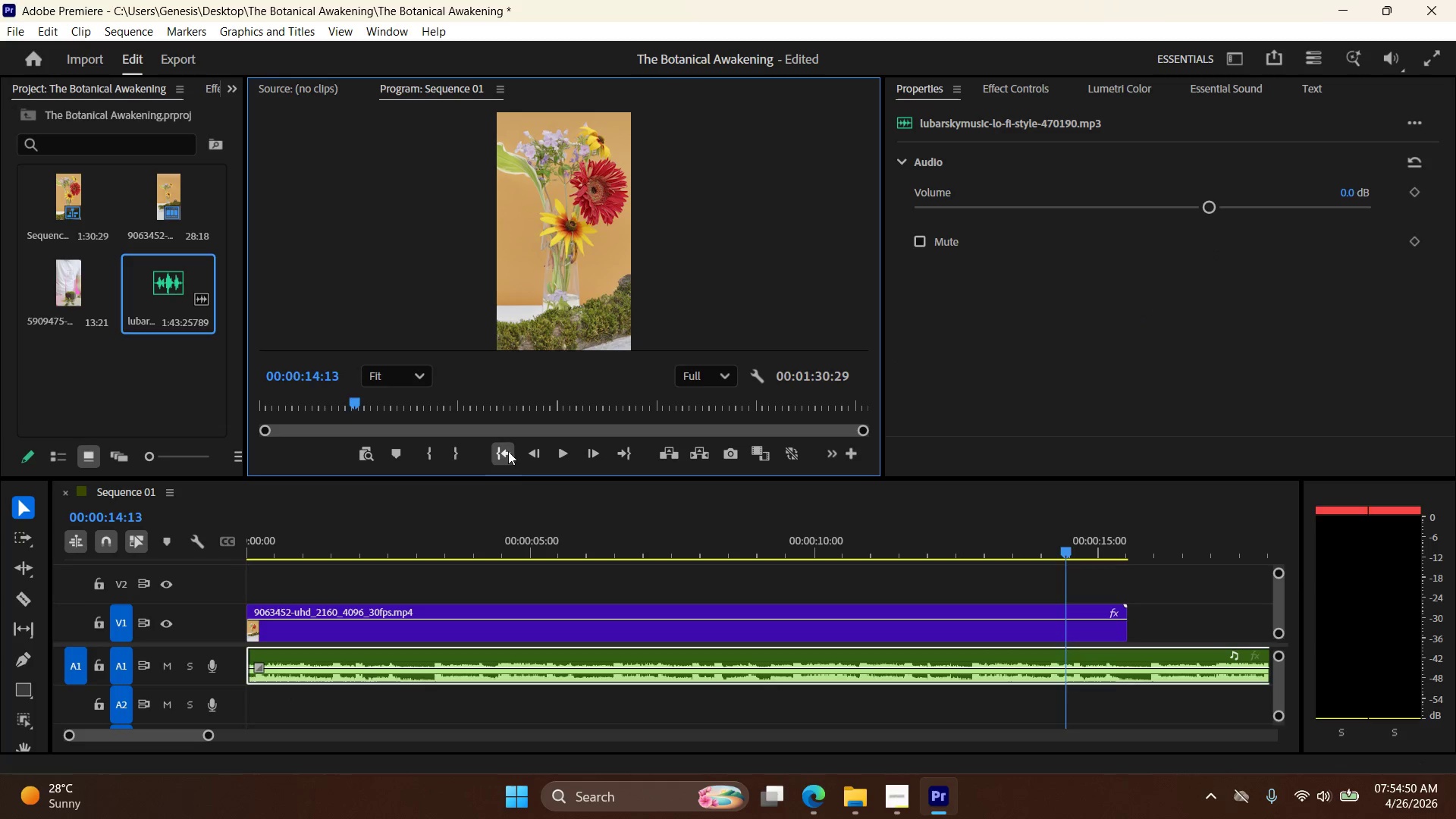 
double_click([571, 453])
 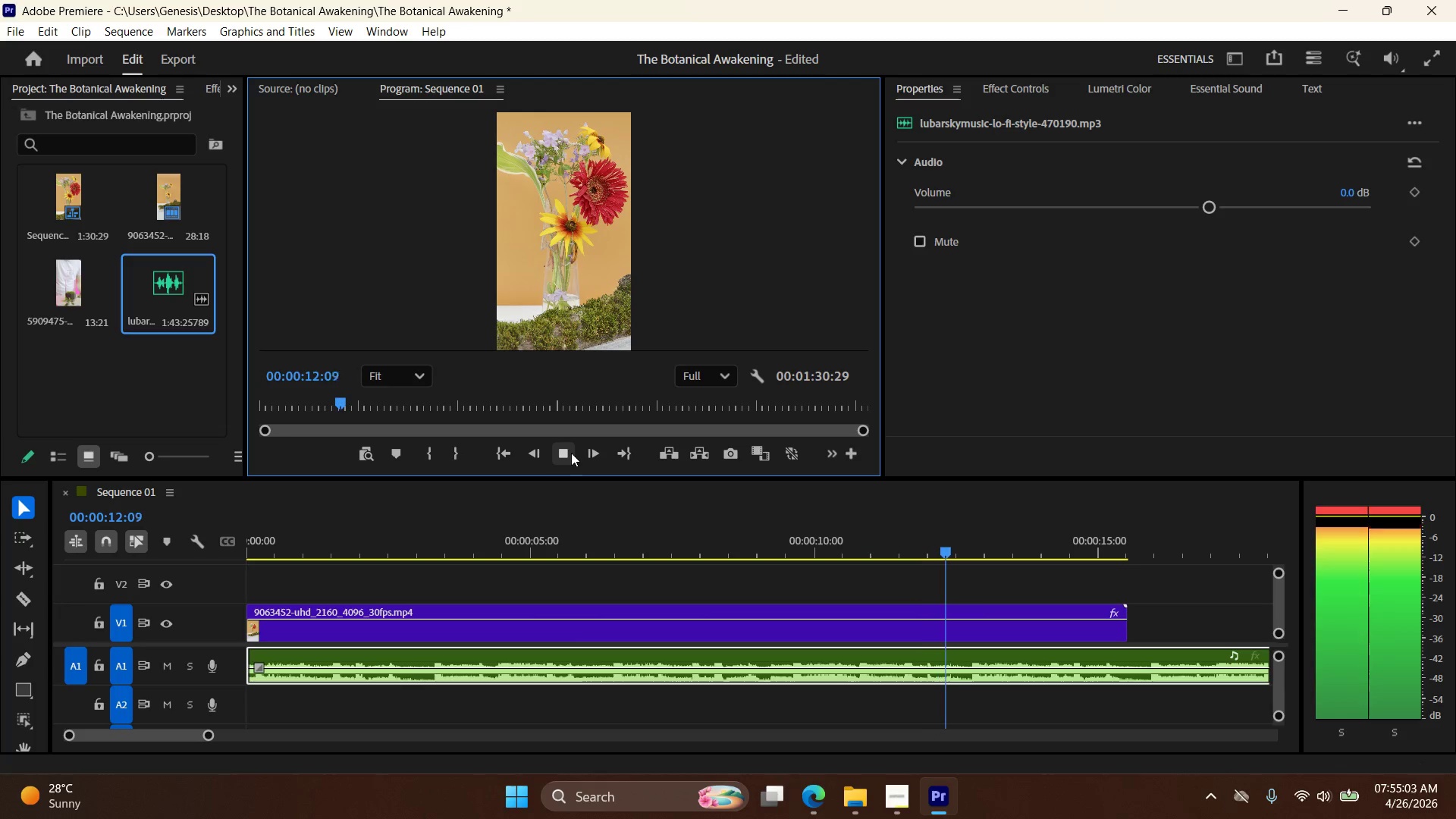 
wait(17.64)
 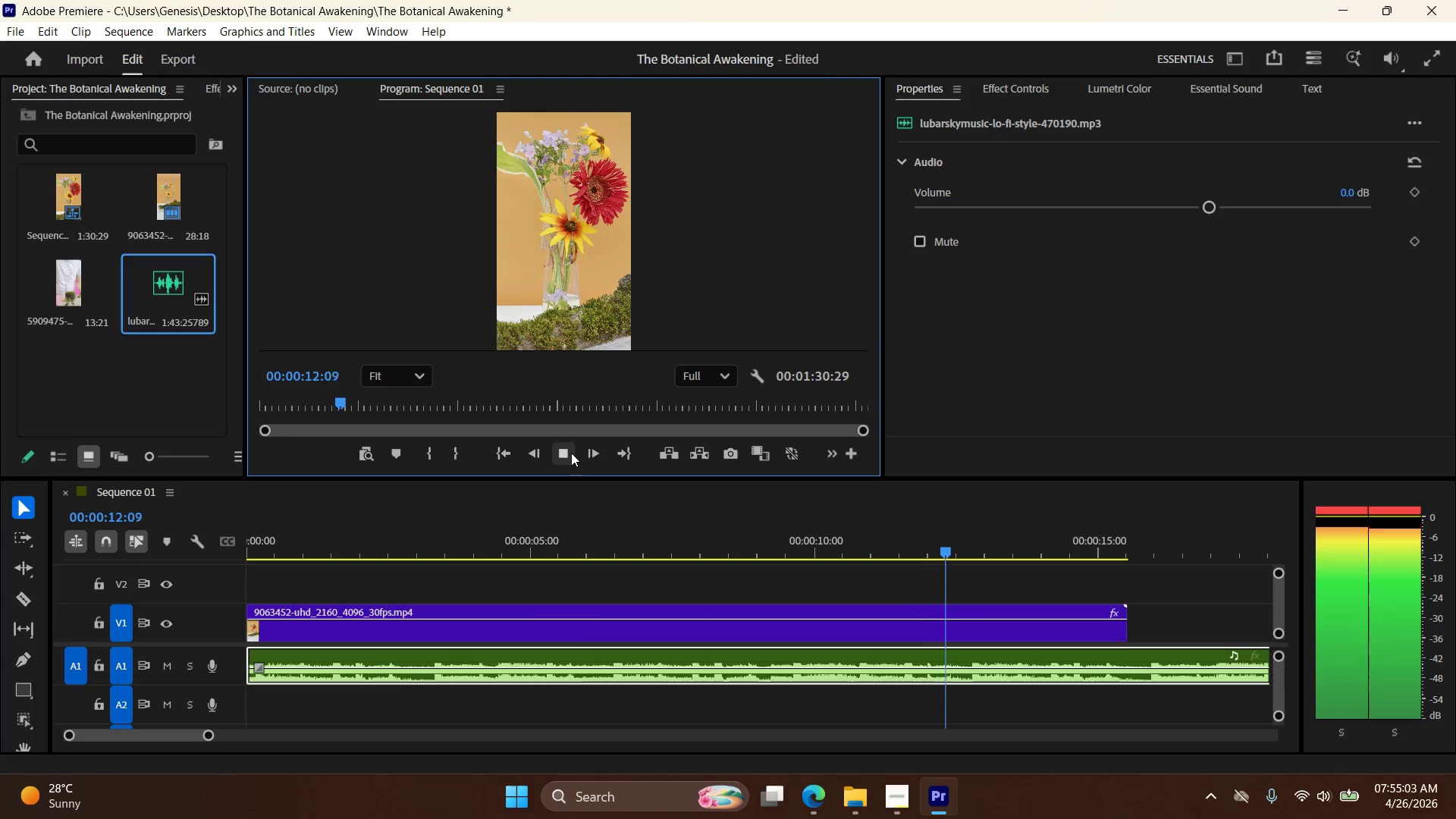 
left_click([571, 453])
 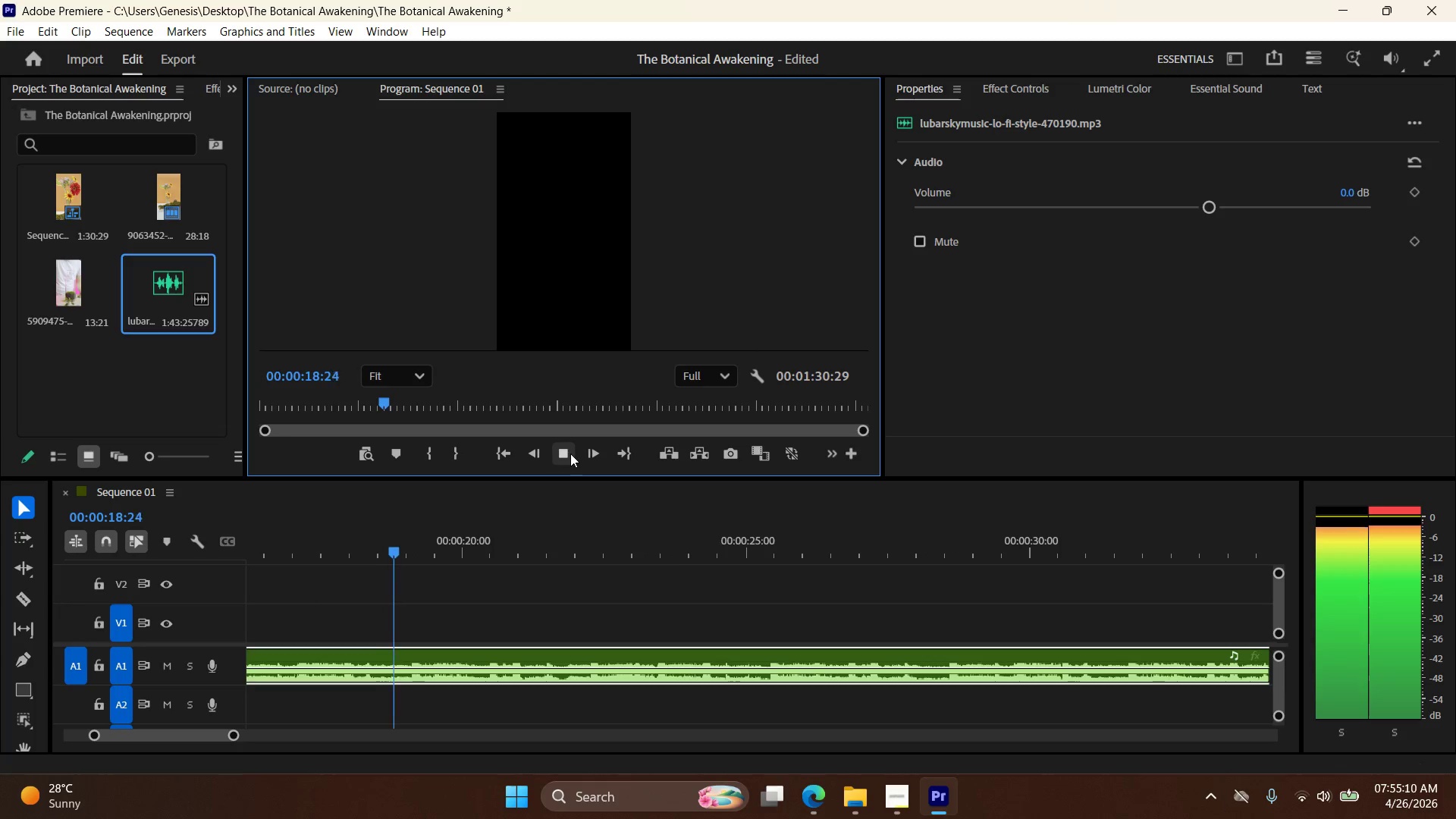 
left_click([570, 453])
 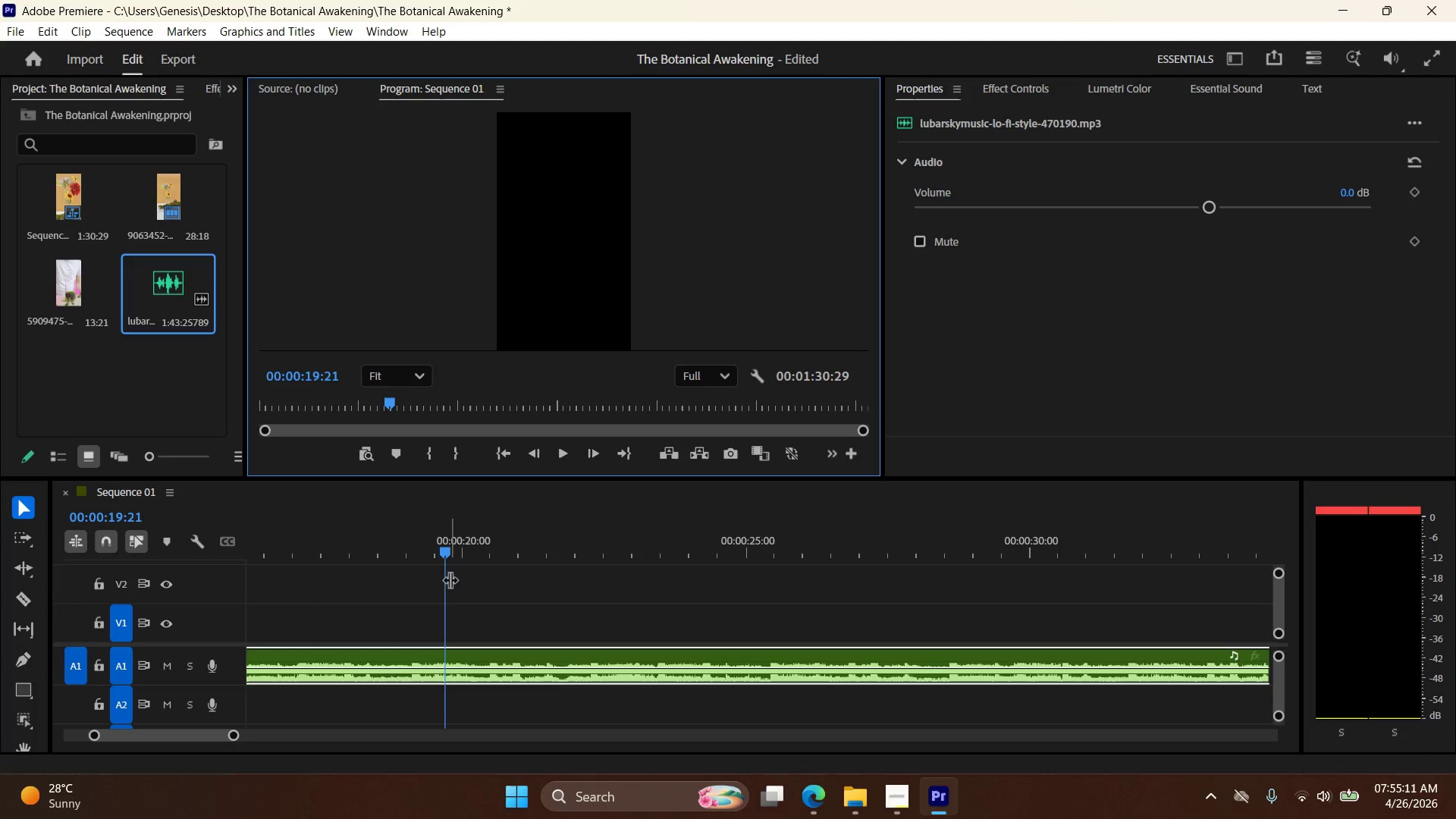 
left_click_drag(start_coordinate=[447, 557], to_coordinate=[161, 561])
 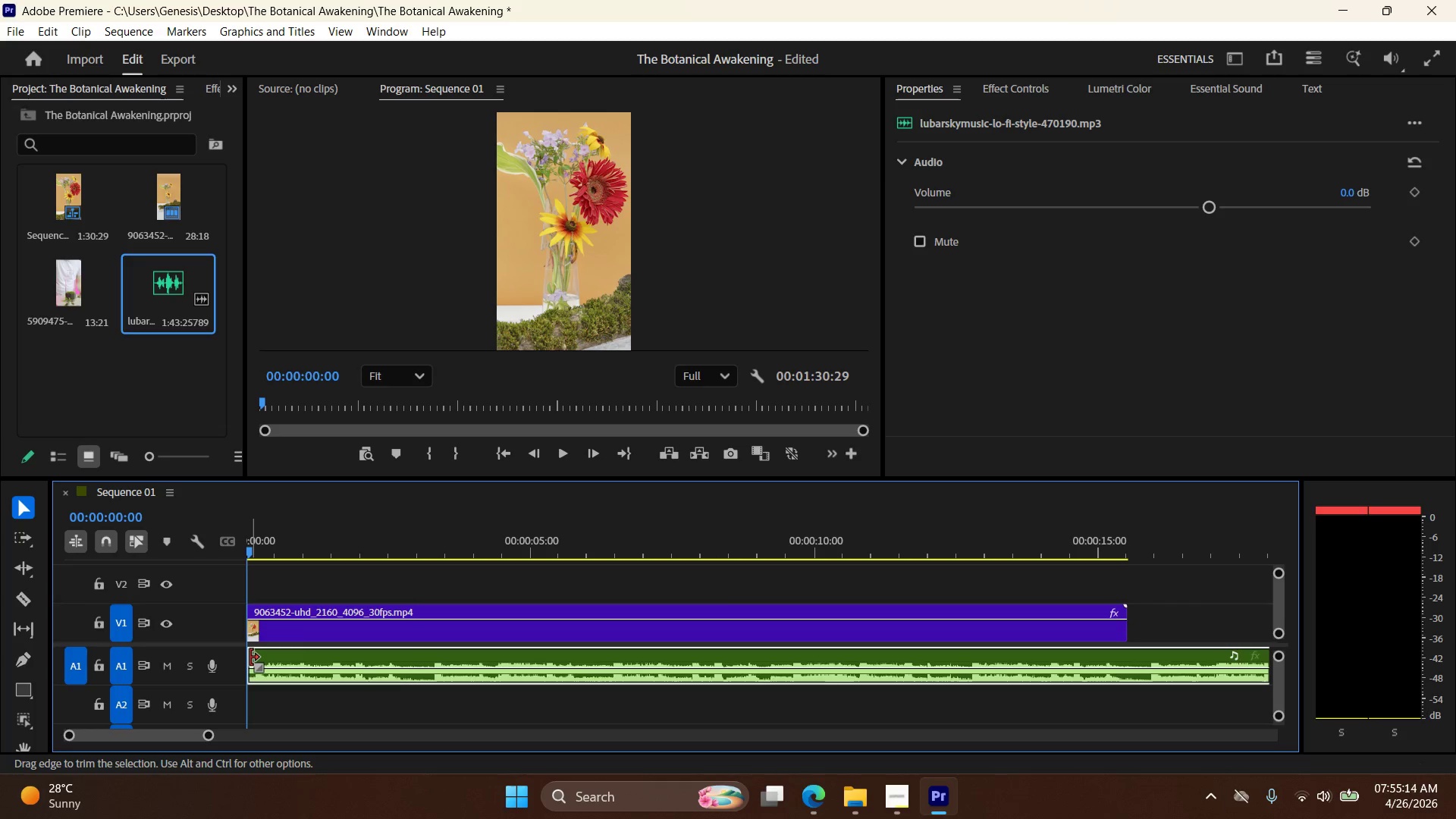 
left_click_drag(start_coordinate=[250, 657], to_coordinate=[965, 700])
 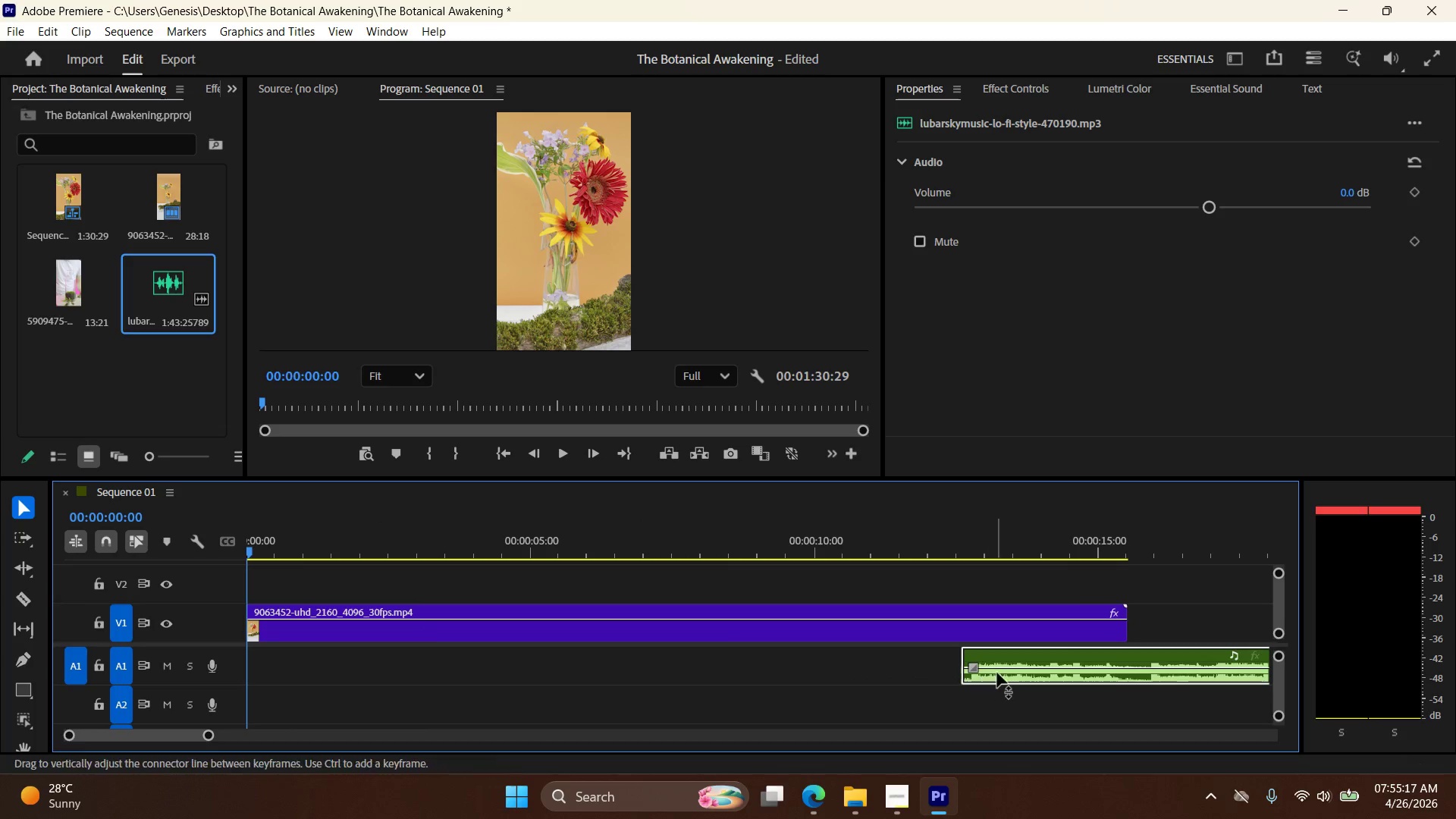 
left_click_drag(start_coordinate=[1008, 661], to_coordinate=[258, 659])
 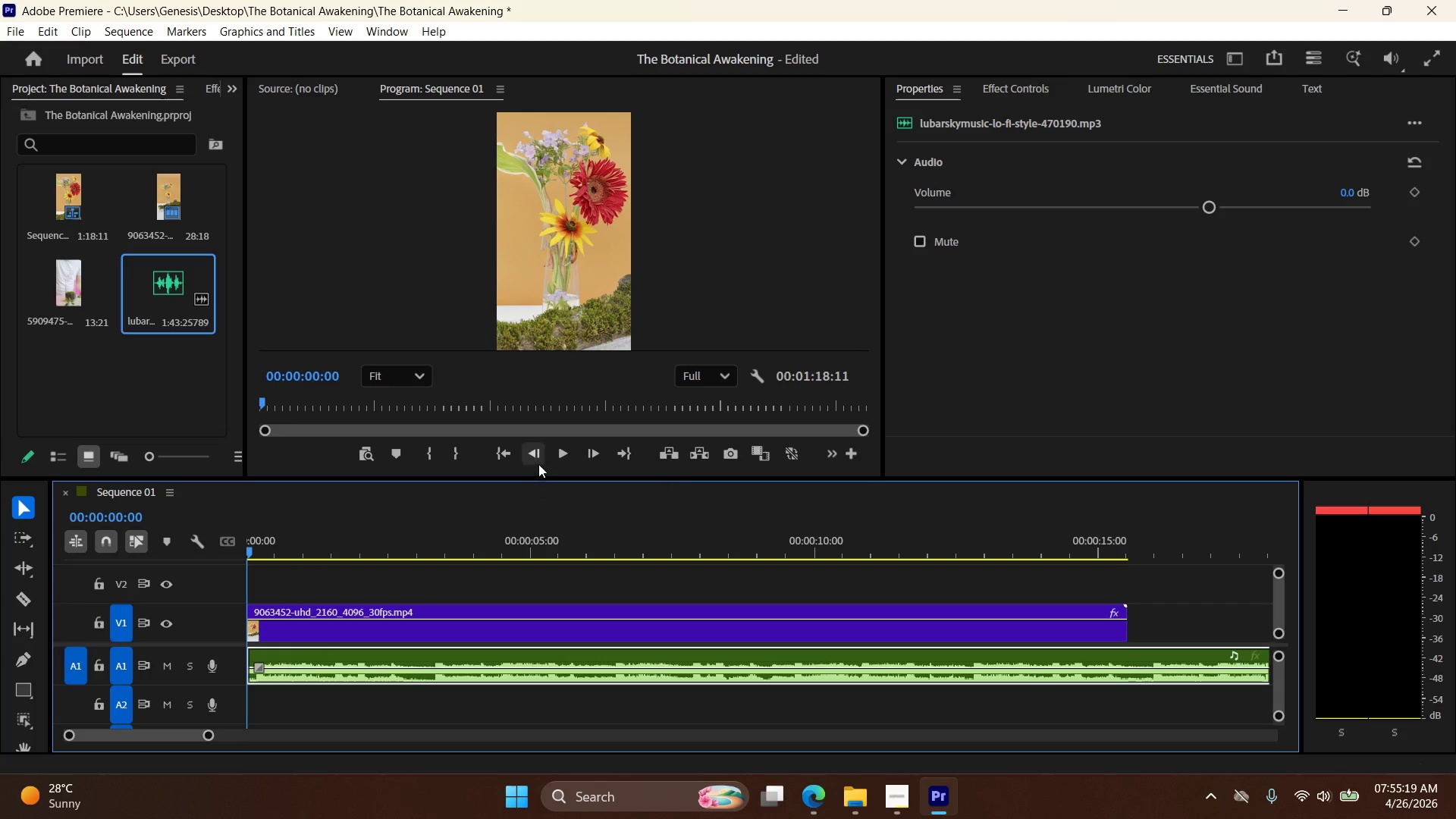 
left_click([567, 455])
 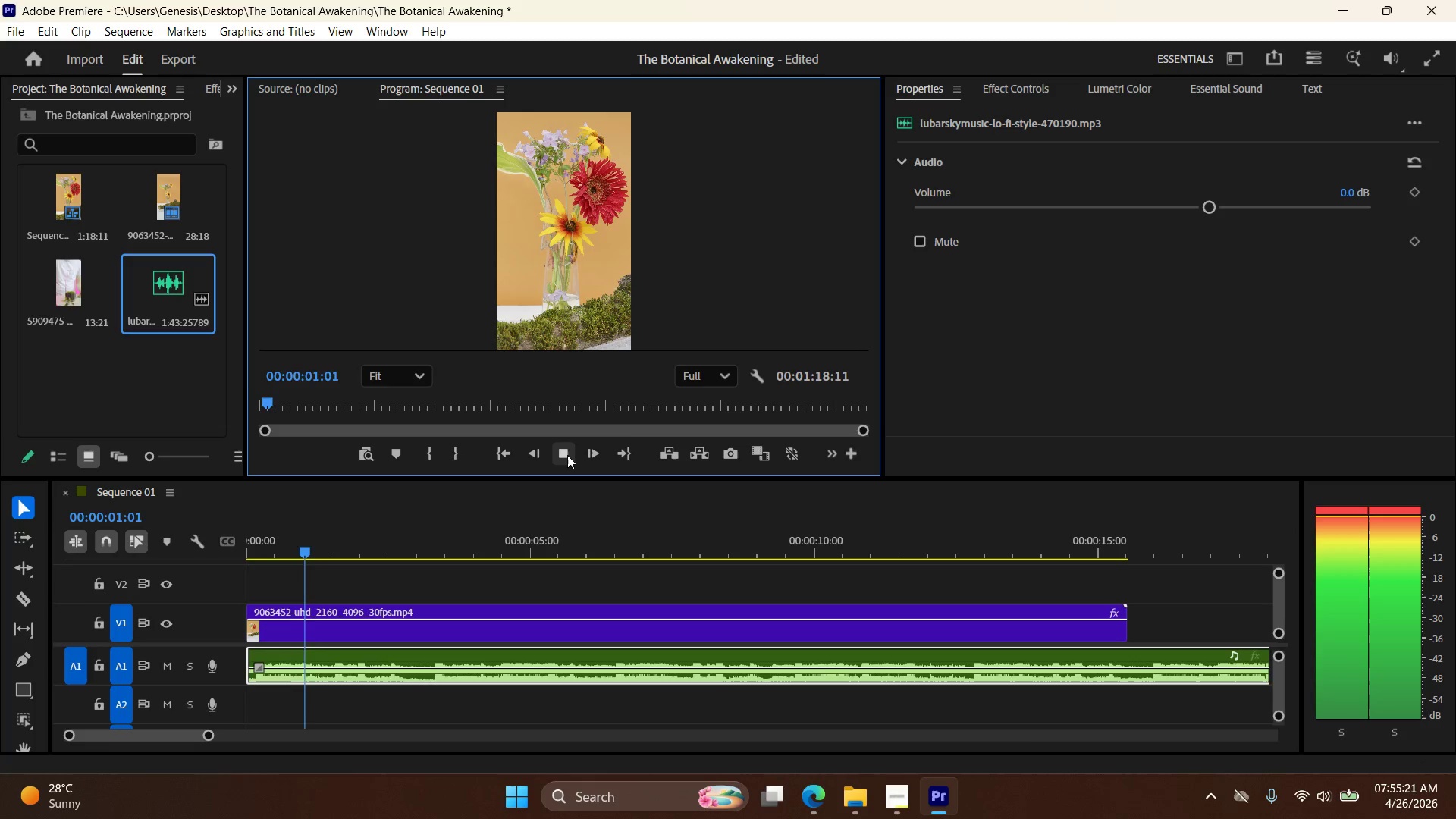 
left_click([567, 455])
 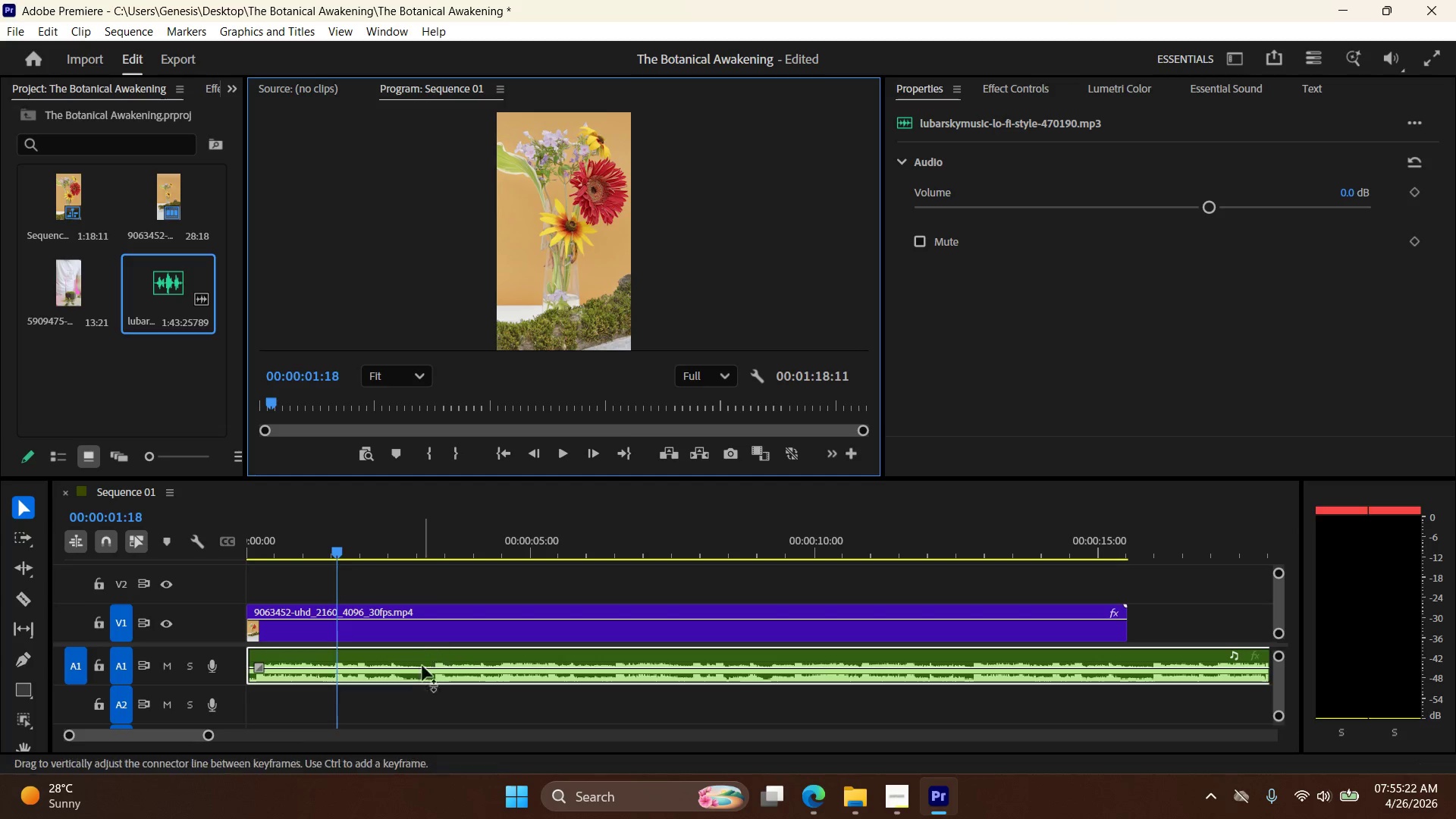 
left_click_drag(start_coordinate=[424, 656], to_coordinate=[497, 664])
 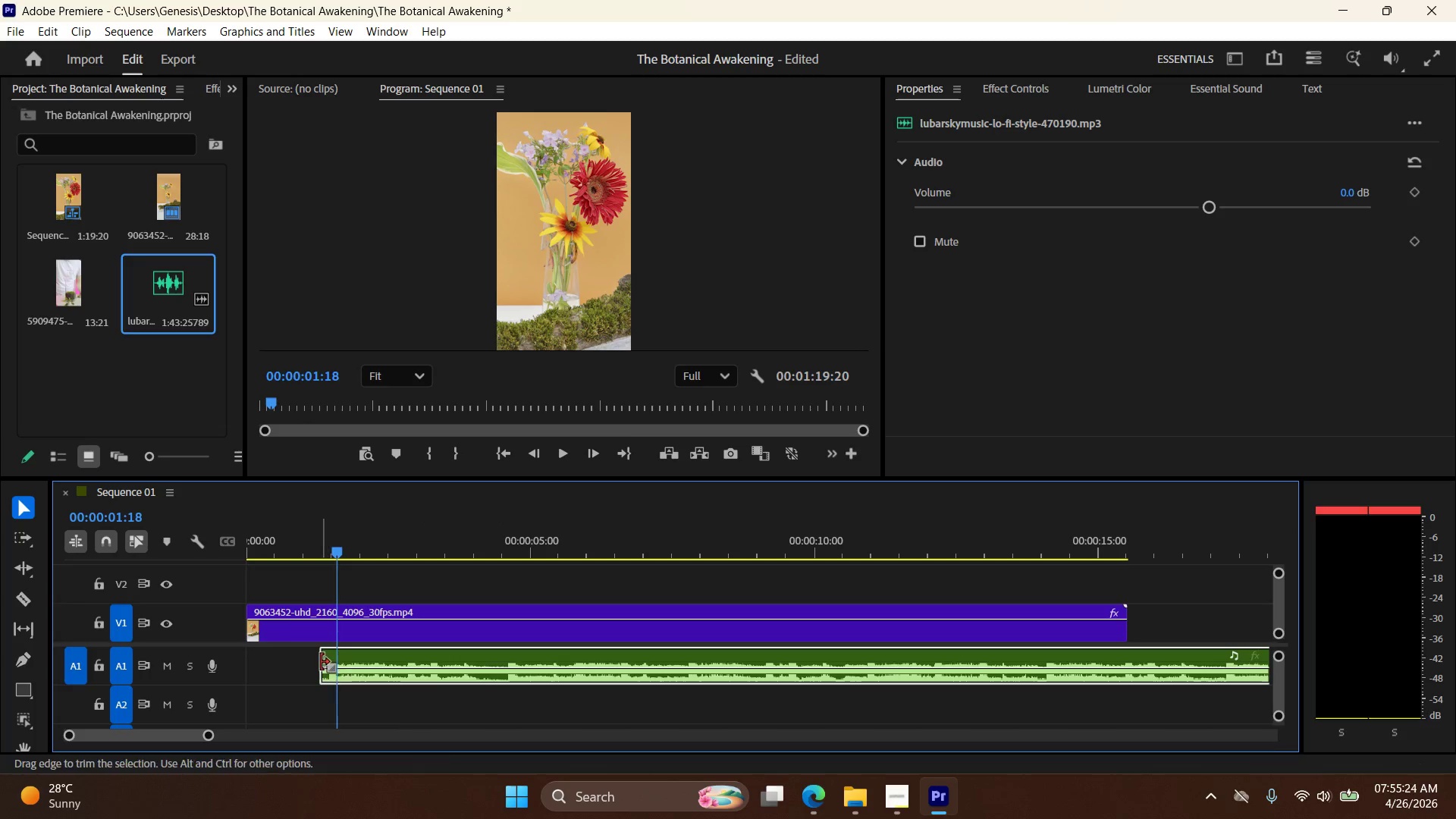 
left_click_drag(start_coordinate=[320, 662], to_coordinate=[234, 666])
 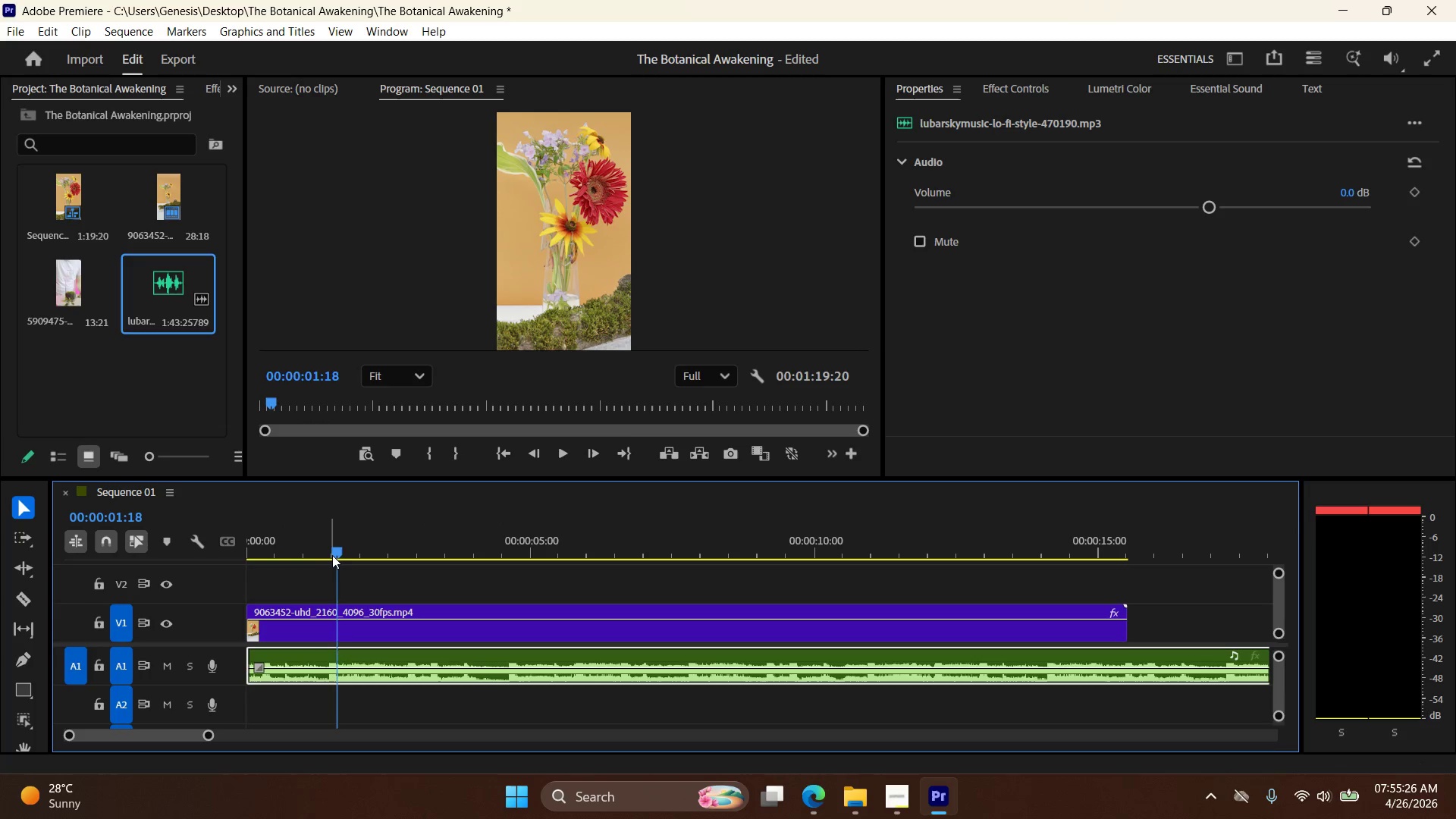 
left_click_drag(start_coordinate=[337, 555], to_coordinate=[190, 563])
 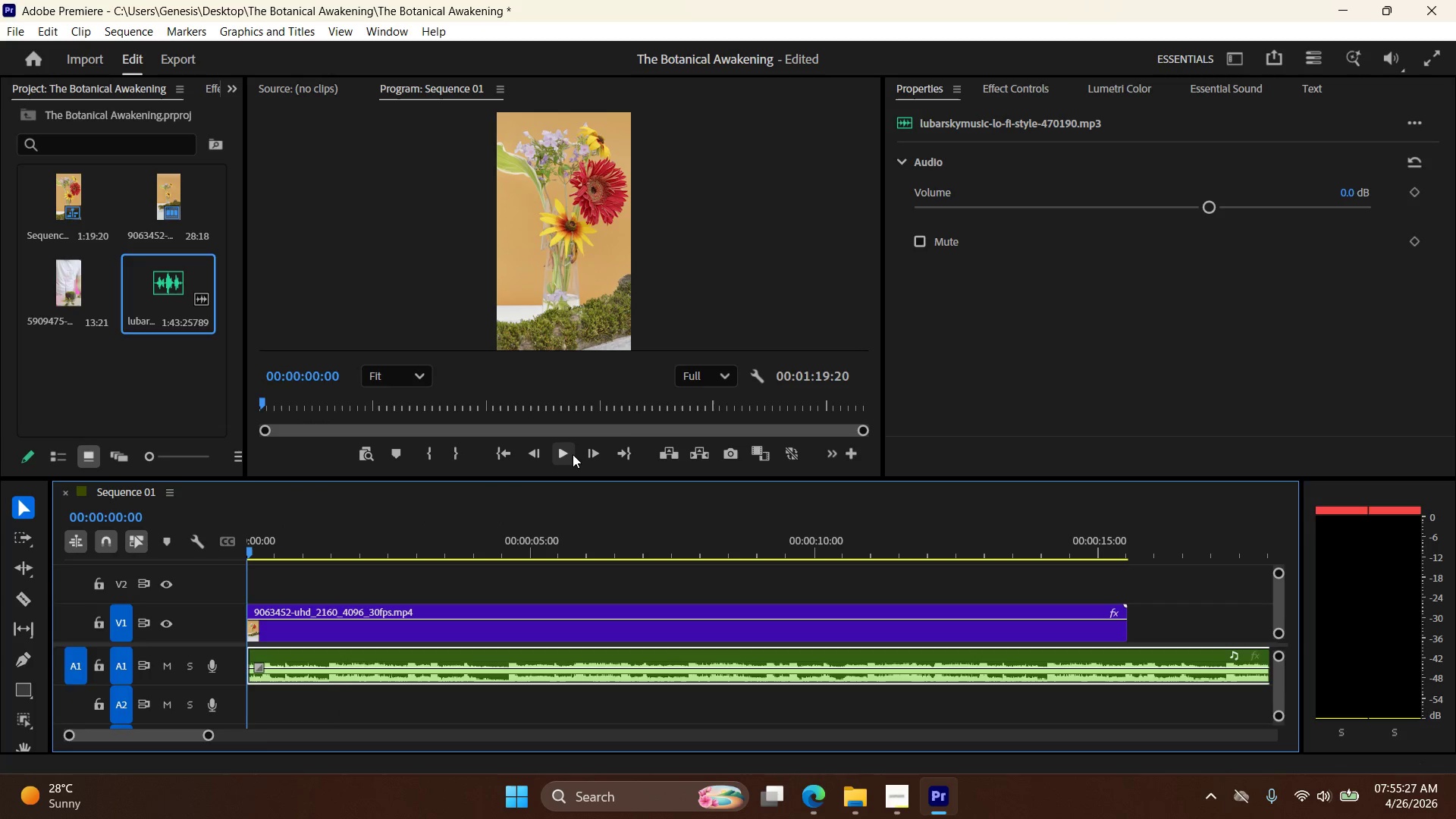 
left_click([571, 454])
 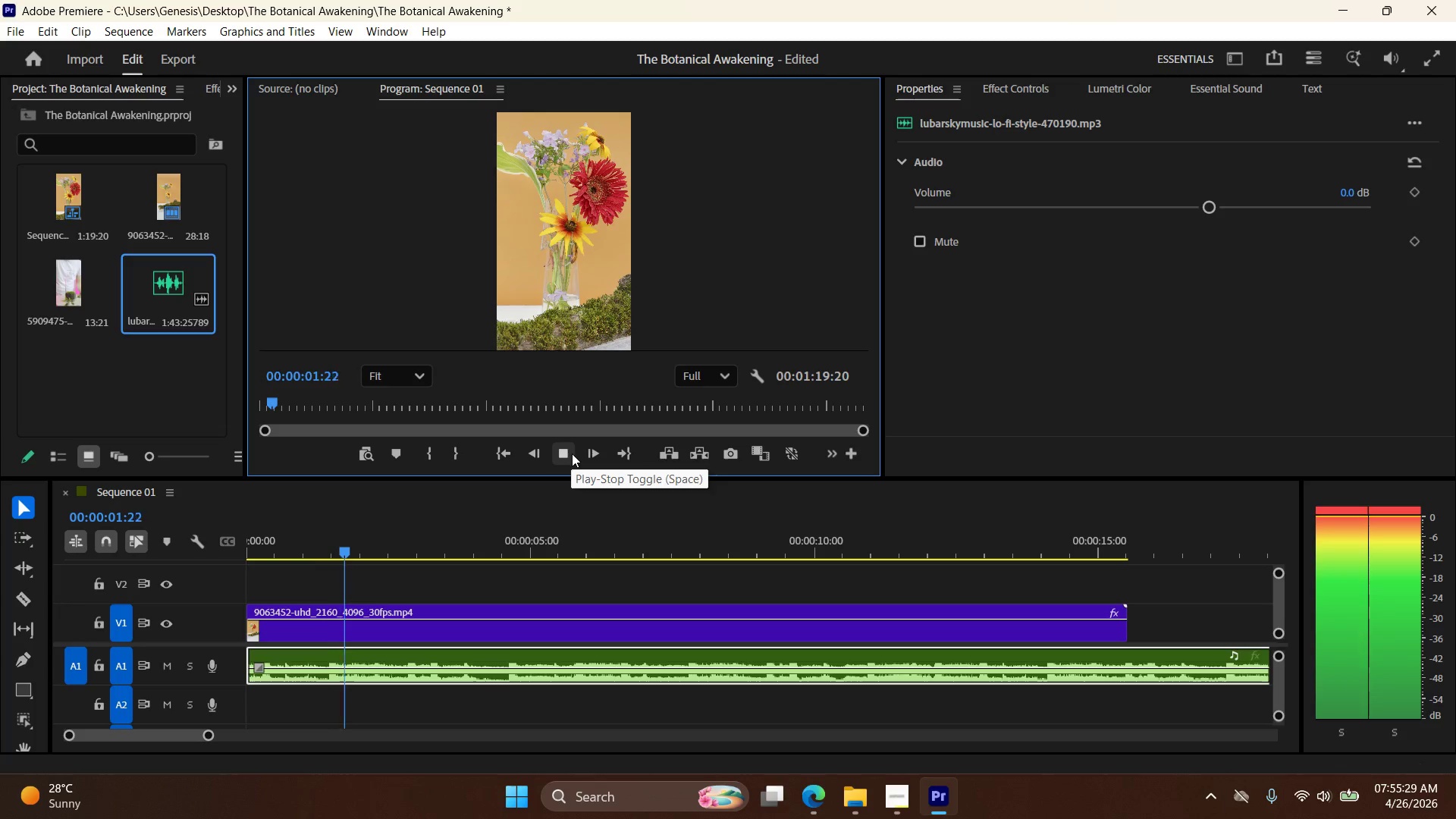 
left_click([572, 453])
 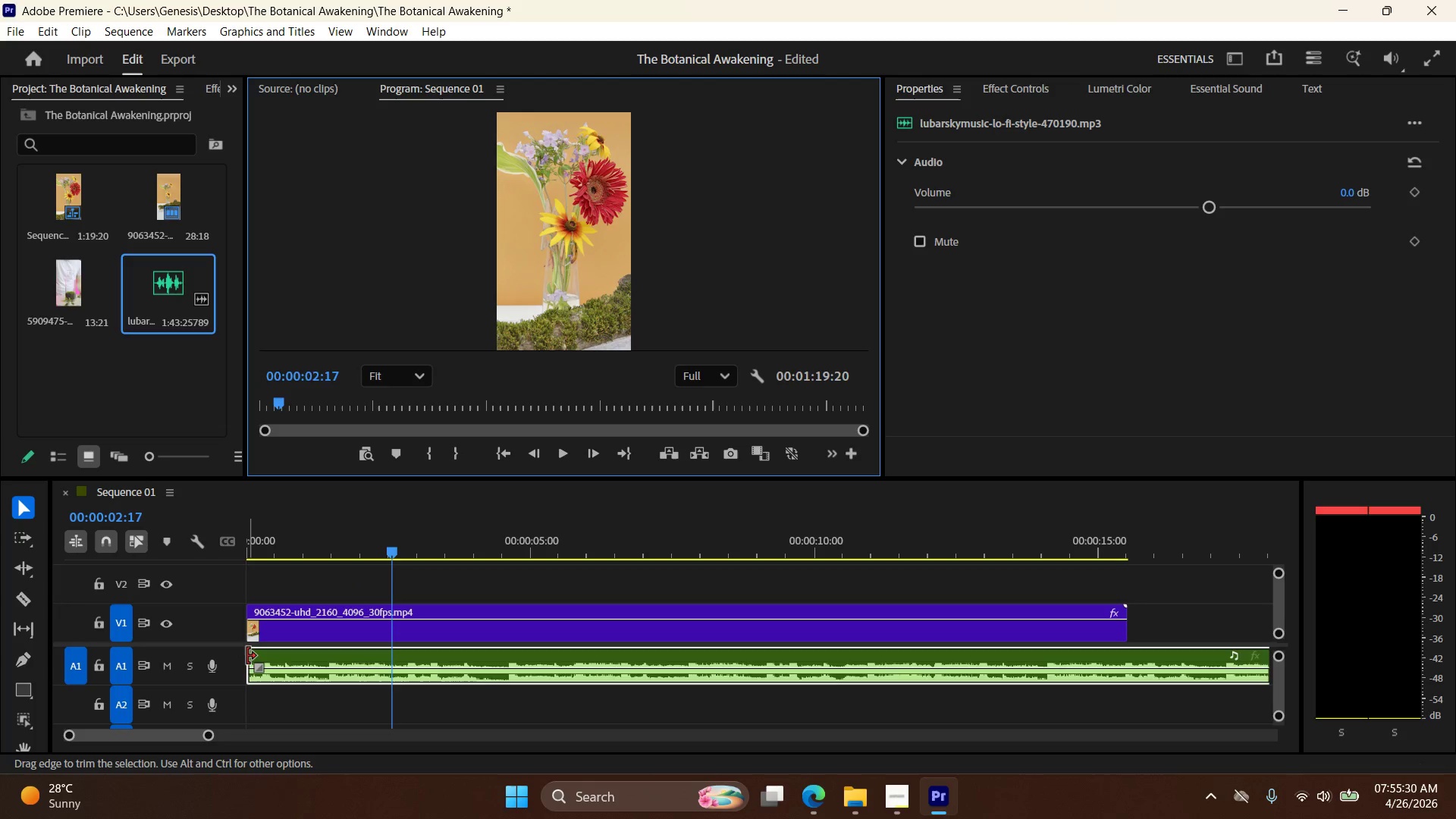 
left_click_drag(start_coordinate=[247, 656], to_coordinate=[312, 661])
 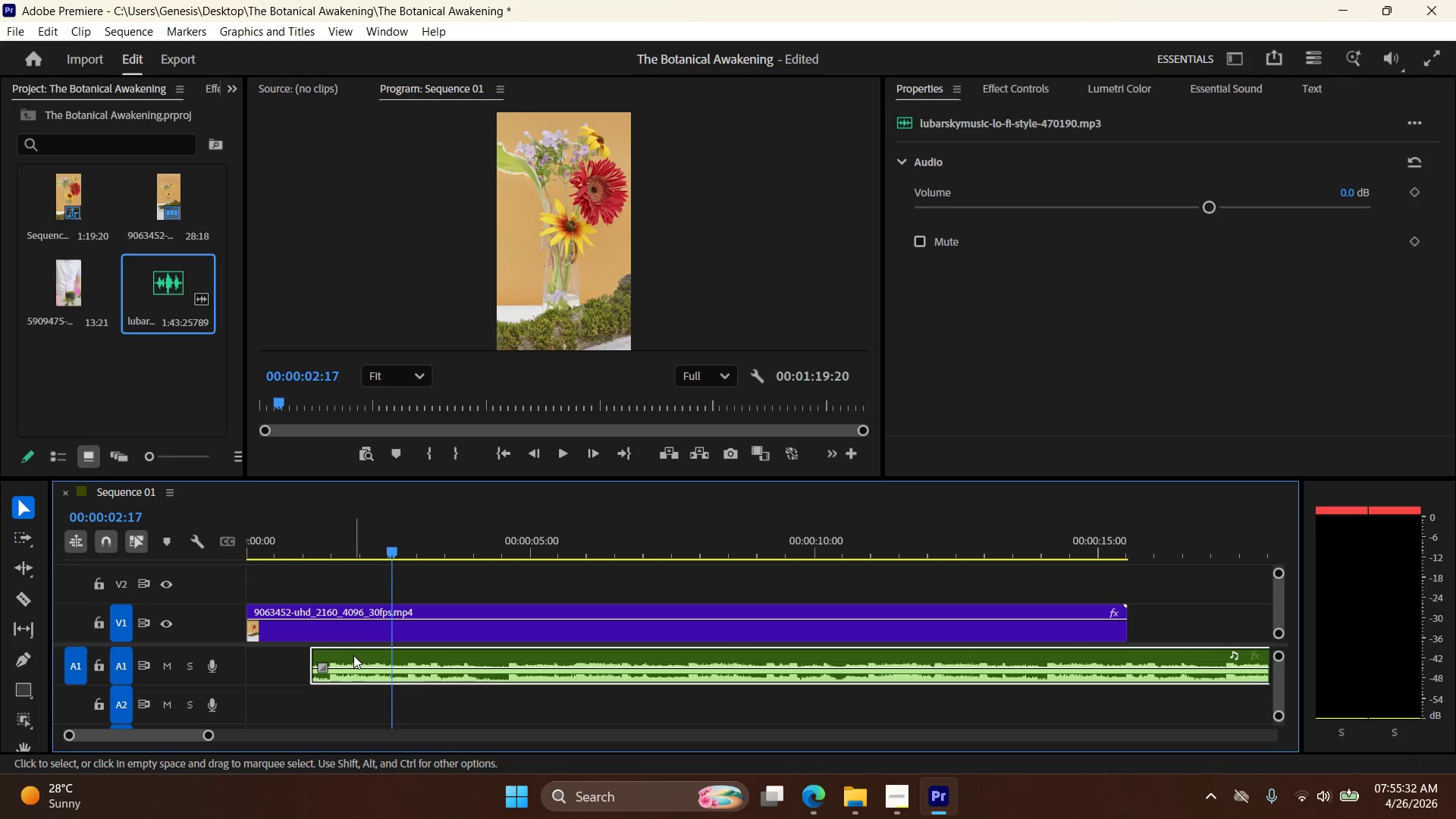 
left_click_drag(start_coordinate=[352, 655], to_coordinate=[261, 655])
 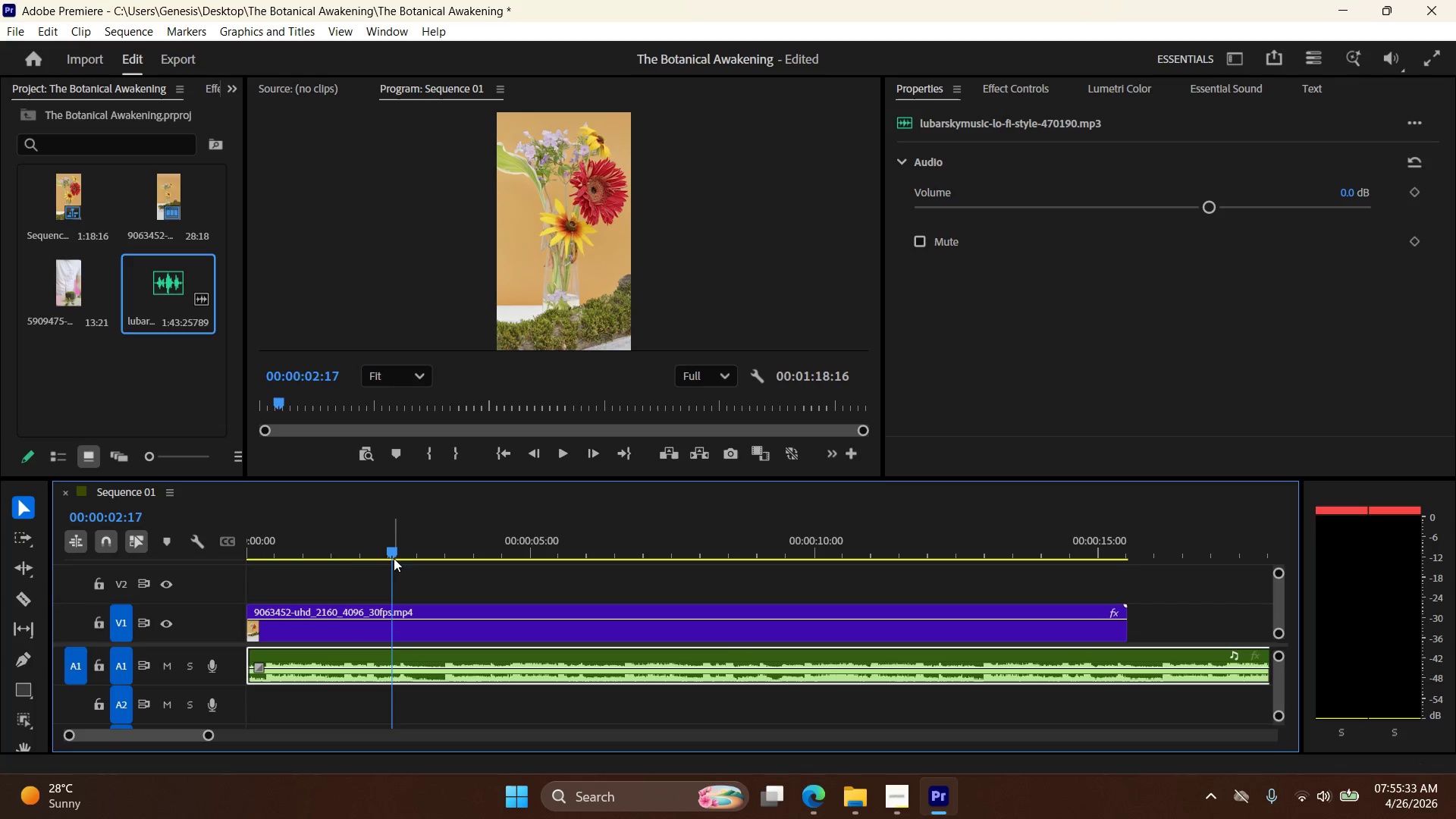 
left_click_drag(start_coordinate=[393, 554], to_coordinate=[211, 558])
 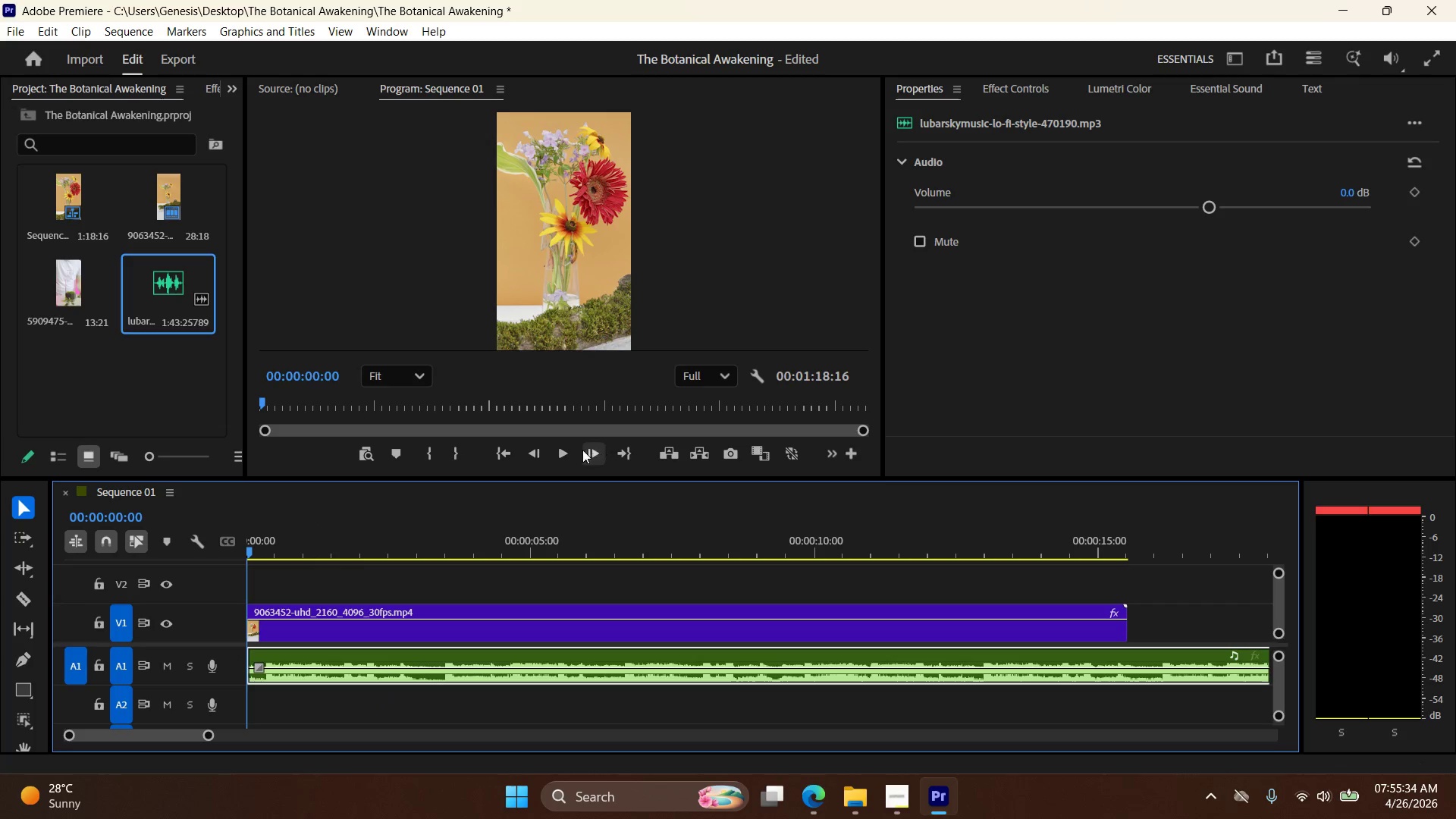 
left_click([566, 452])
 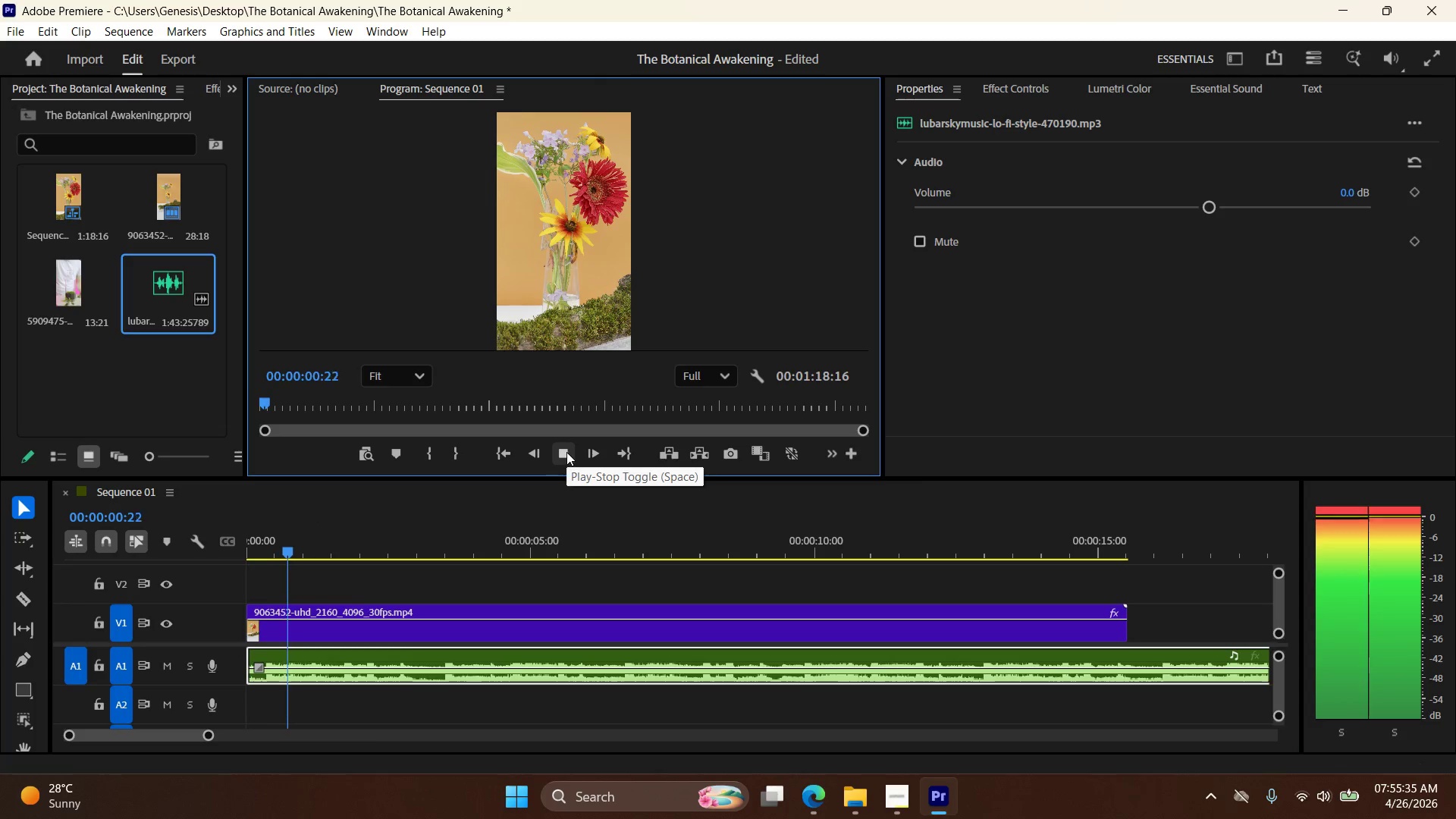 
left_click([566, 452])
 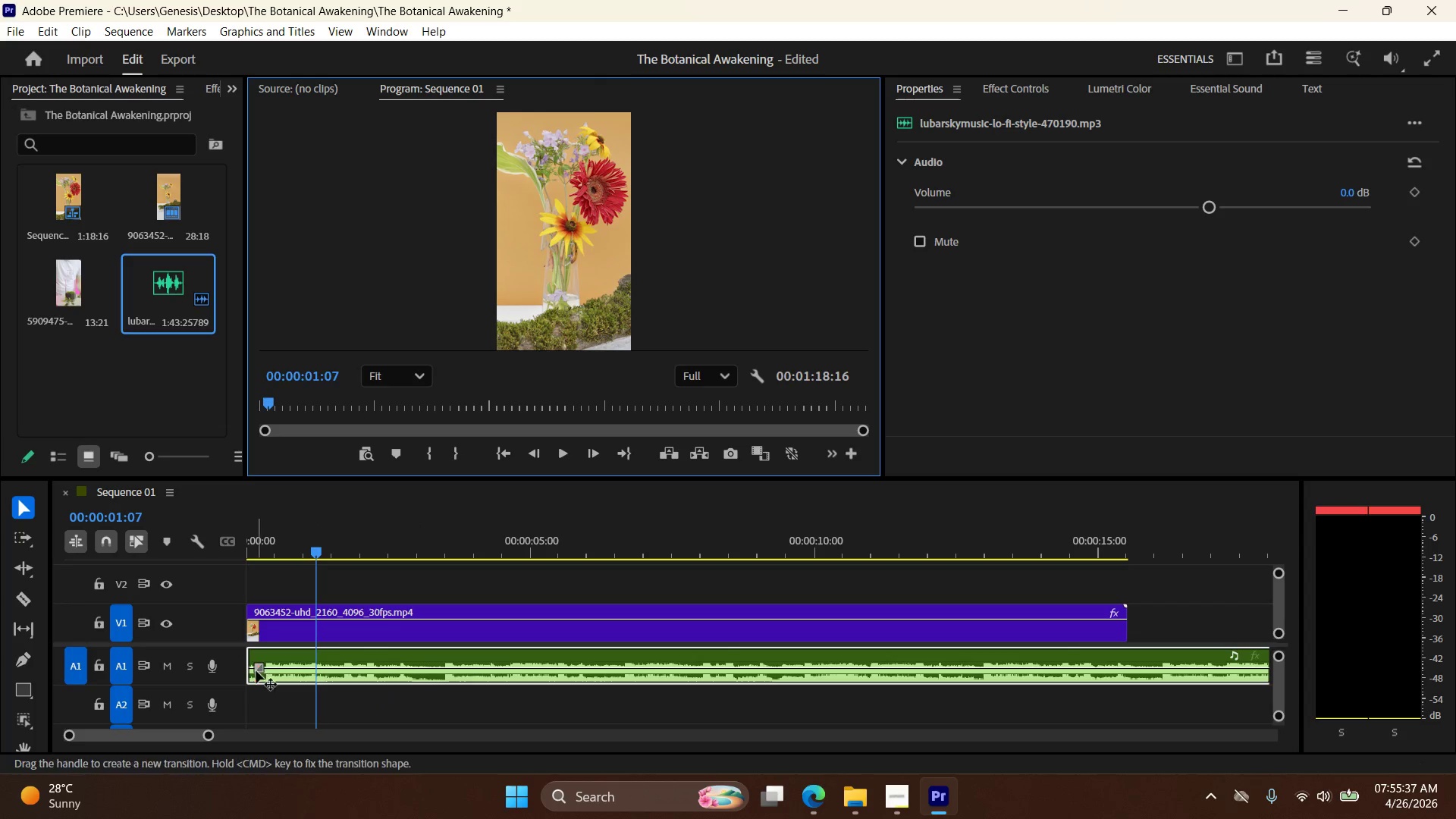 
left_click_drag(start_coordinate=[256, 667], to_coordinate=[311, 670])
 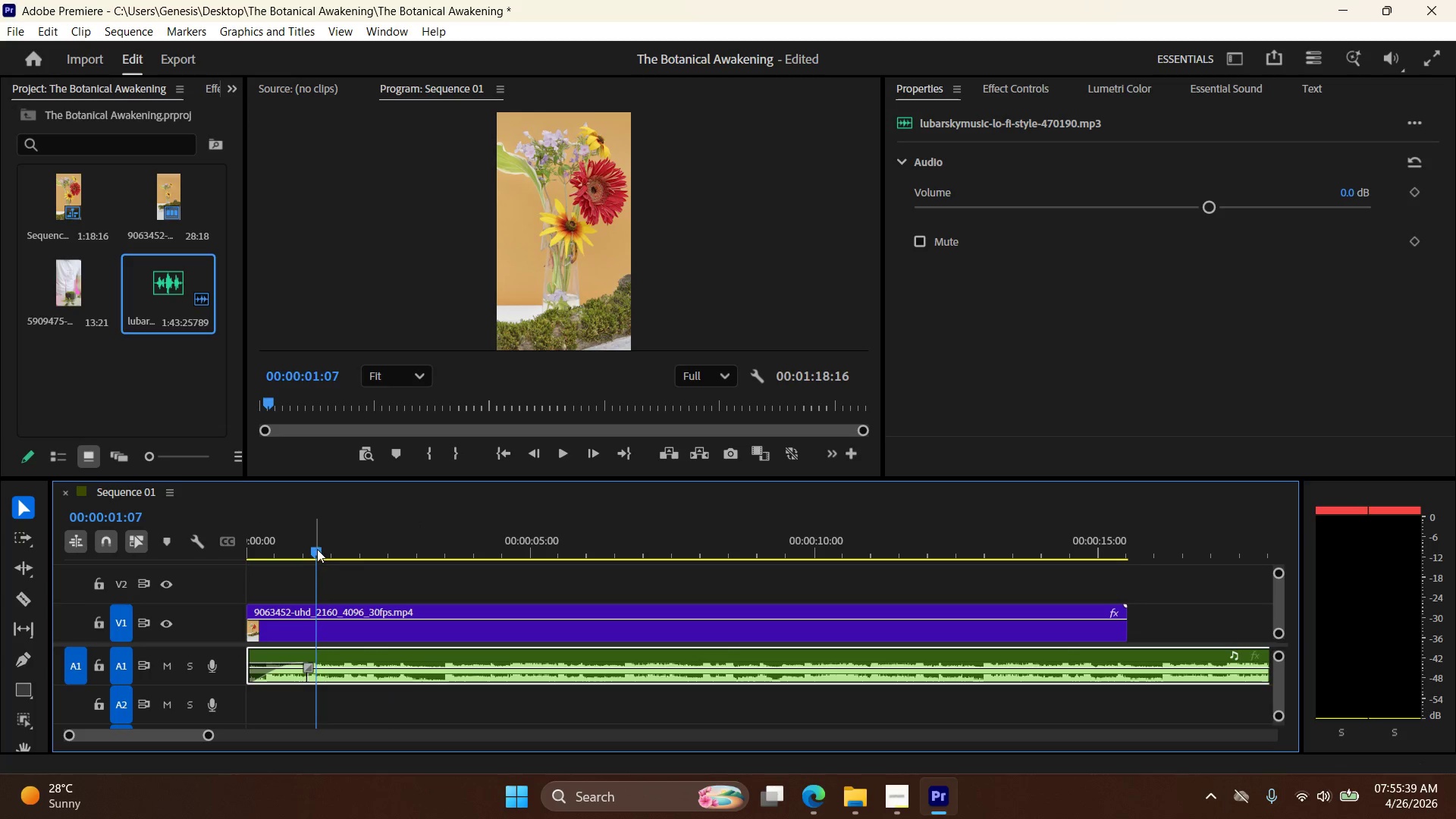 
left_click_drag(start_coordinate=[315, 551], to_coordinate=[217, 551])
 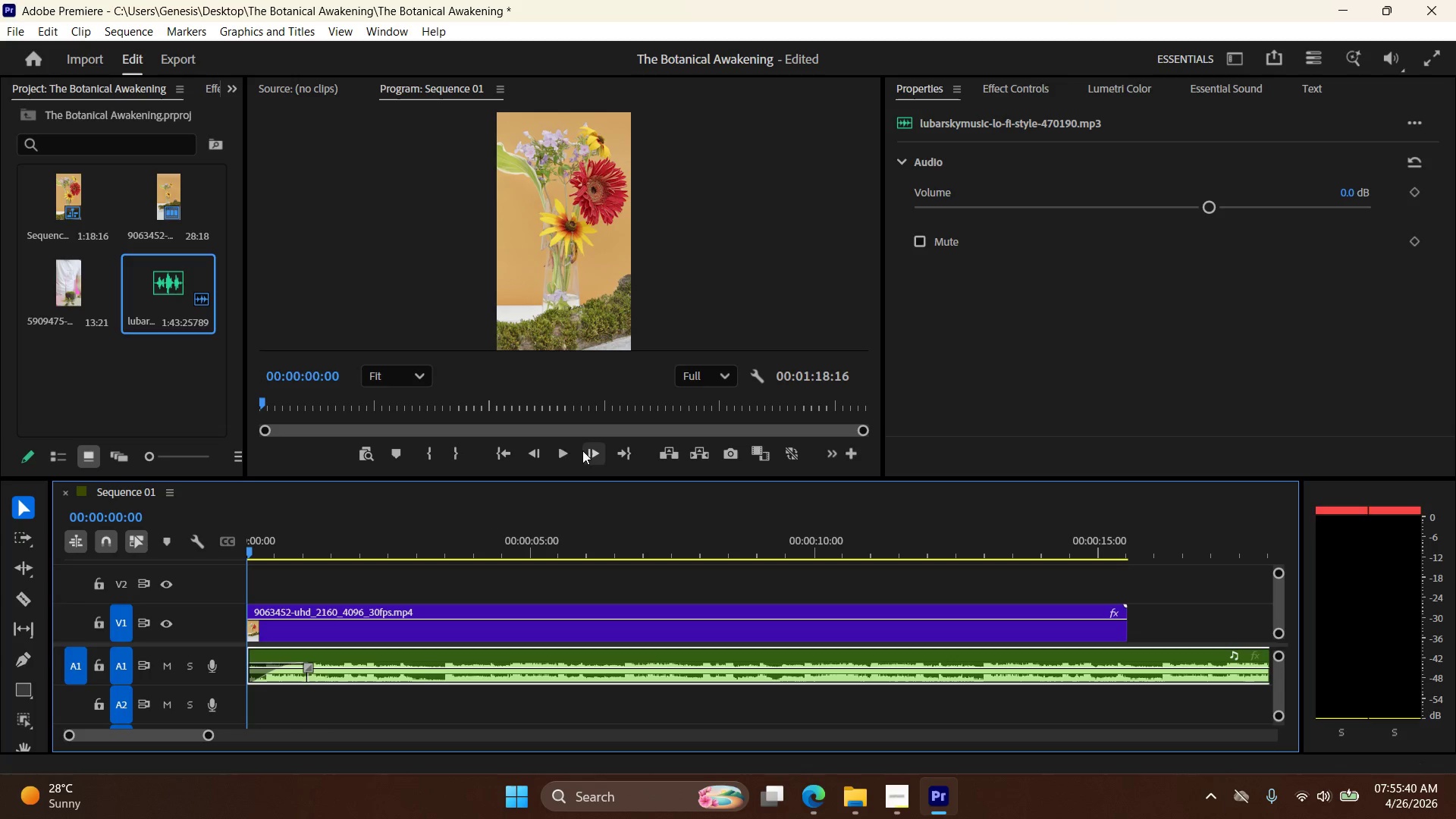 
left_click([574, 452])
 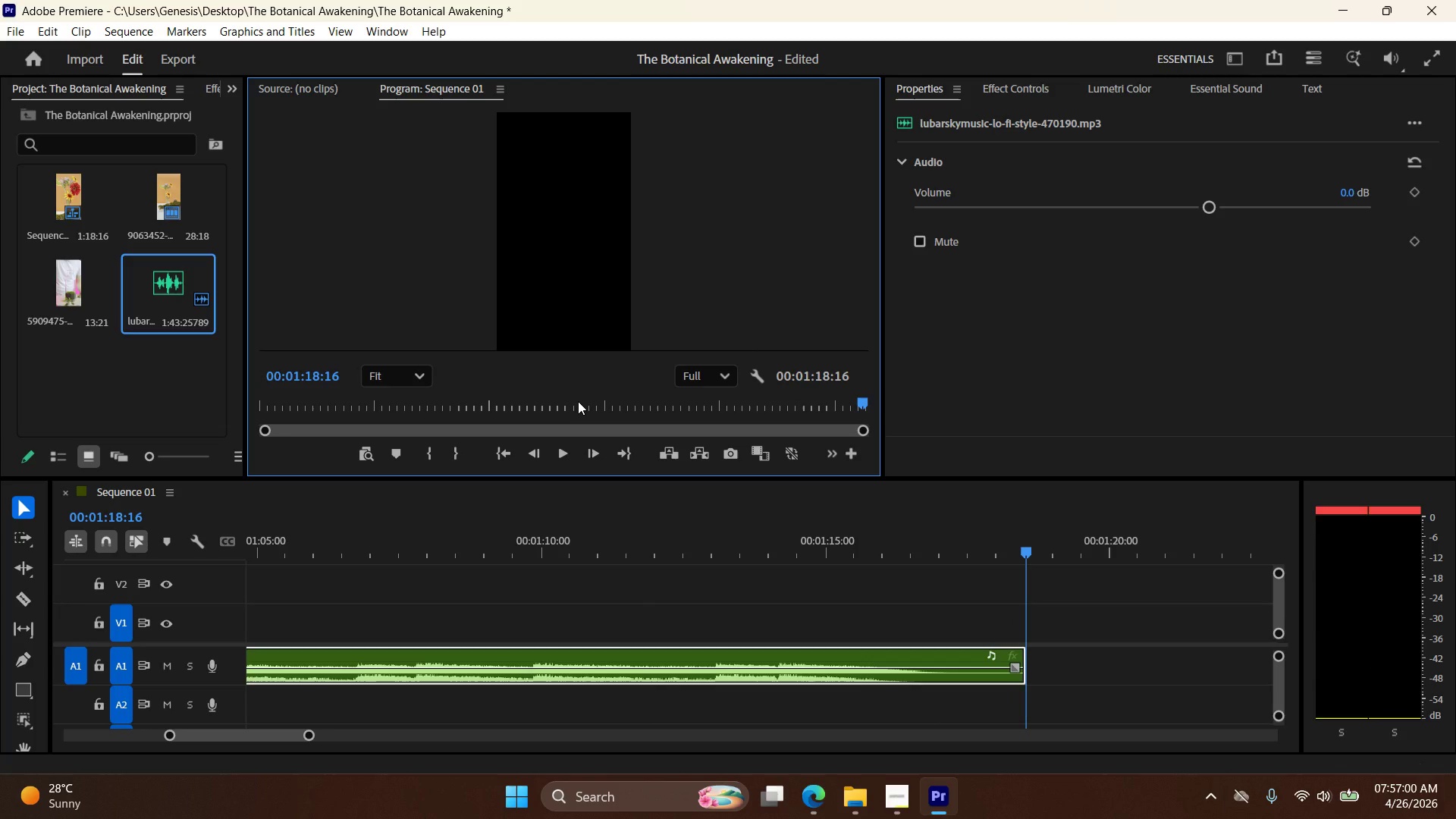 
wait(85.01)
 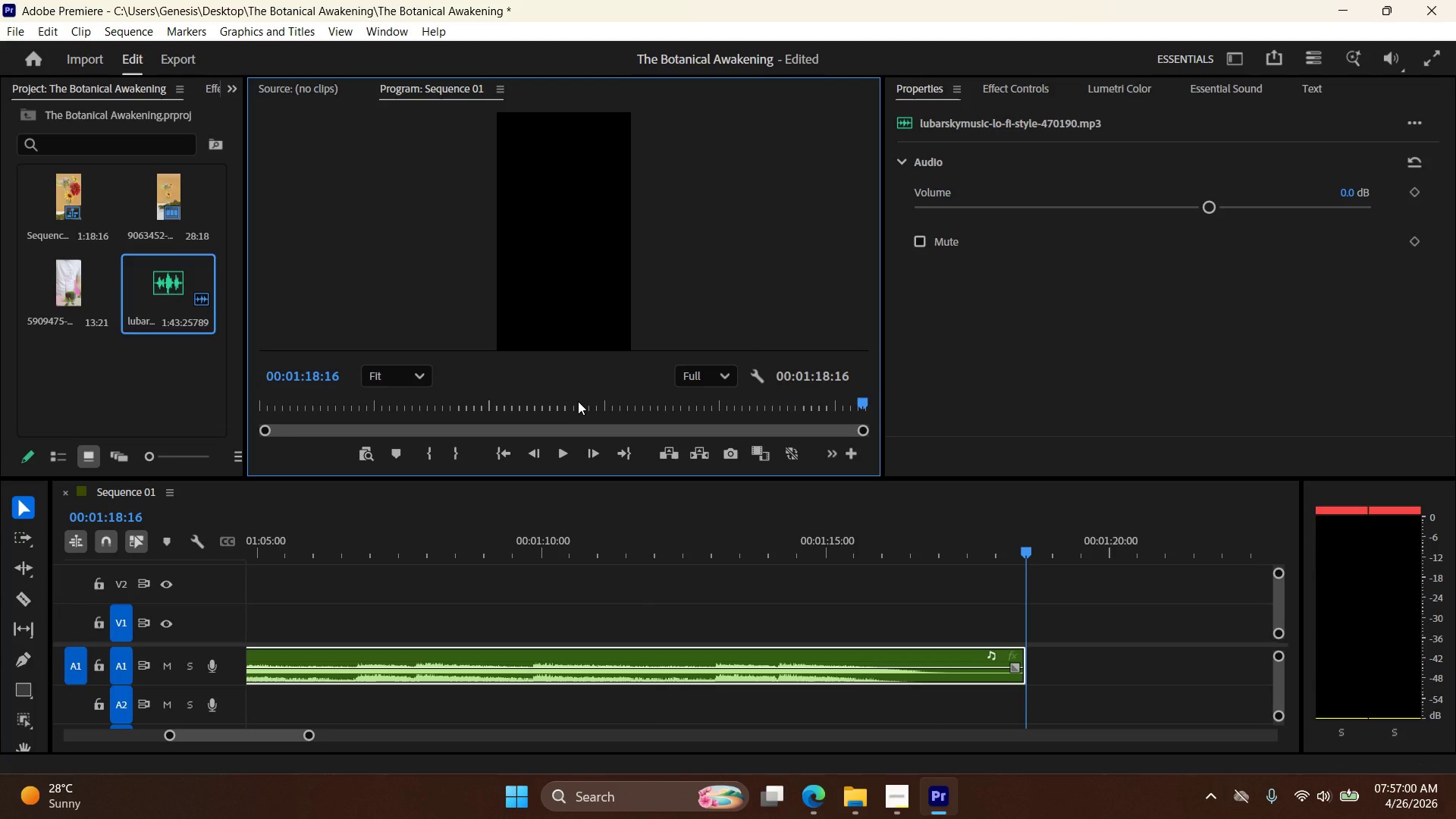 
left_click_drag(start_coordinate=[1022, 654], to_coordinate=[783, 698])
 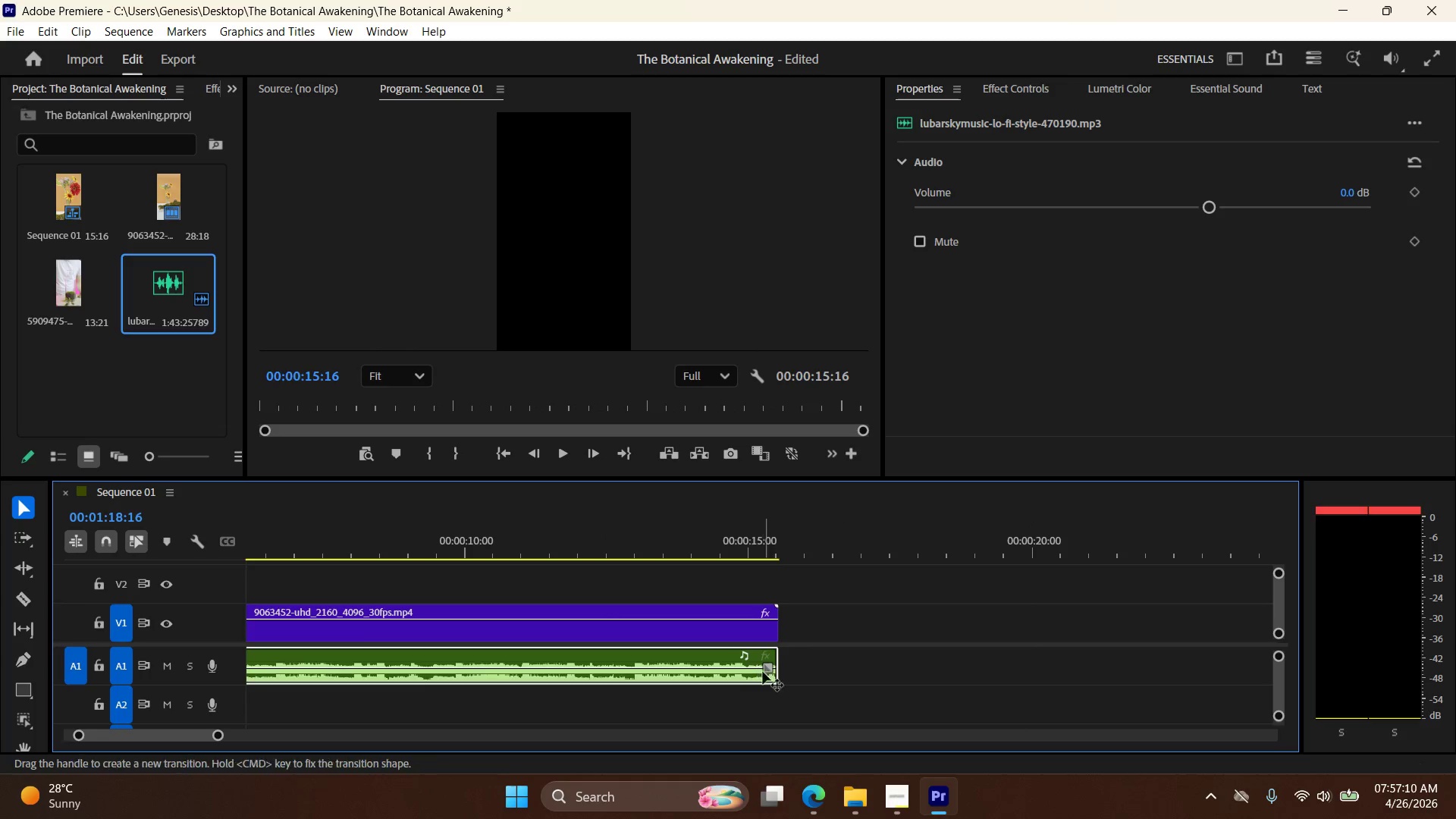 
left_click_drag(start_coordinate=[765, 671], to_coordinate=[724, 673])
 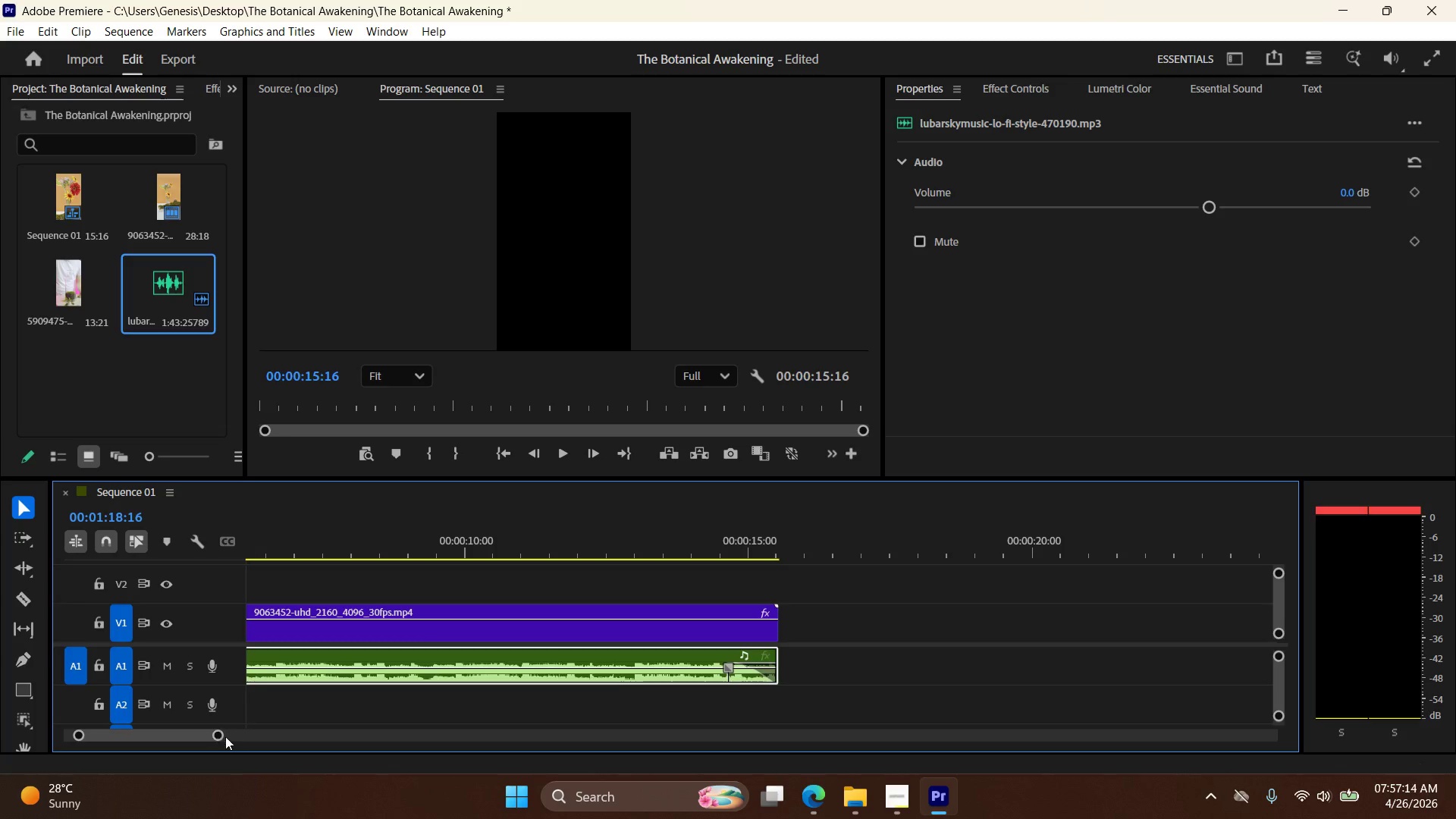 
left_click_drag(start_coordinate=[216, 739], to_coordinate=[166, 741])
 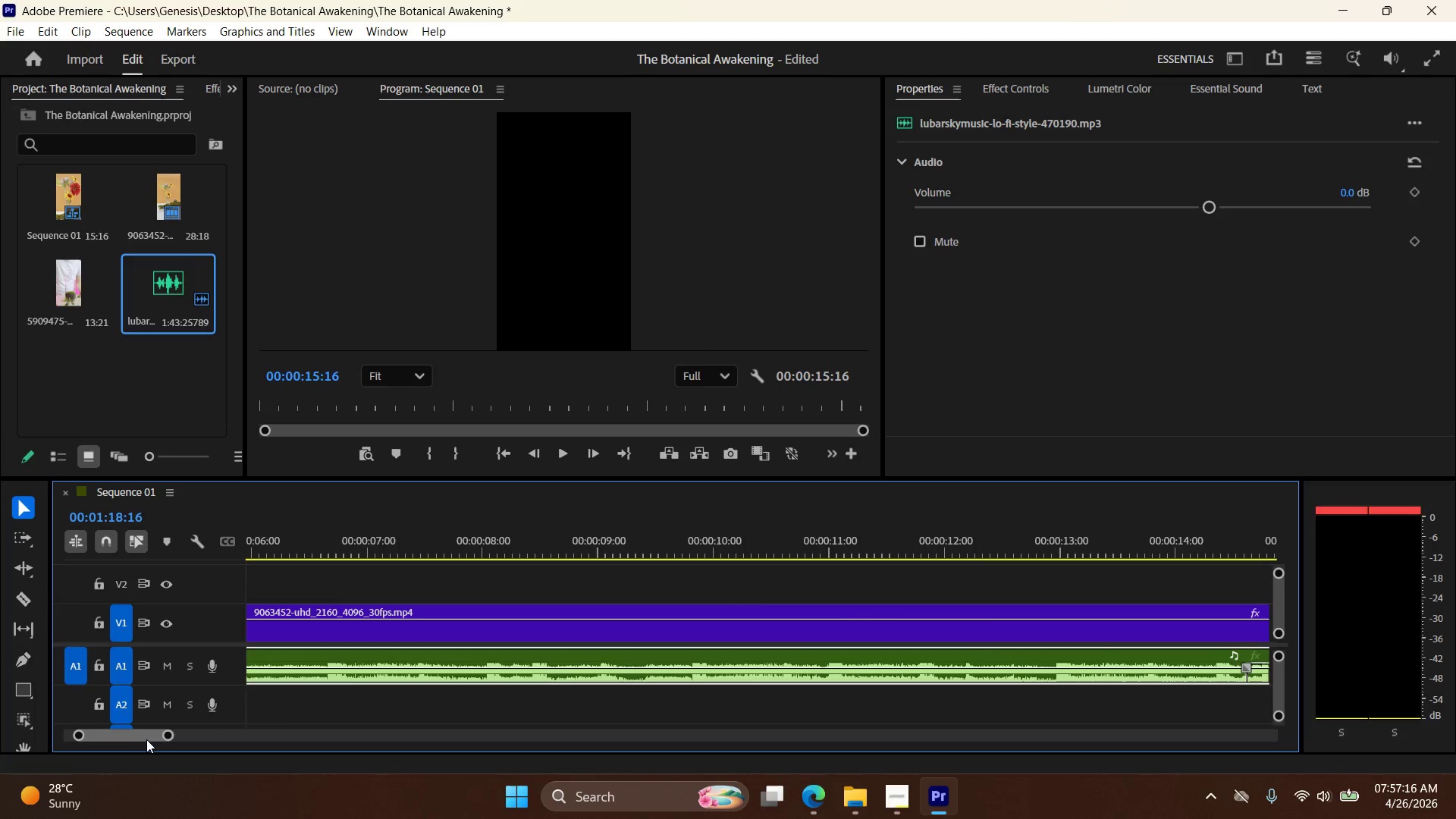 
left_click_drag(start_coordinate=[146, 739], to_coordinate=[82, 735])
 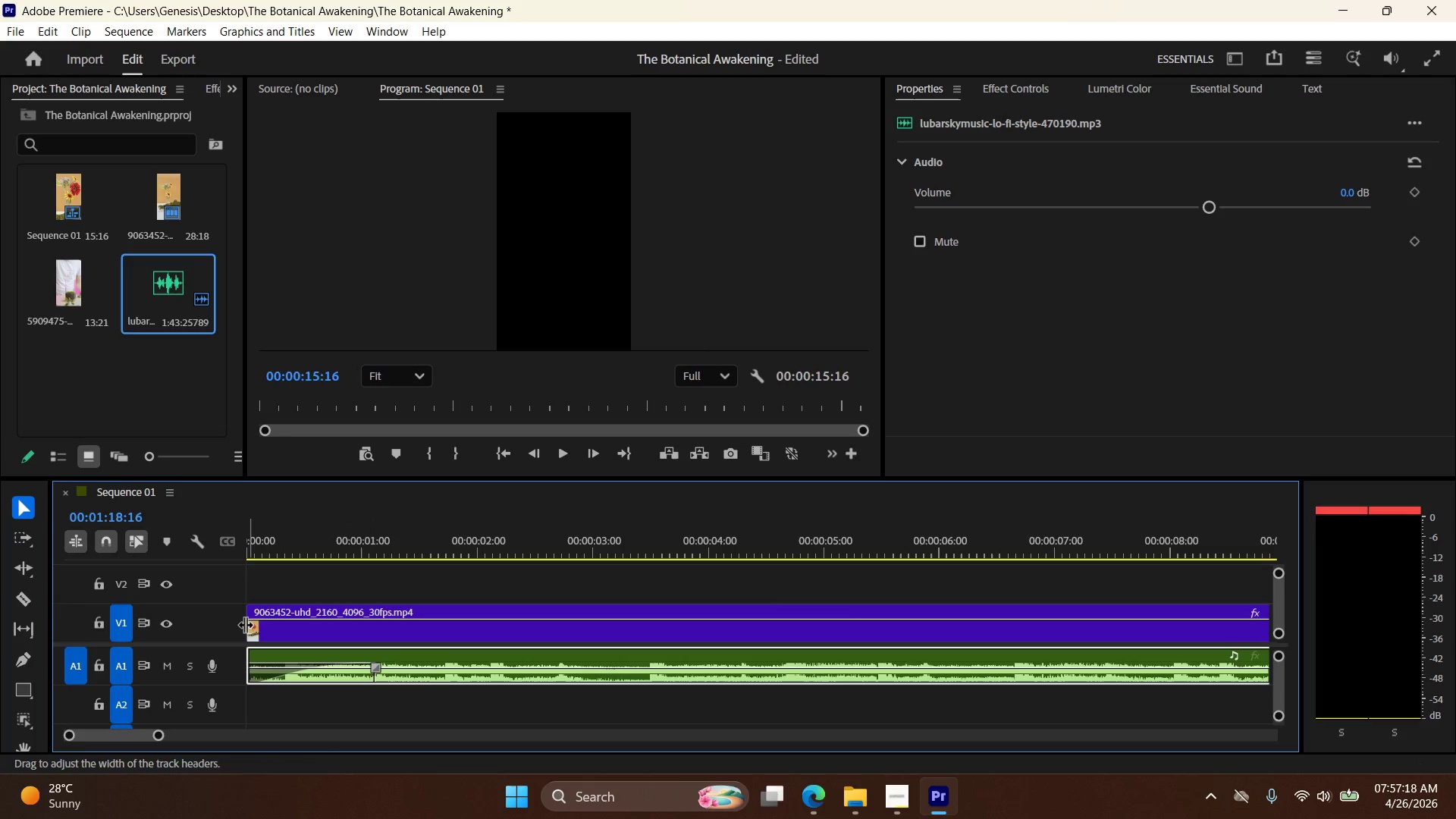 
left_click_drag(start_coordinate=[257, 622], to_coordinate=[359, 621])
 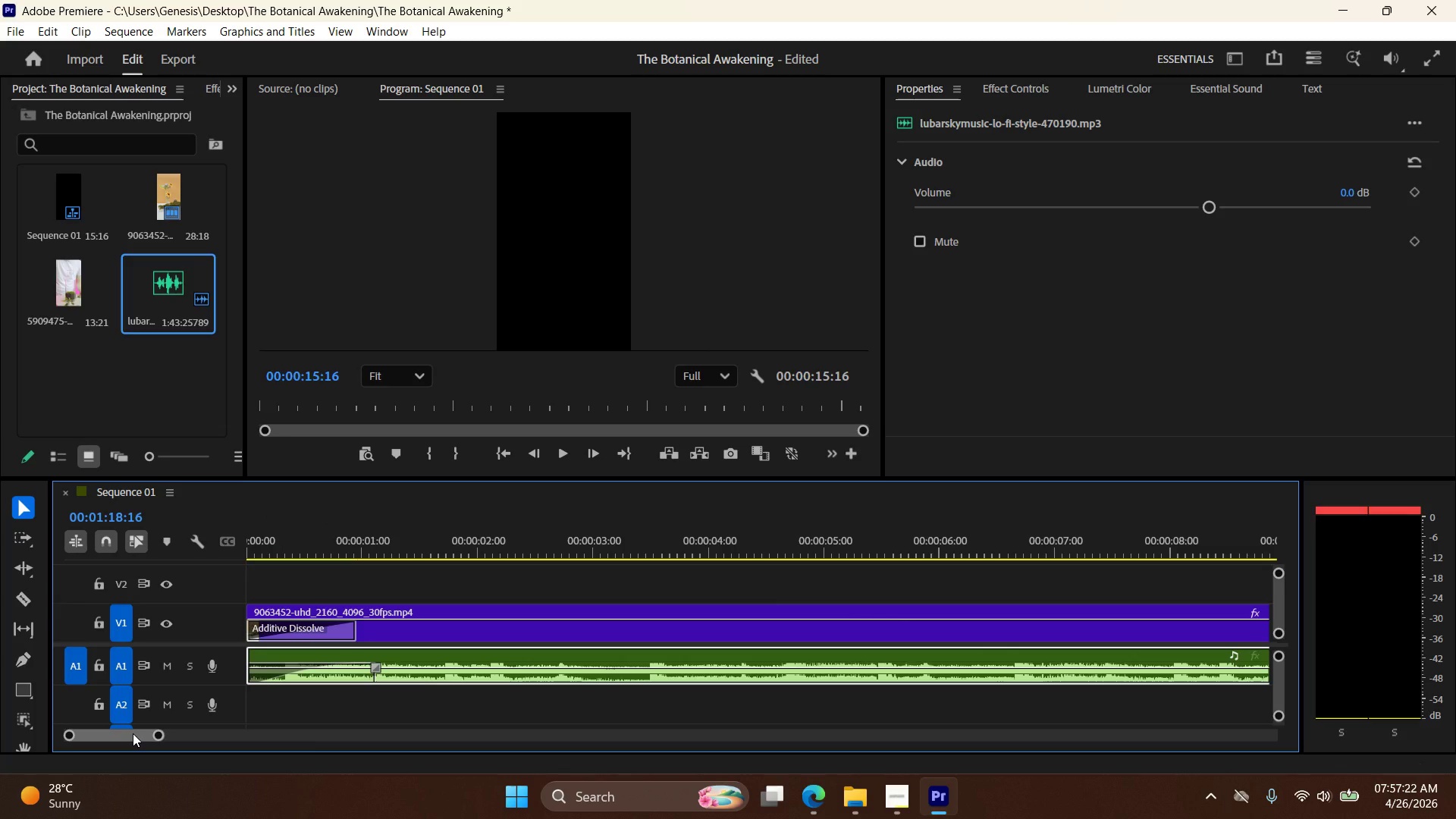 
left_click_drag(start_coordinate=[133, 735], to_coordinate=[149, 741])
 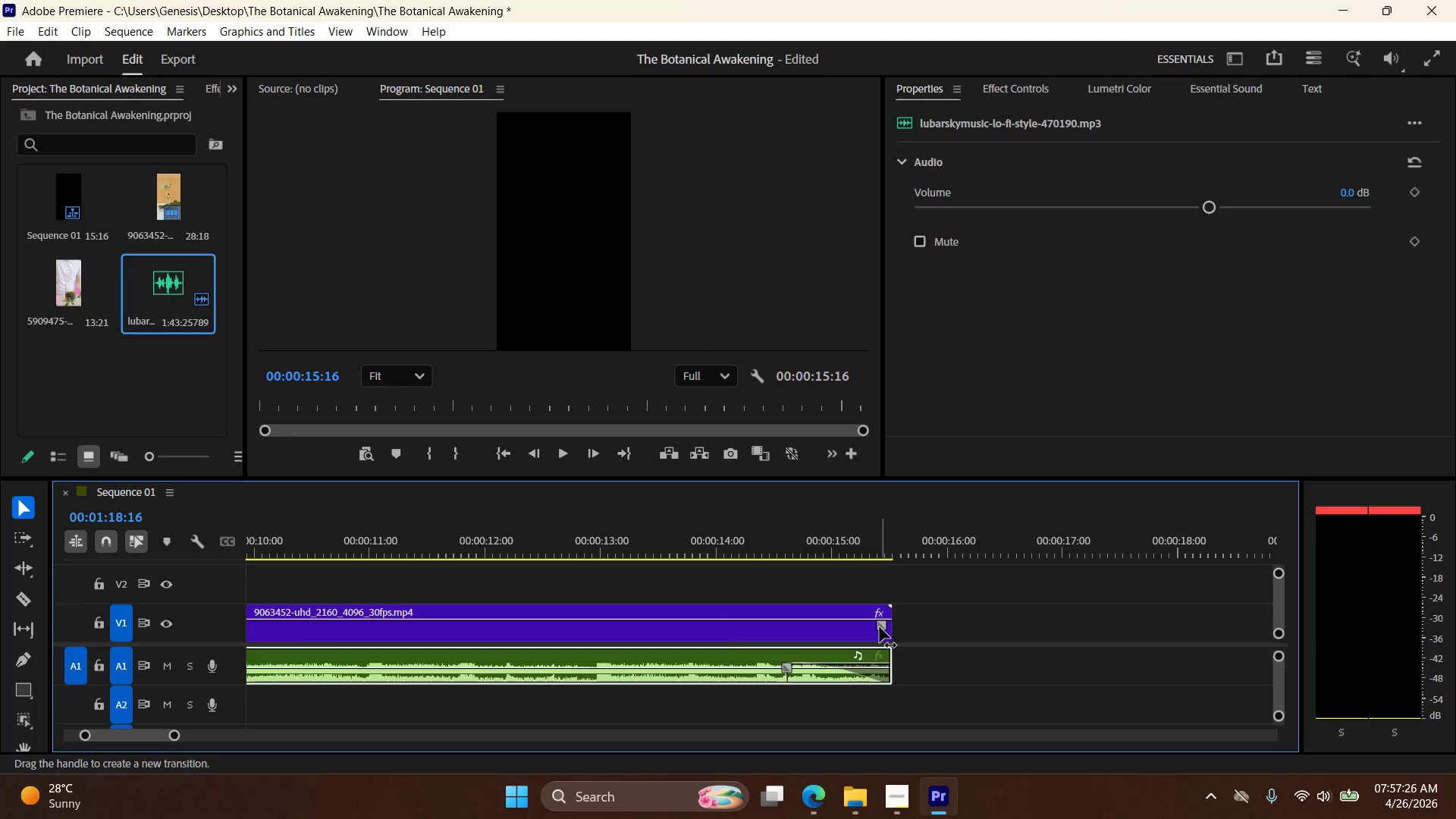 
left_click_drag(start_coordinate=[880, 625], to_coordinate=[795, 622])
 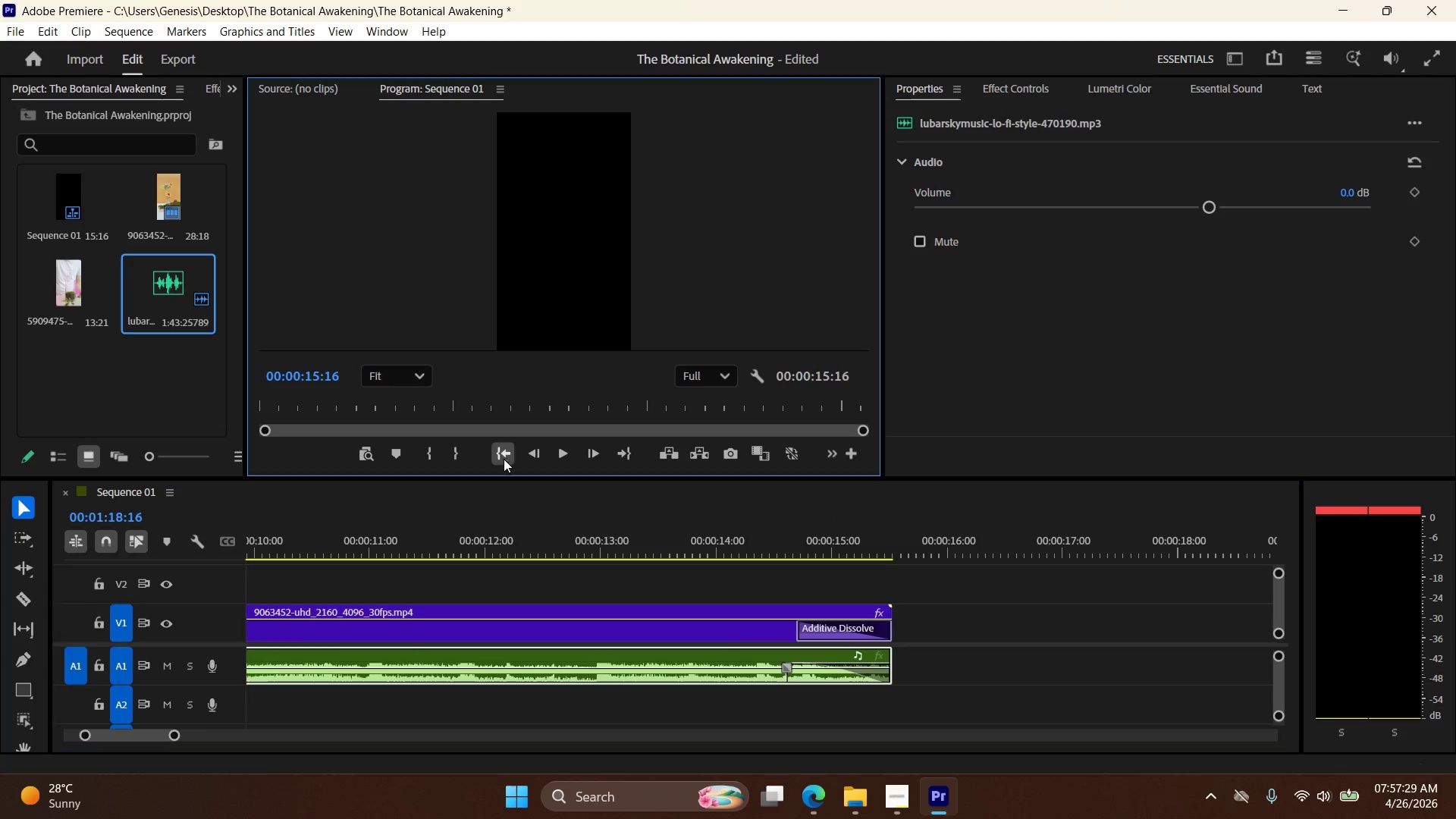 
left_click([560, 458])
 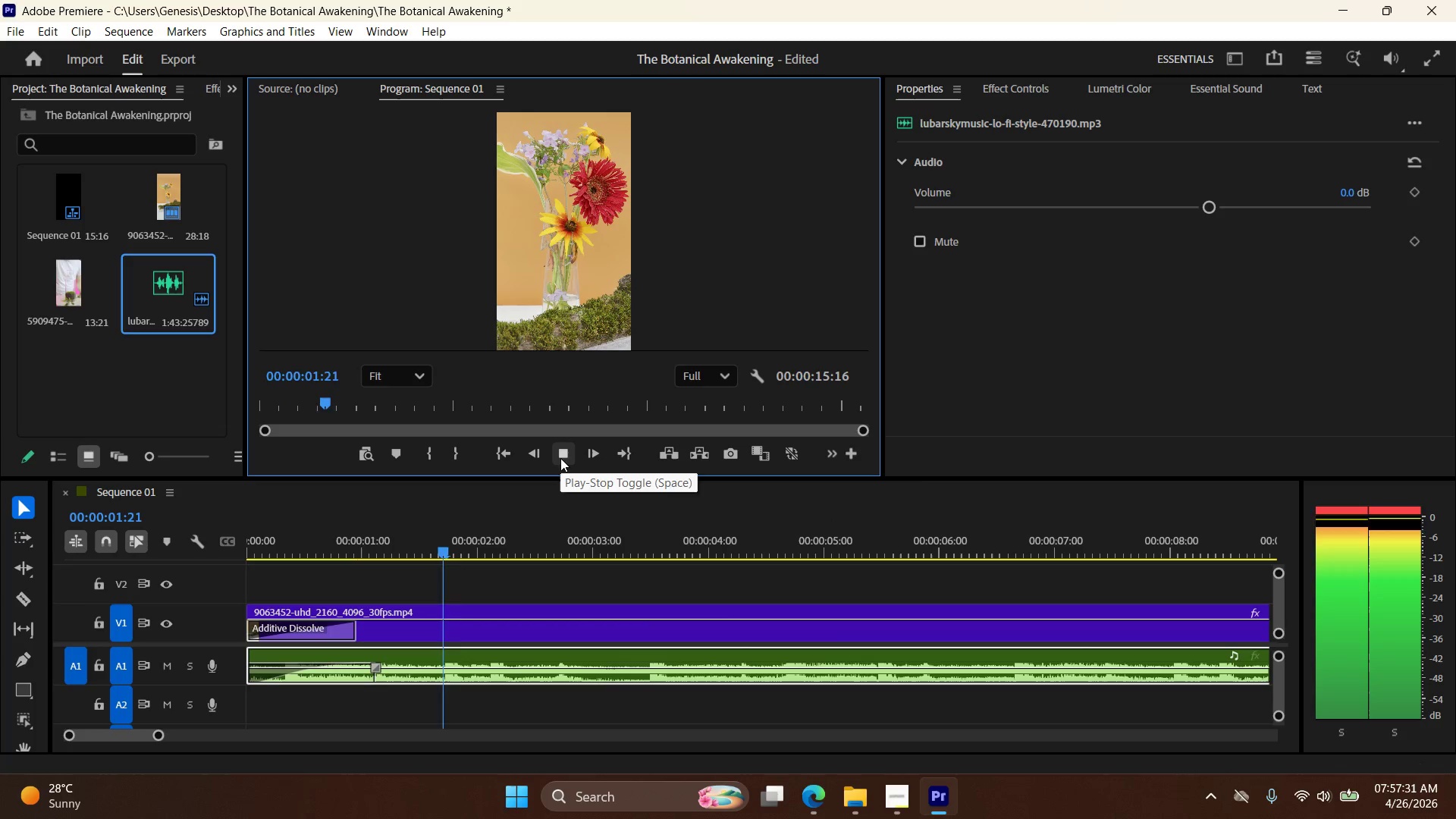 
left_click([560, 458])
 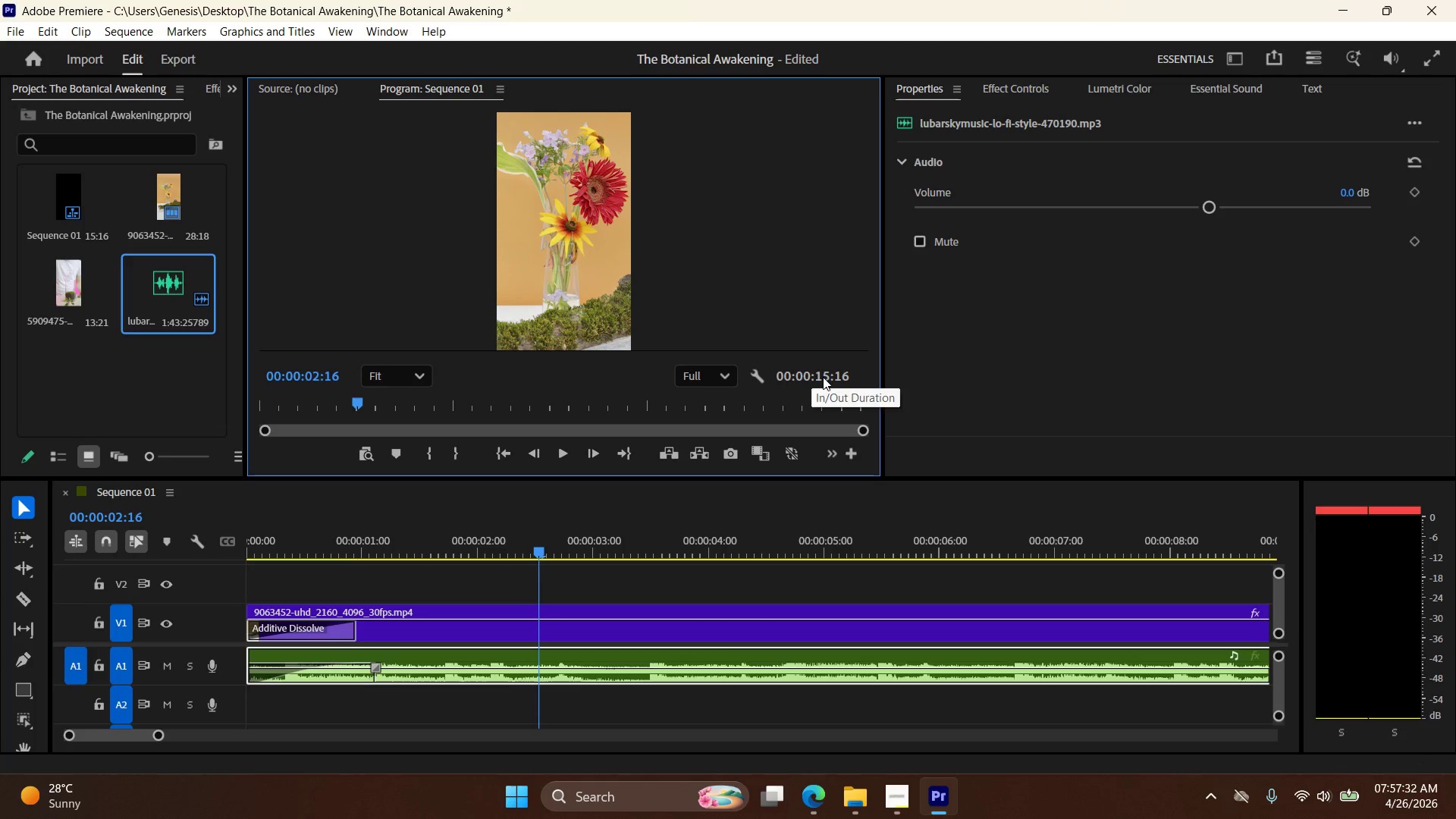 
mouse_move([963, 100])
 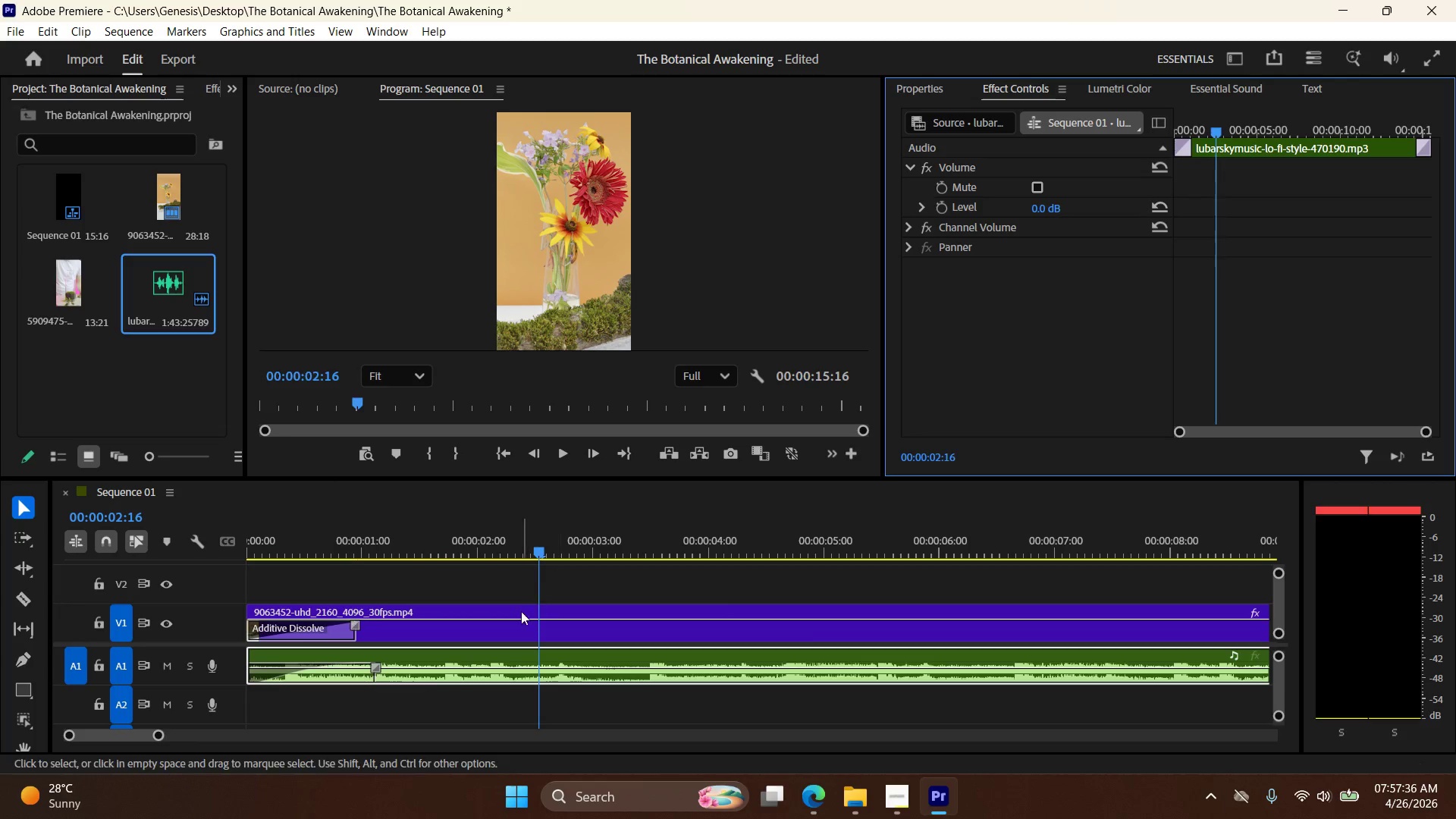 
left_click_drag(start_coordinate=[540, 556], to_coordinate=[213, 570])
 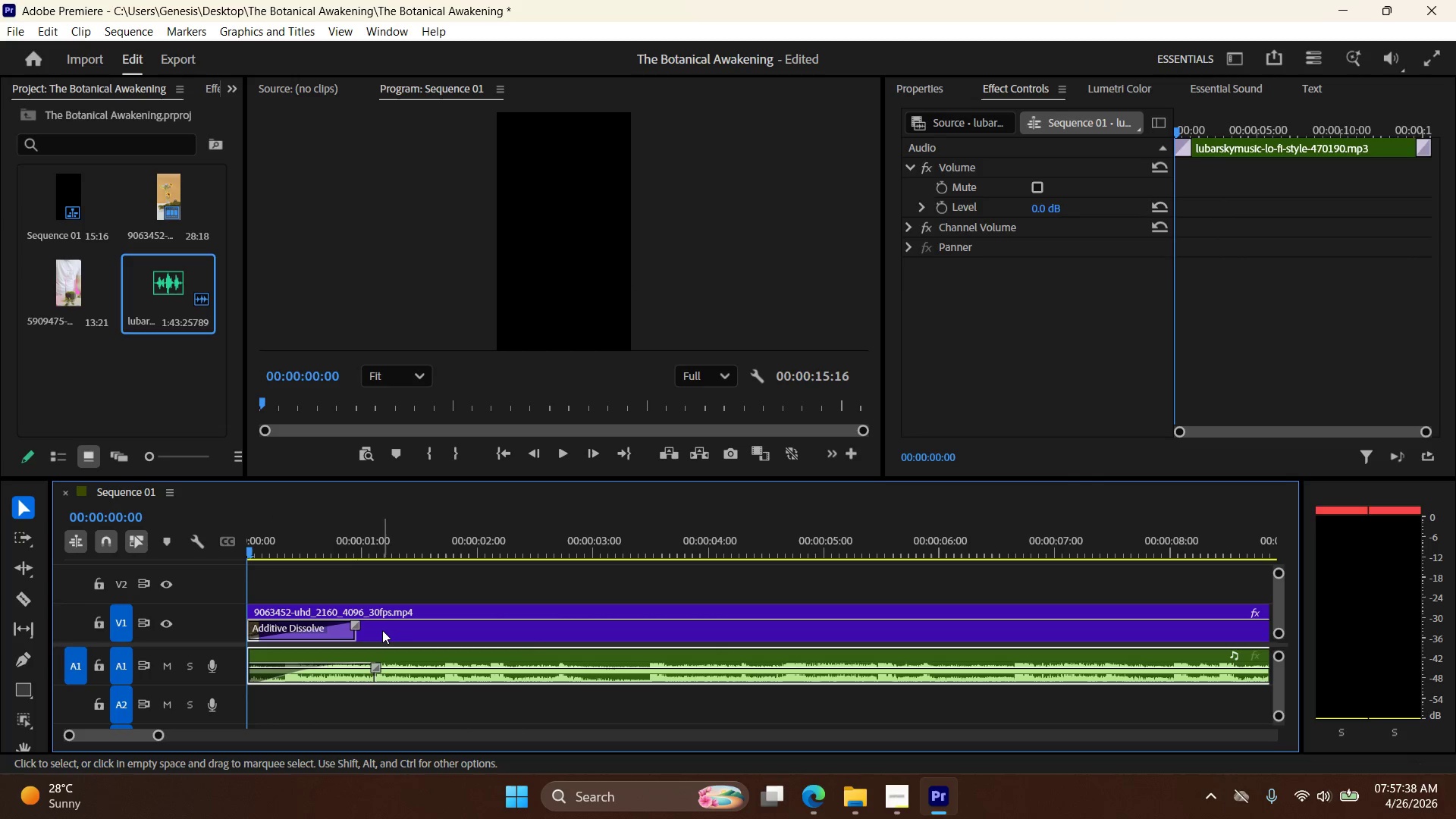 
left_click_drag(start_coordinate=[391, 630], to_coordinate=[529, 634])
 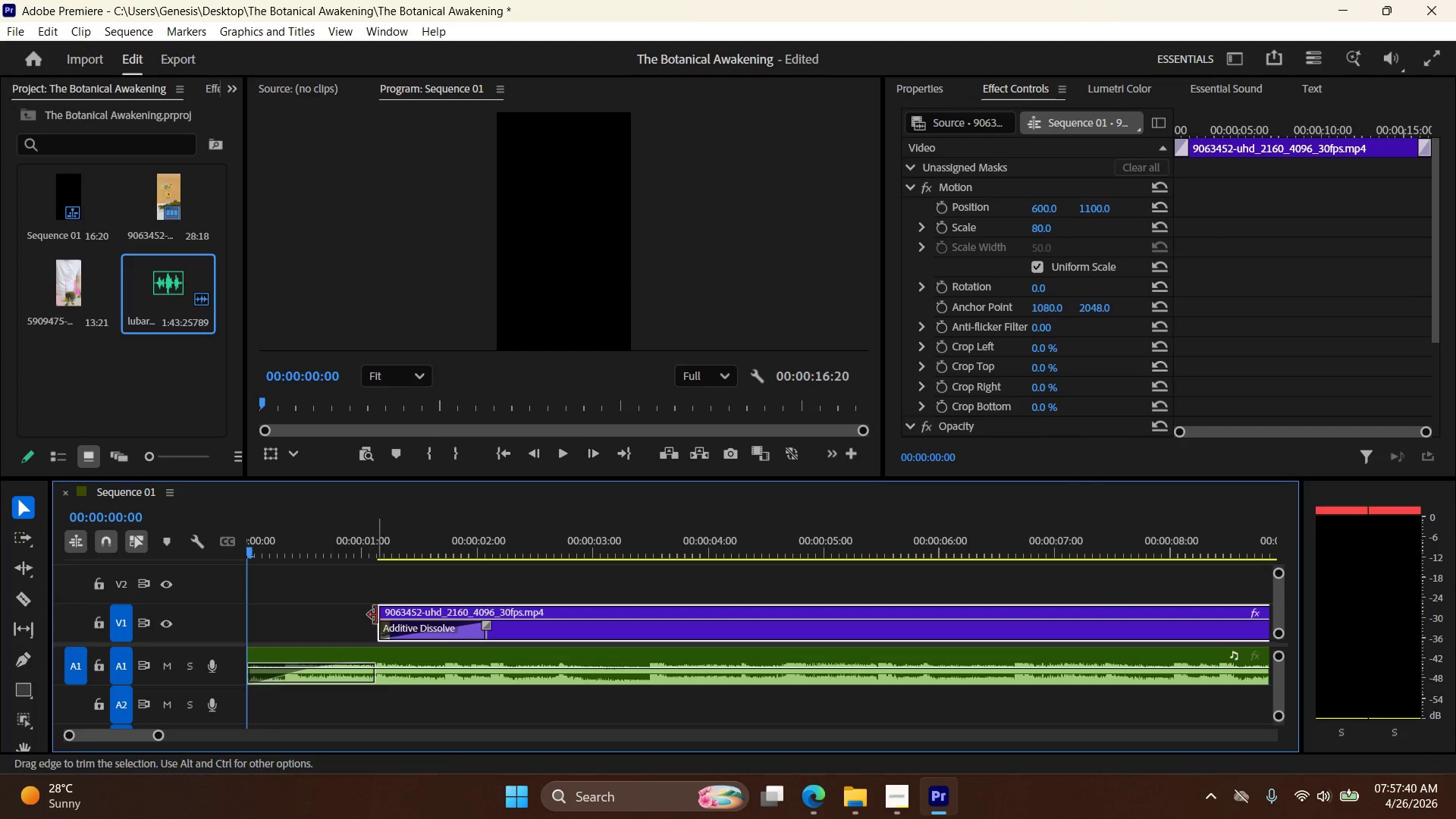 
left_click_drag(start_coordinate=[378, 612], to_coordinate=[262, 616])
 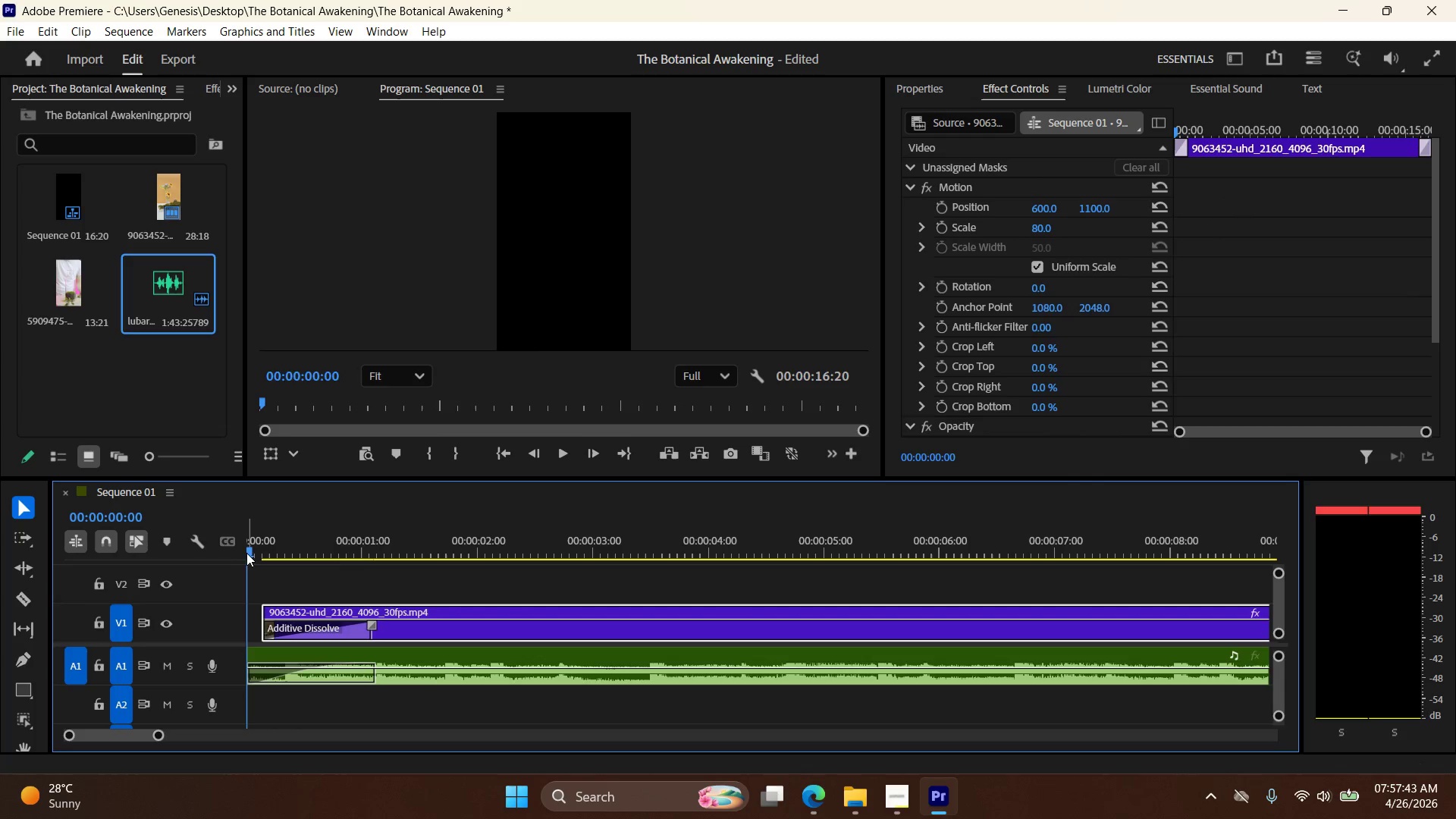 
left_click_drag(start_coordinate=[252, 555], to_coordinate=[269, 562])
 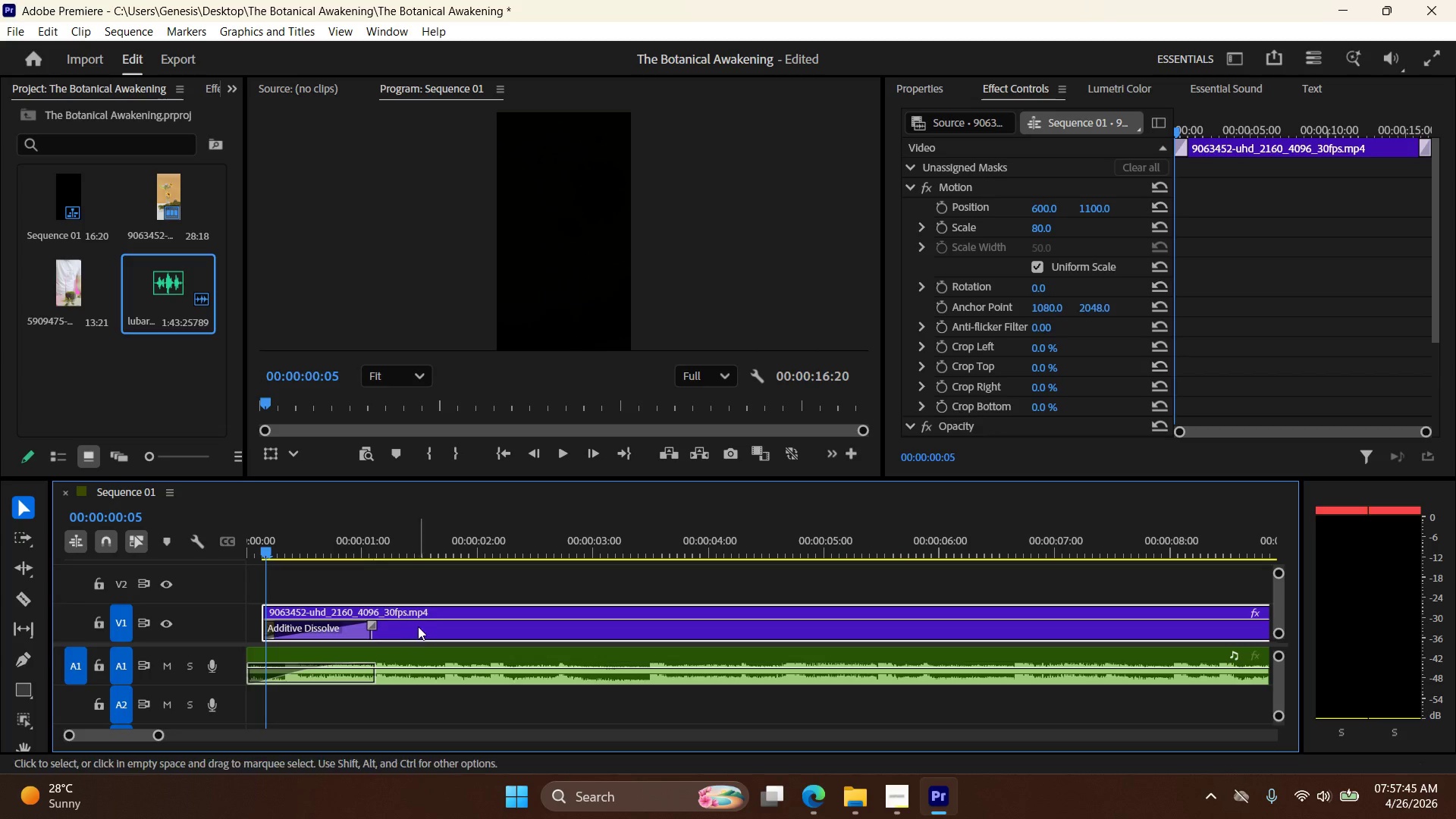 
left_click_drag(start_coordinate=[419, 627], to_coordinate=[547, 635])
 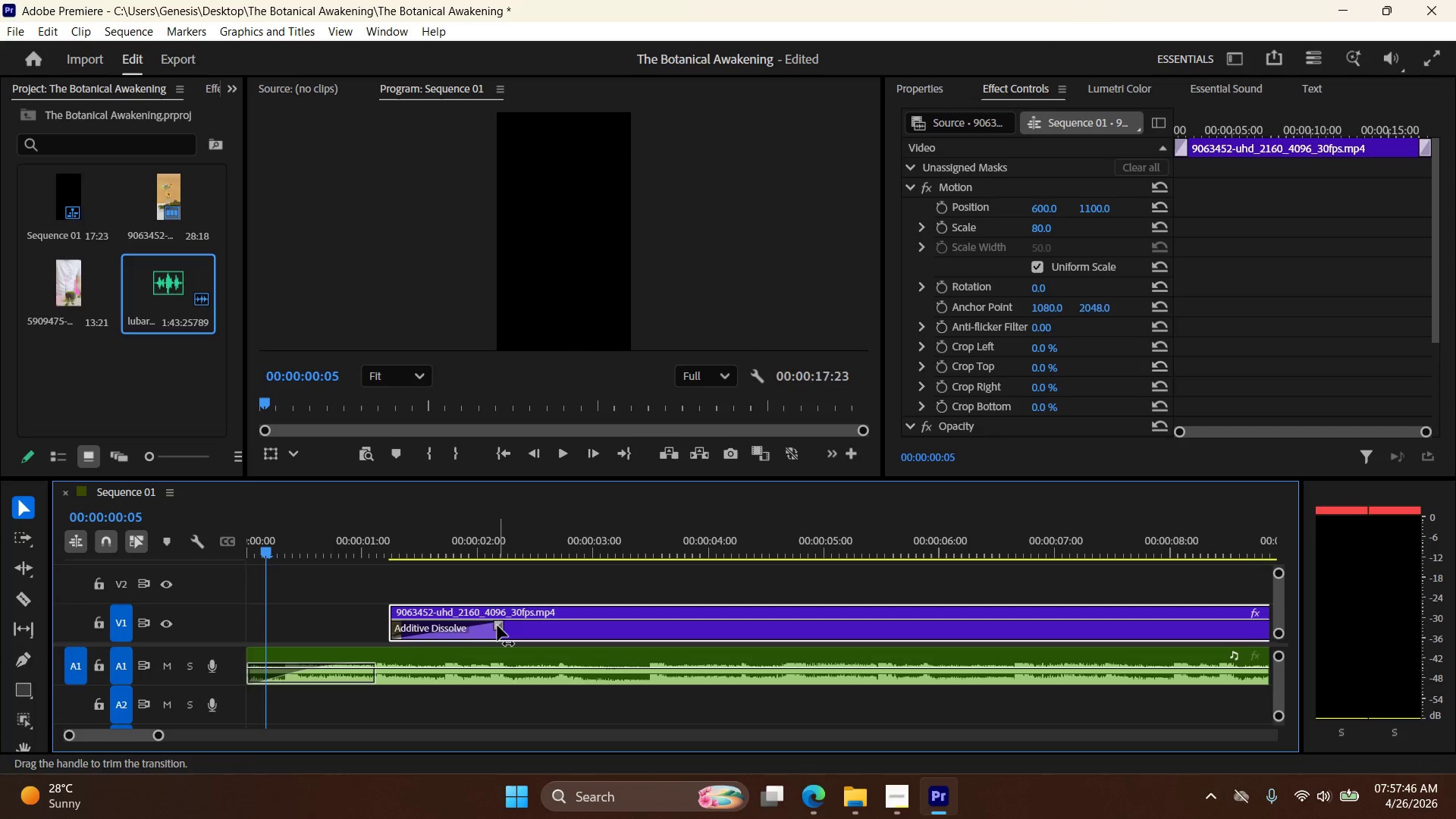 
left_click_drag(start_coordinate=[501, 625], to_coordinate=[497, 625])
 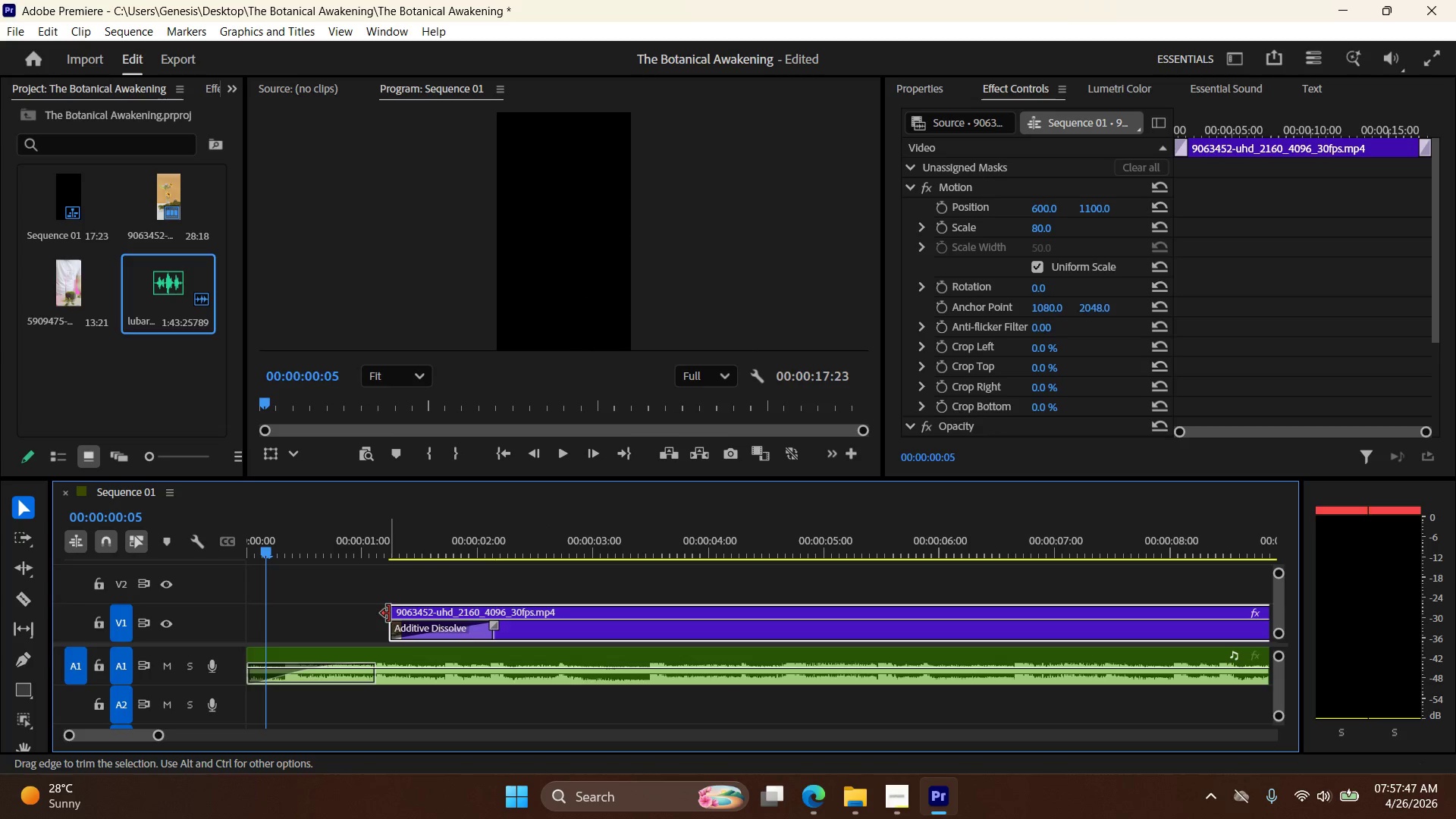 
left_click_drag(start_coordinate=[389, 613], to_coordinate=[267, 613])
 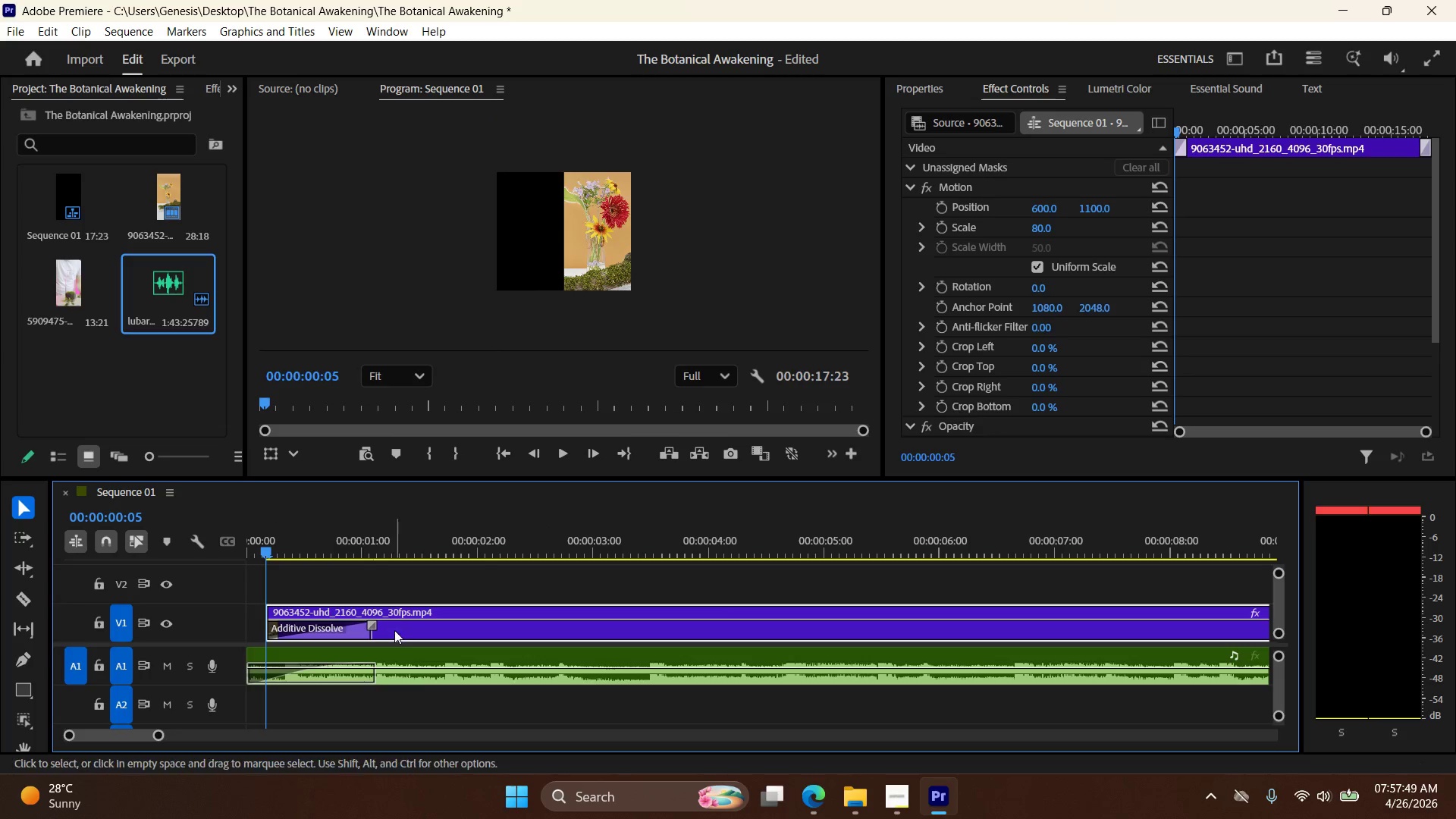 
left_click_drag(start_coordinate=[402, 629], to_coordinate=[544, 632])
 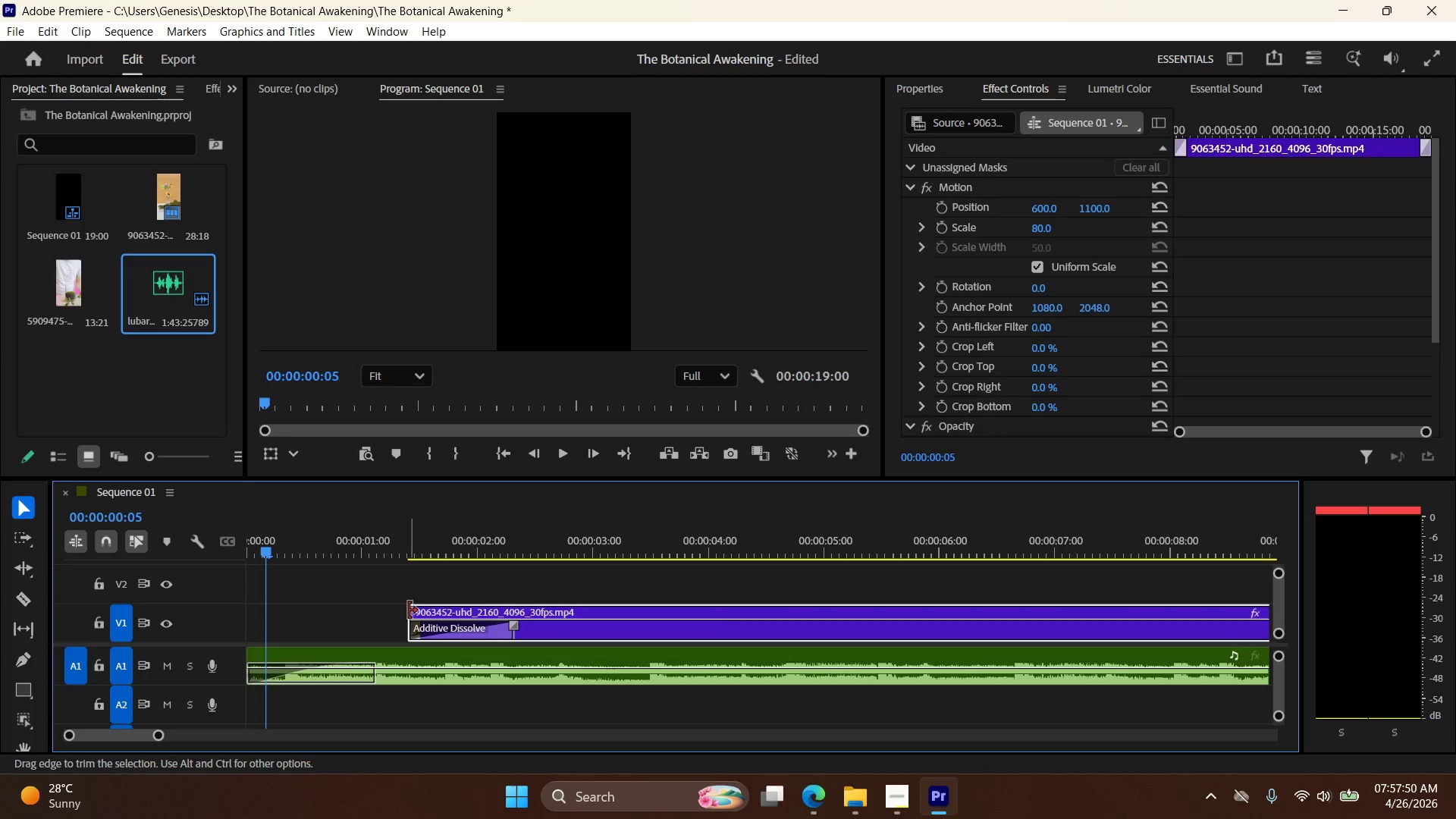 
left_click_drag(start_coordinate=[409, 613], to_coordinate=[381, 622])
 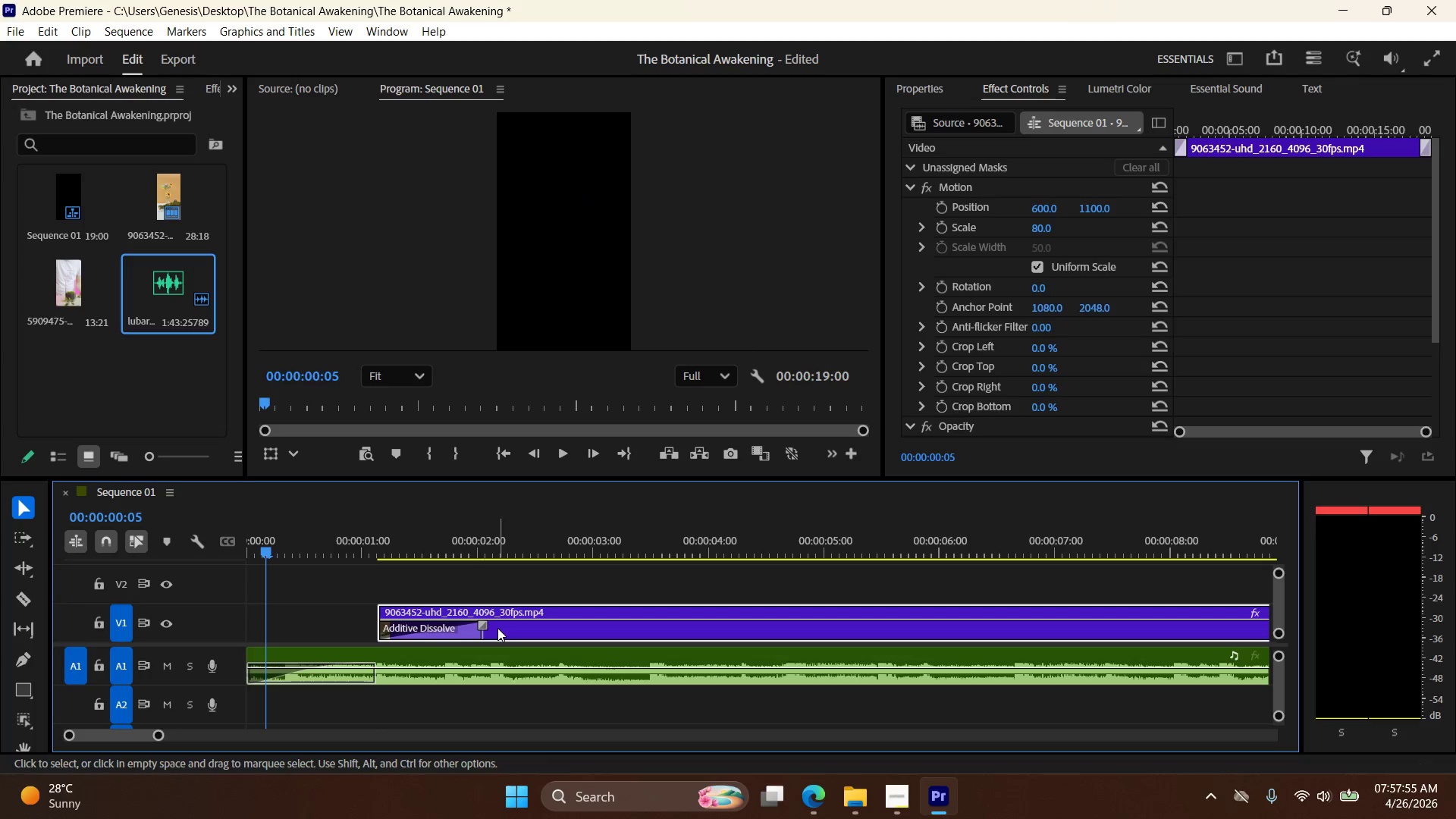 
left_click_drag(start_coordinate=[498, 628], to_coordinate=[347, 626])
 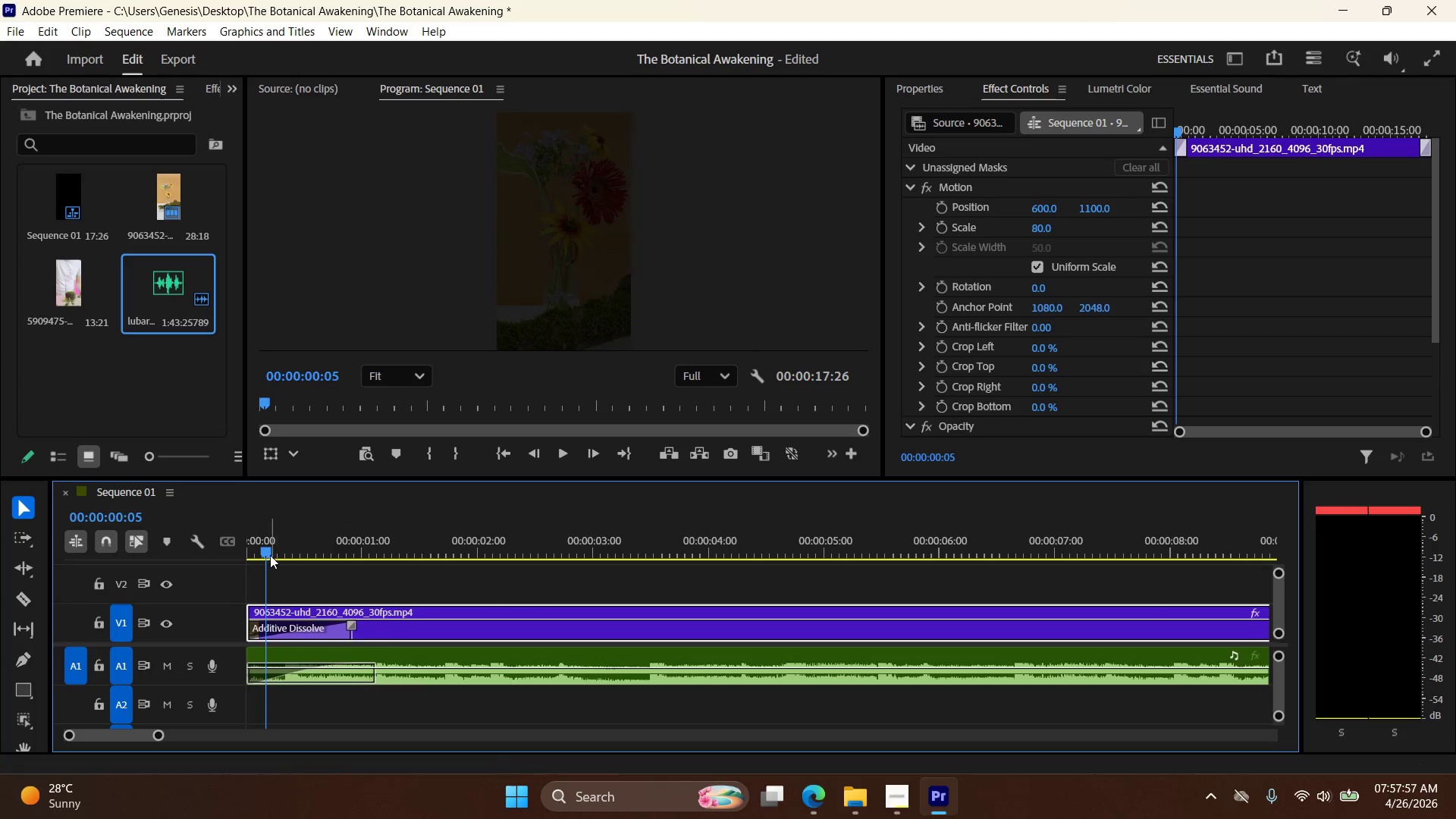 
left_click_drag(start_coordinate=[267, 554], to_coordinate=[201, 544])
 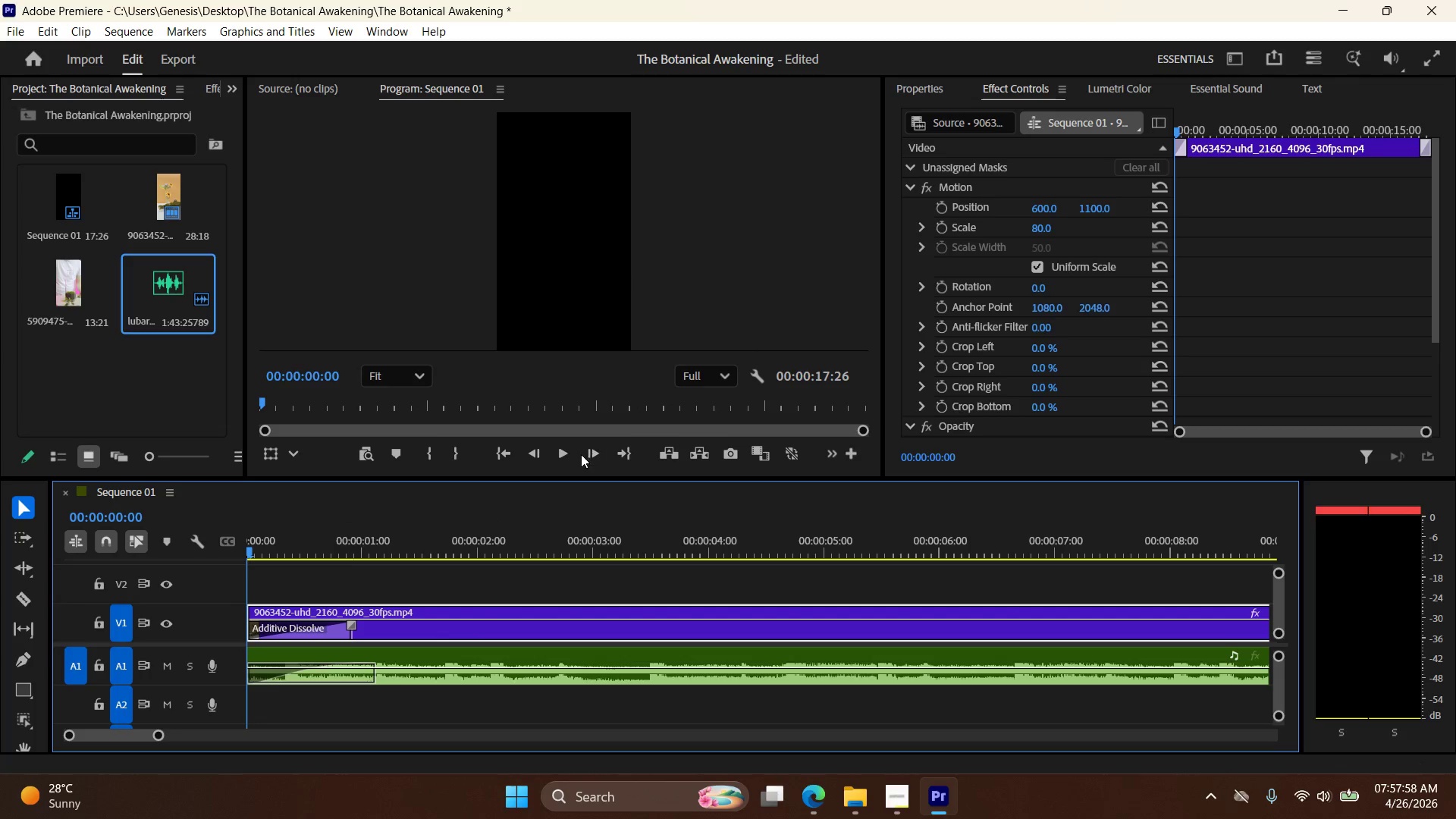 
left_click([564, 451])
 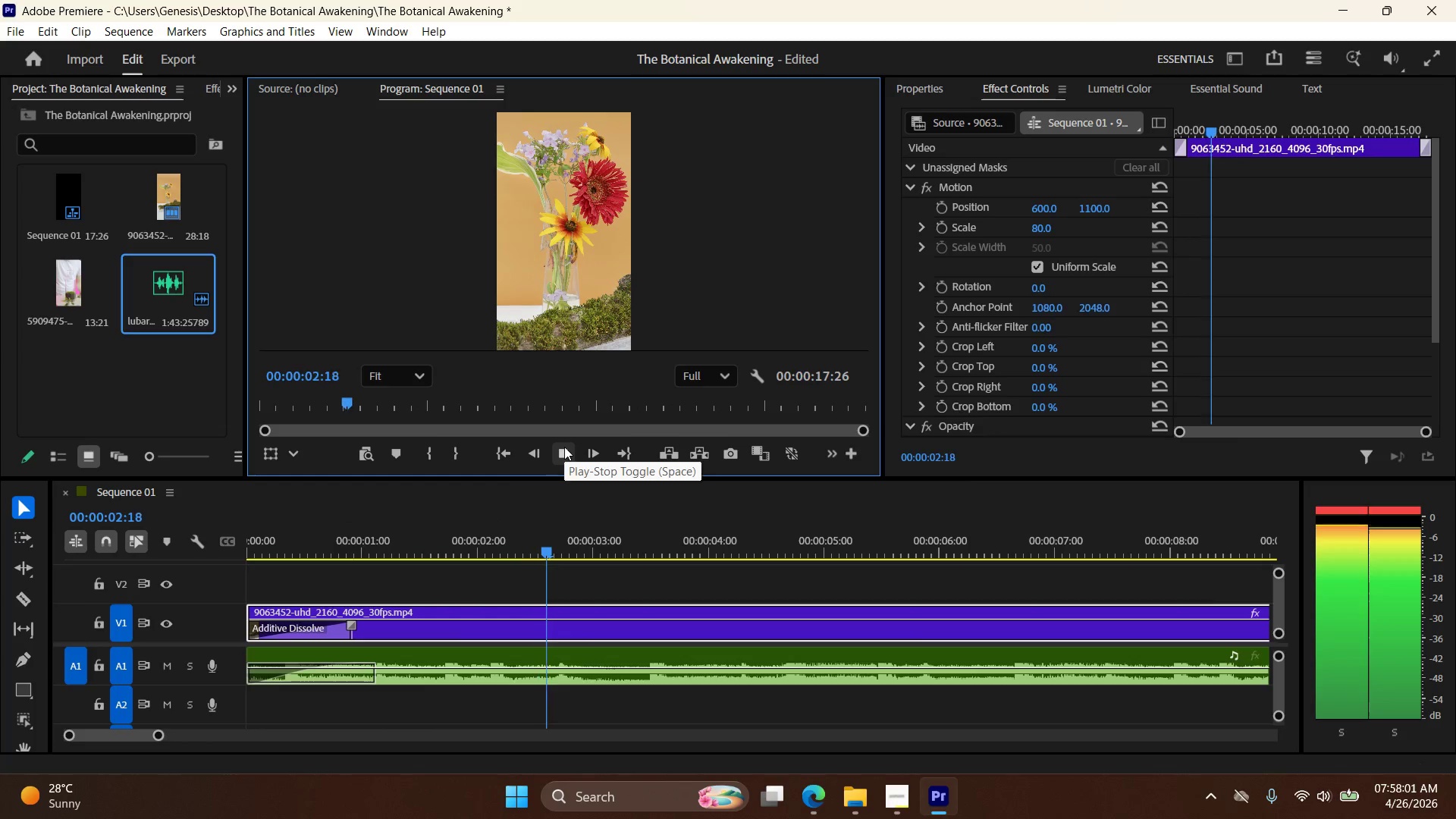 
left_click([564, 447])
 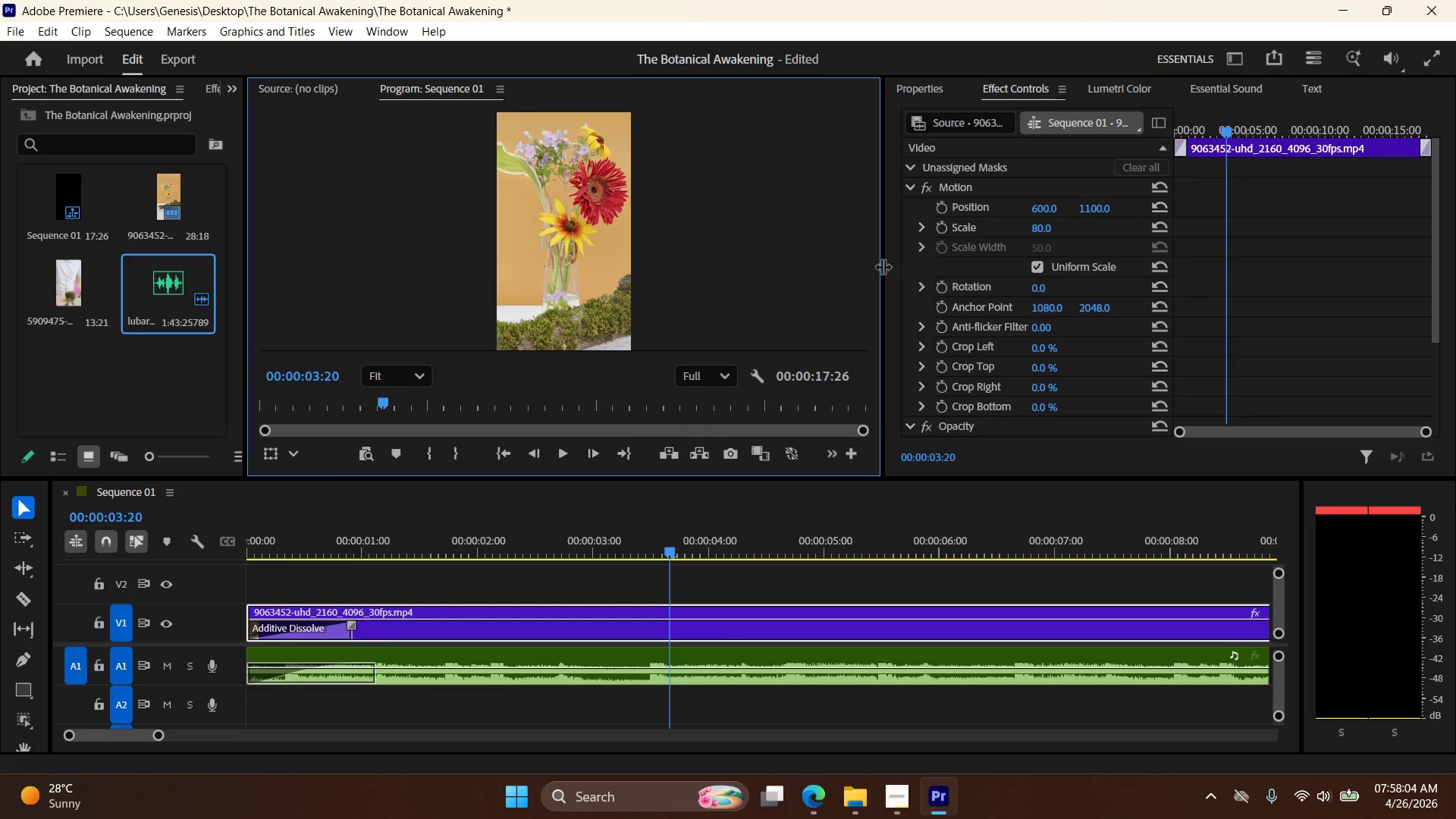 
left_click_drag(start_coordinate=[668, 545], to_coordinate=[209, 553])
 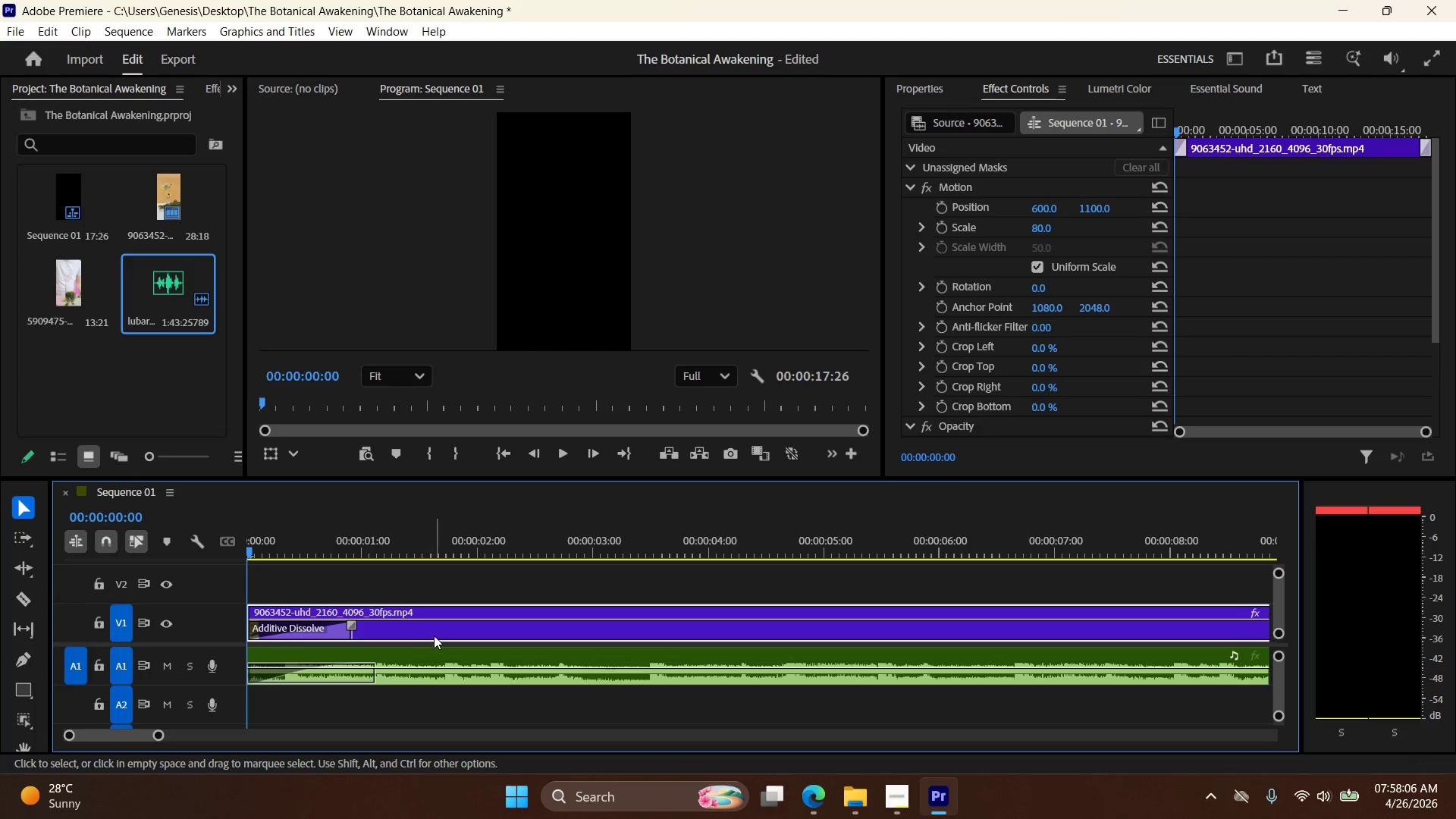 
hold_key(key=AltLeft, duration=0.67)
scroll: coordinate [437, 648], scroll_direction: down, amount: 11.0
 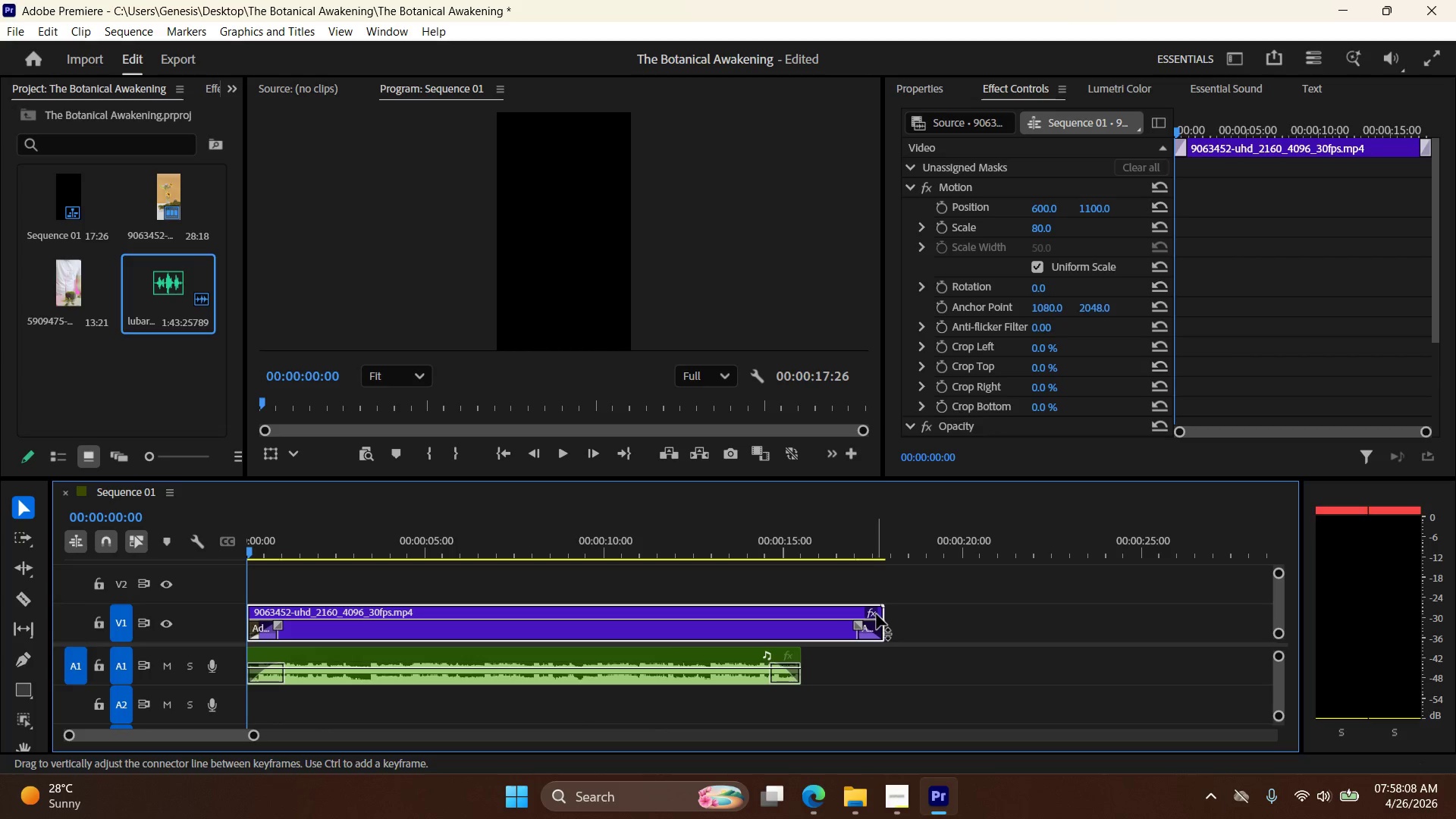 
left_click_drag(start_coordinate=[883, 613], to_coordinate=[803, 617])
 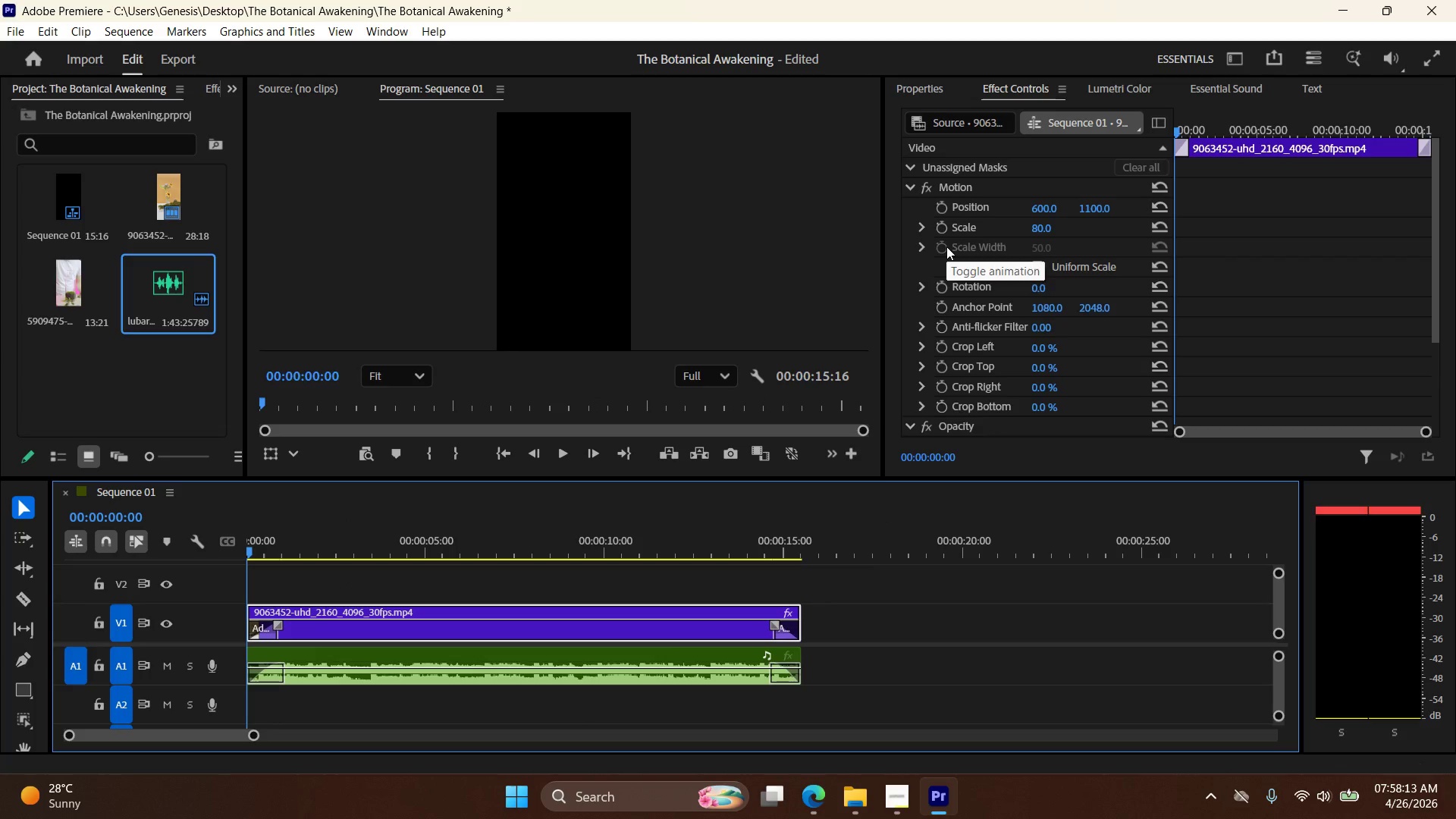 
left_click_drag(start_coordinate=[252, 551], to_coordinate=[234, 569])
 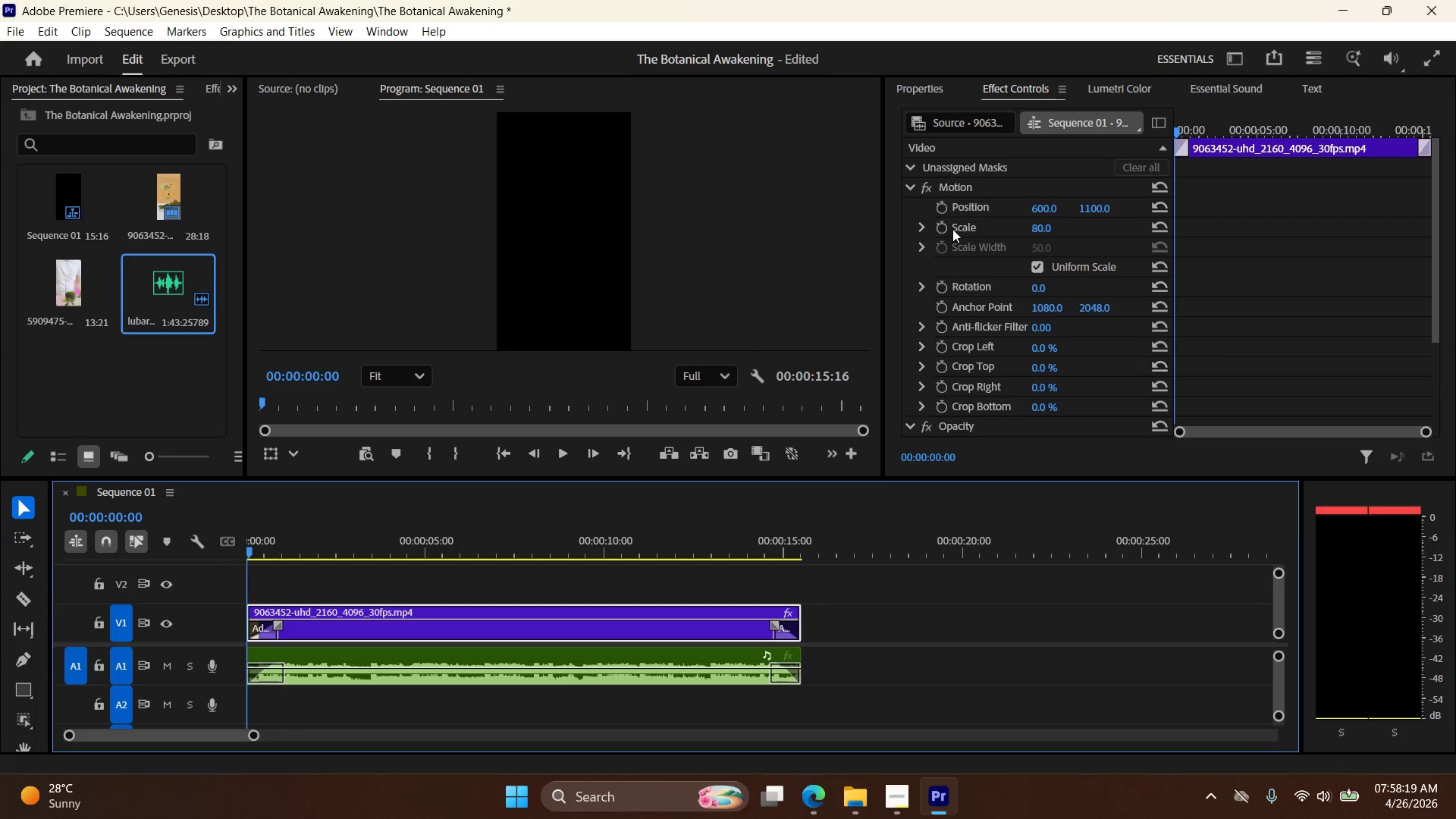 
left_click([946, 231])
 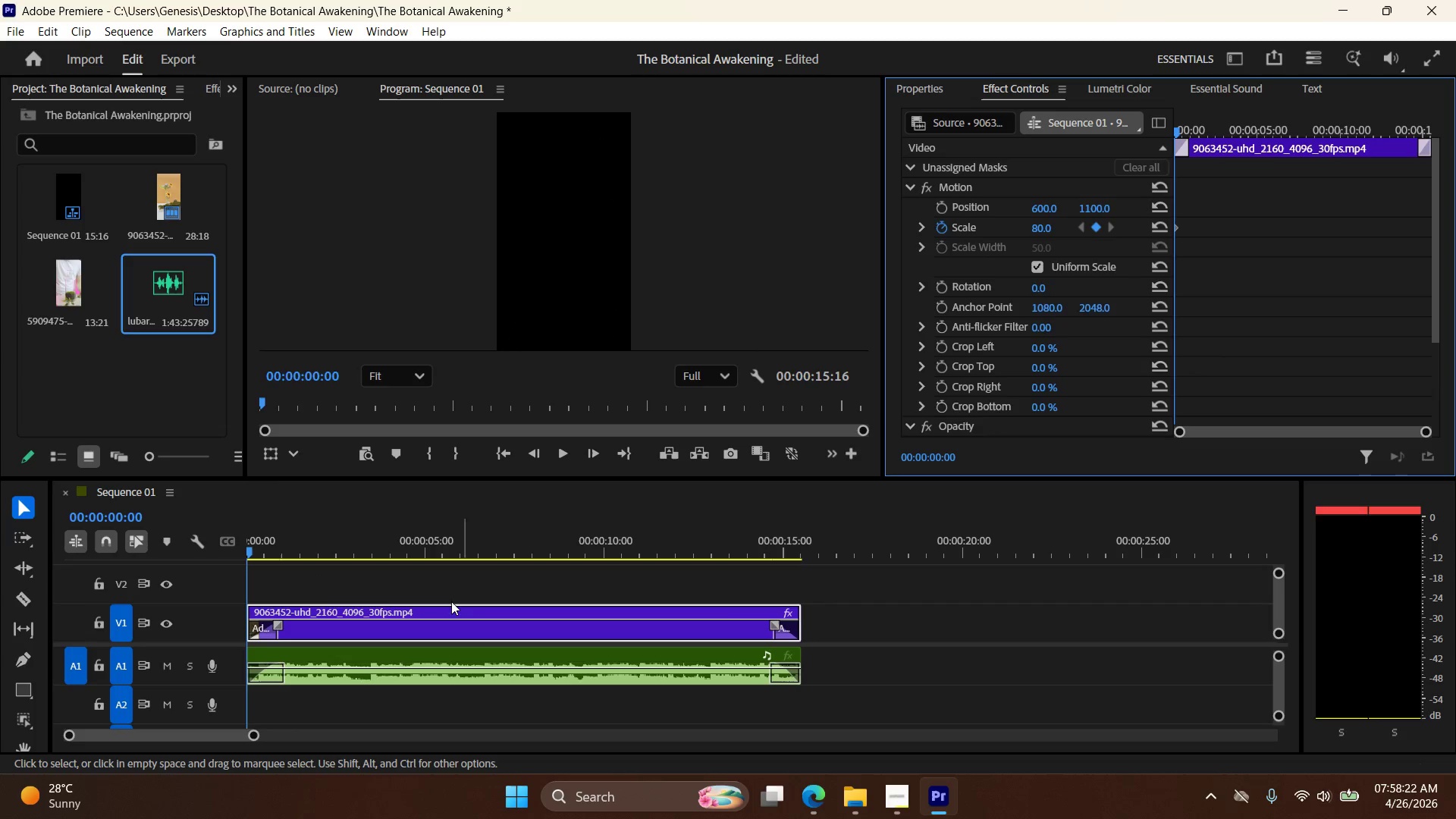 
left_click_drag(start_coordinate=[248, 551], to_coordinate=[802, 591])
 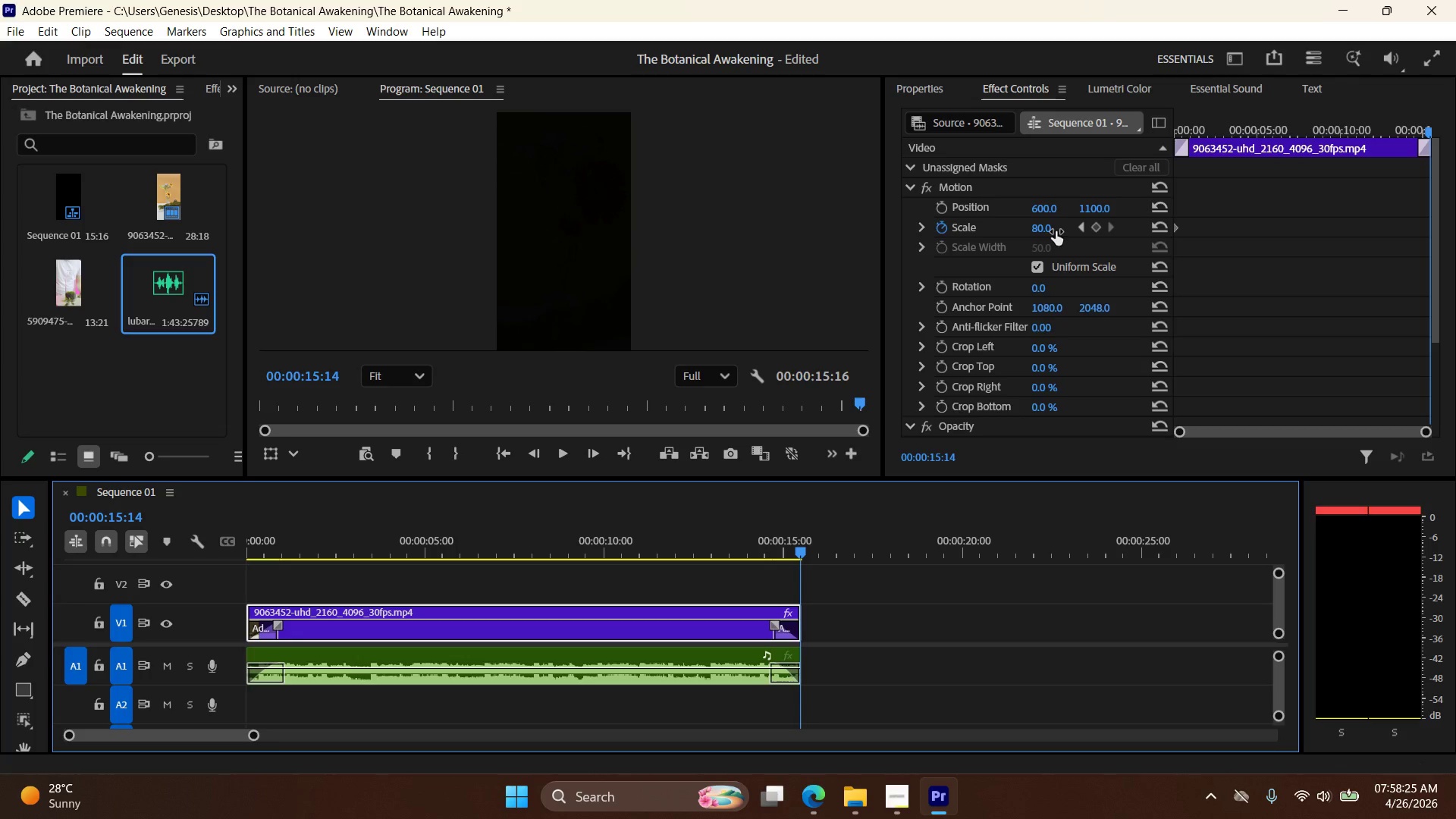 
double_click([1057, 224])
 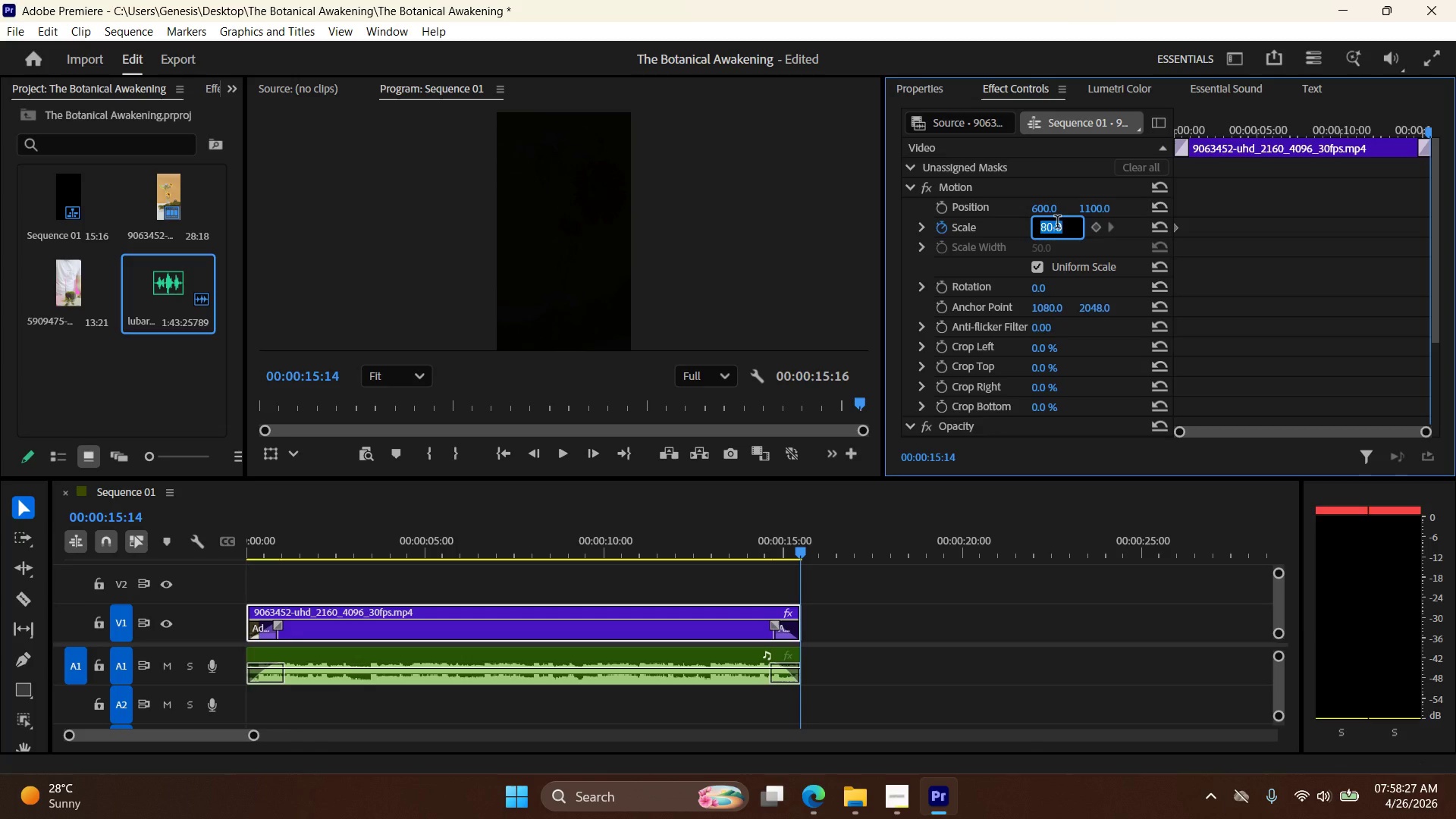 
type(110)
 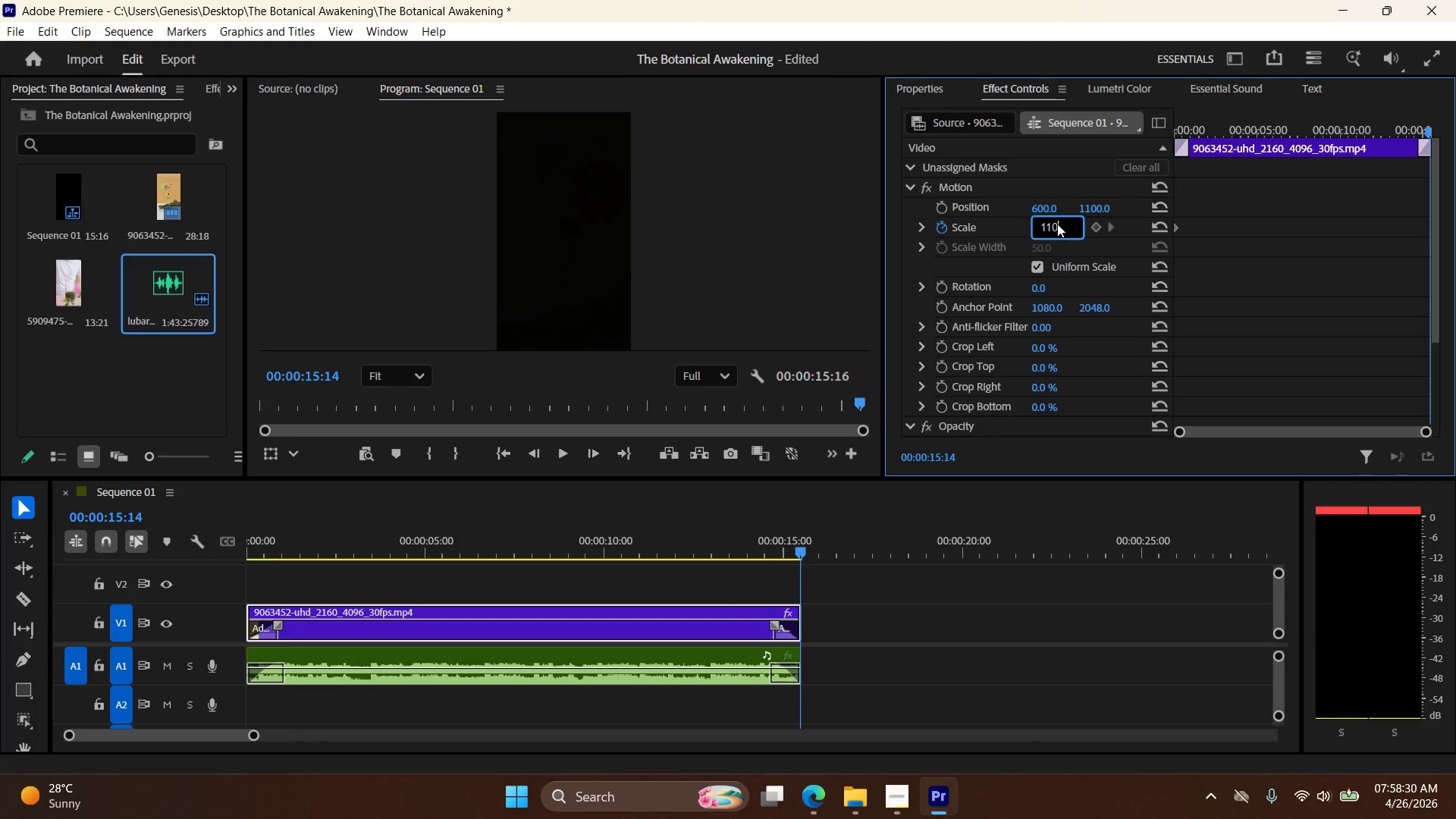 
key(Enter)
 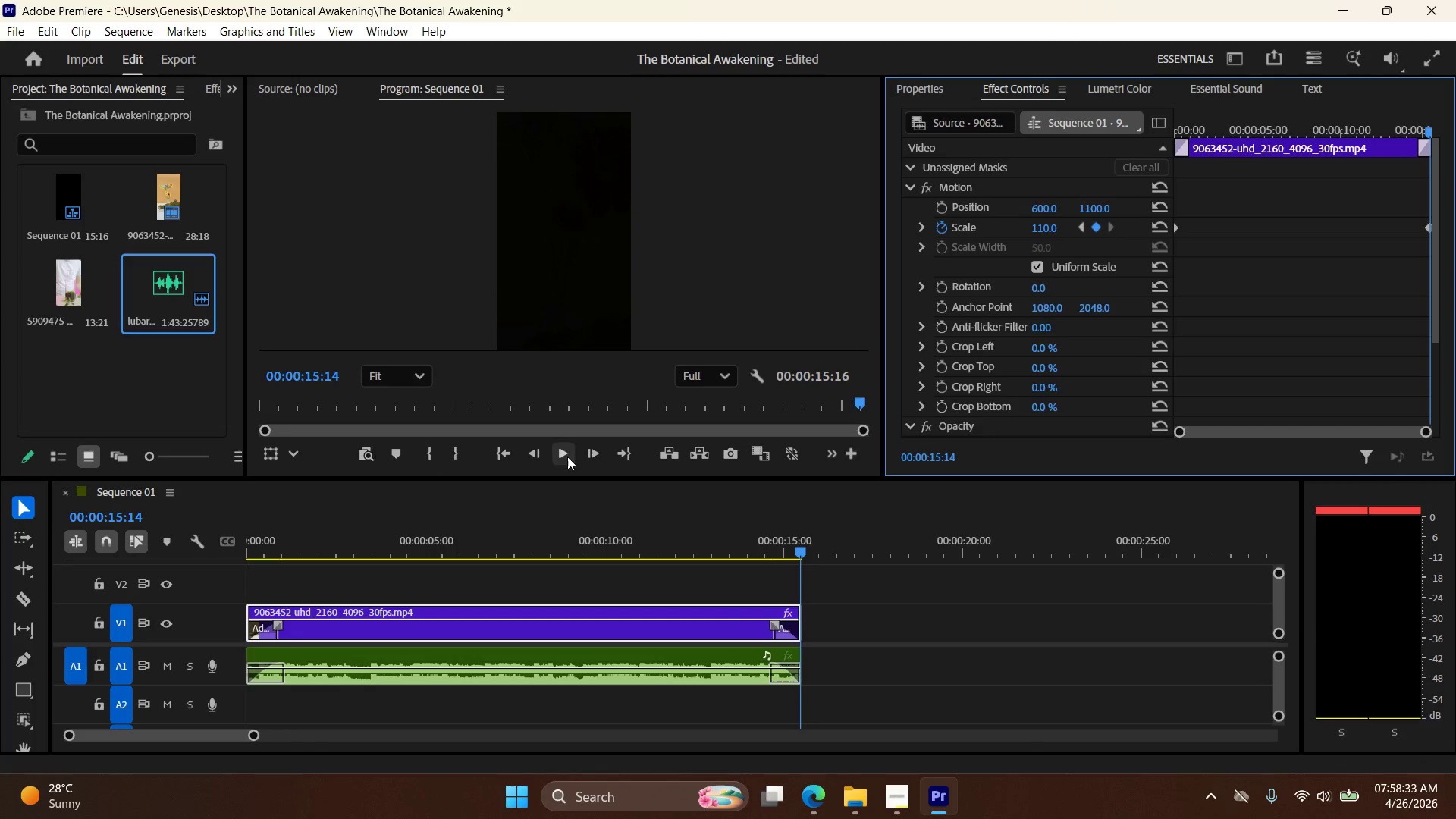 
double_click([560, 452])
 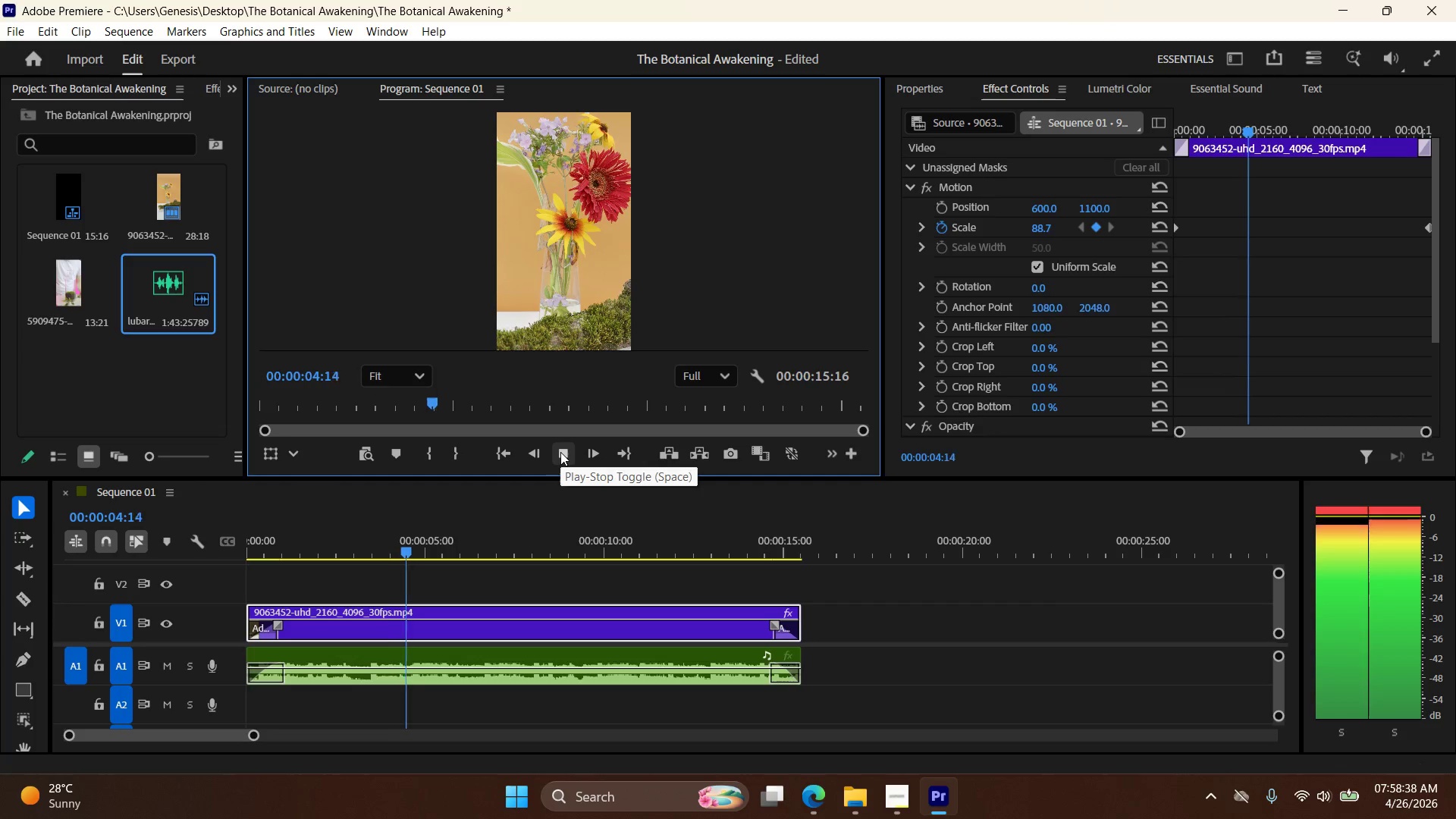 
wait(9.69)
 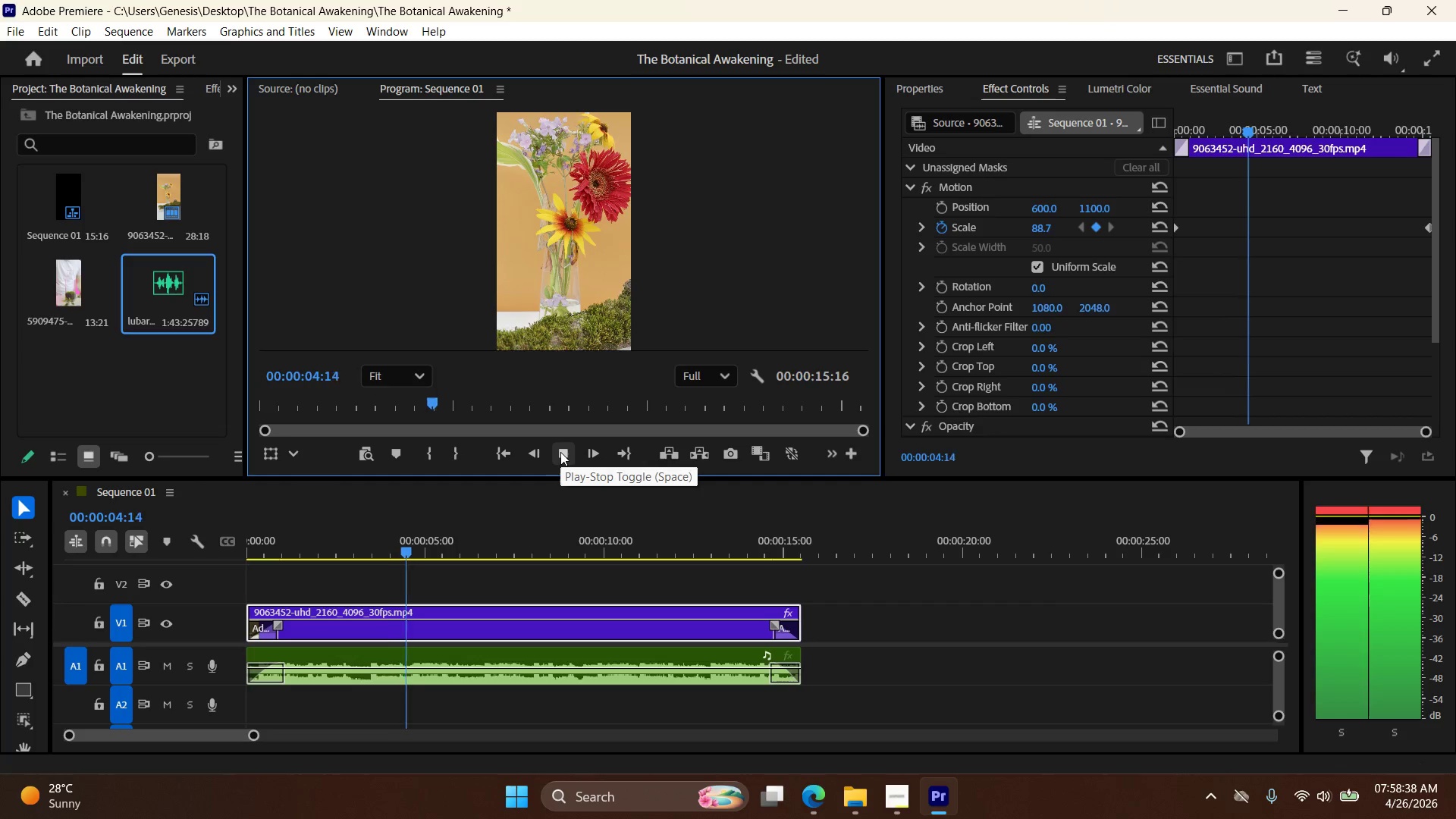 
left_click([566, 450])
 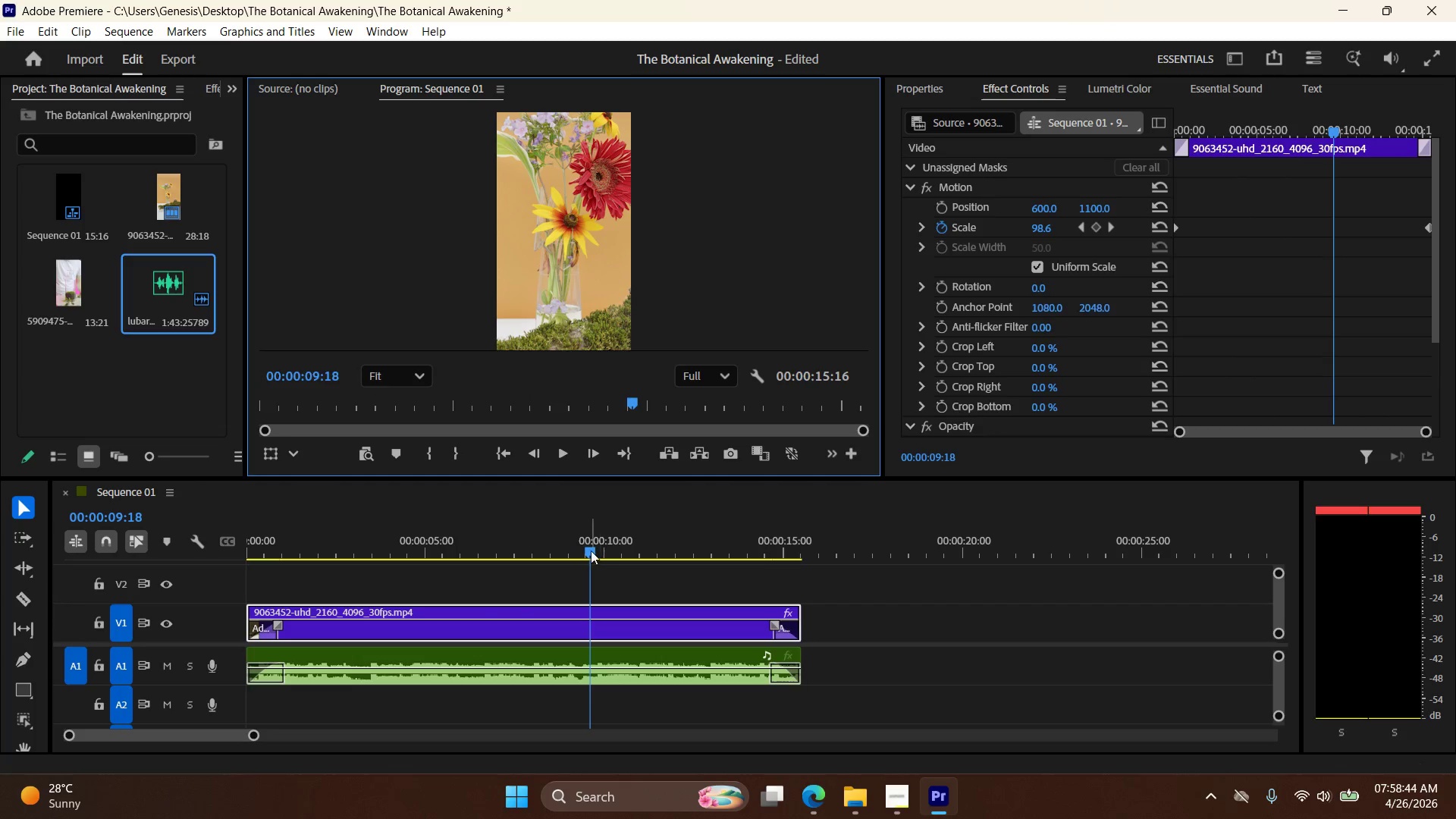 
left_click_drag(start_coordinate=[590, 548], to_coordinate=[178, 563])
 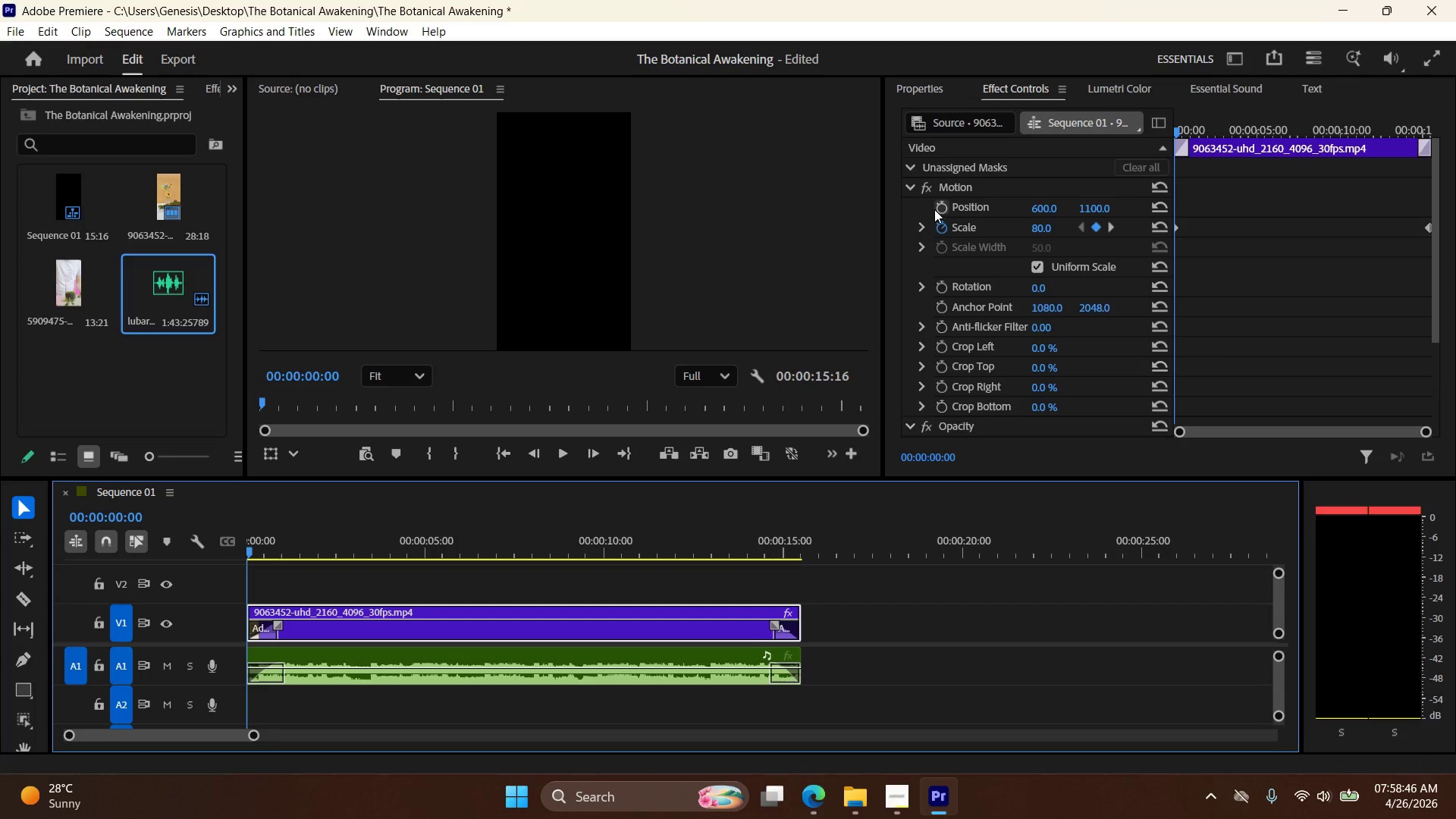 
left_click([939, 209])
 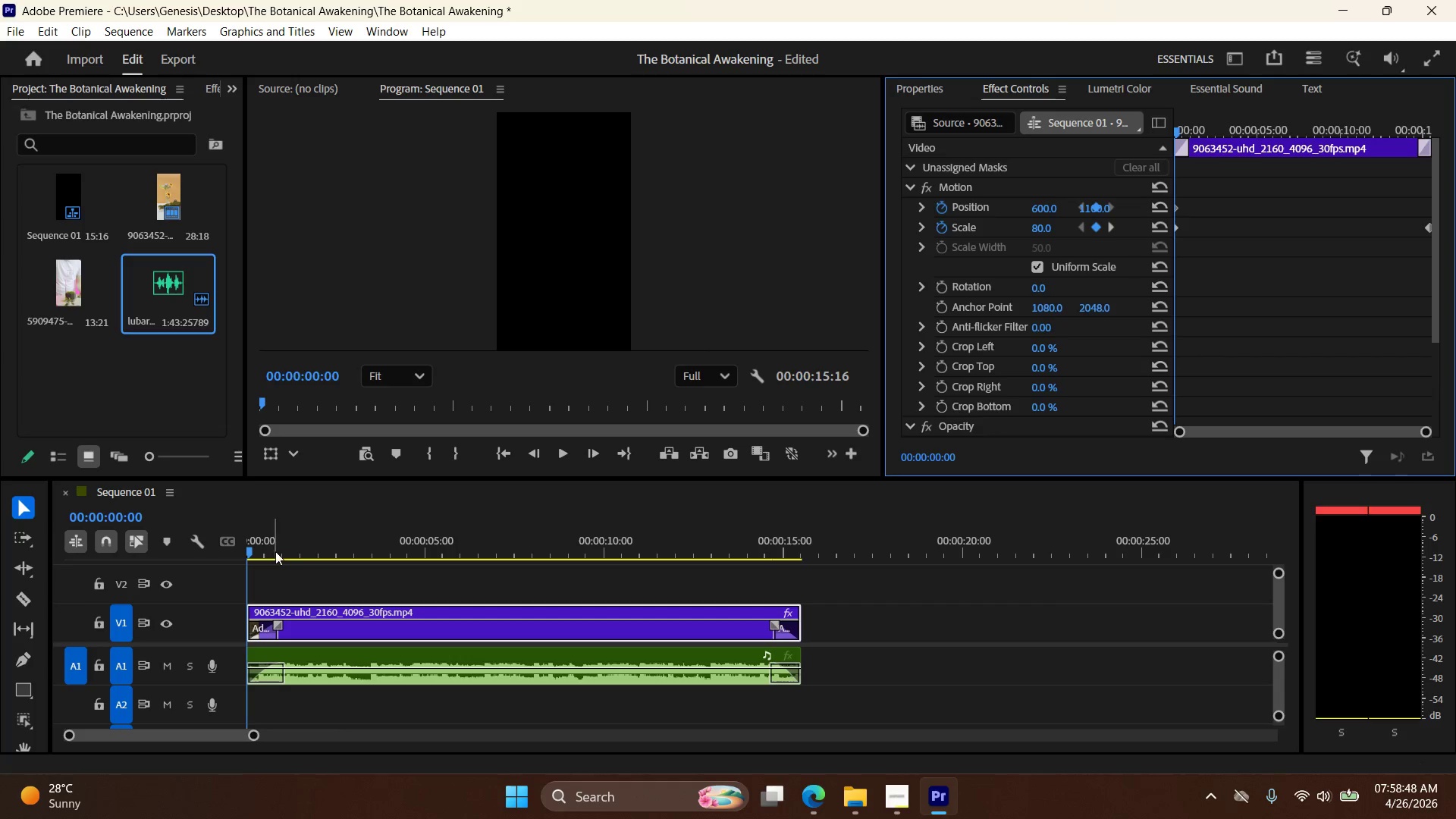 
left_click_drag(start_coordinate=[250, 551], to_coordinate=[803, 590])
 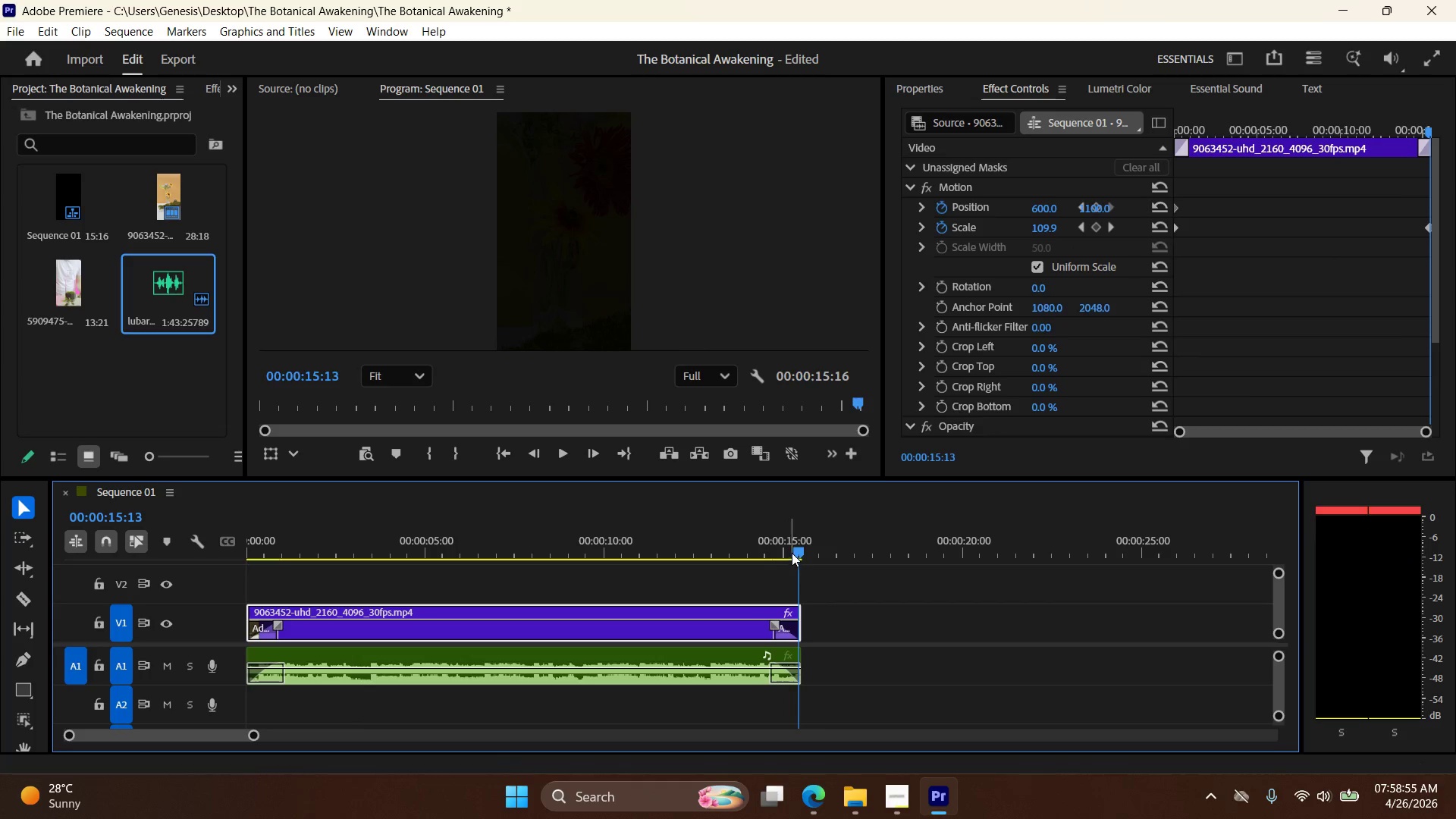 
left_click_drag(start_coordinate=[796, 551], to_coordinate=[798, 557])
 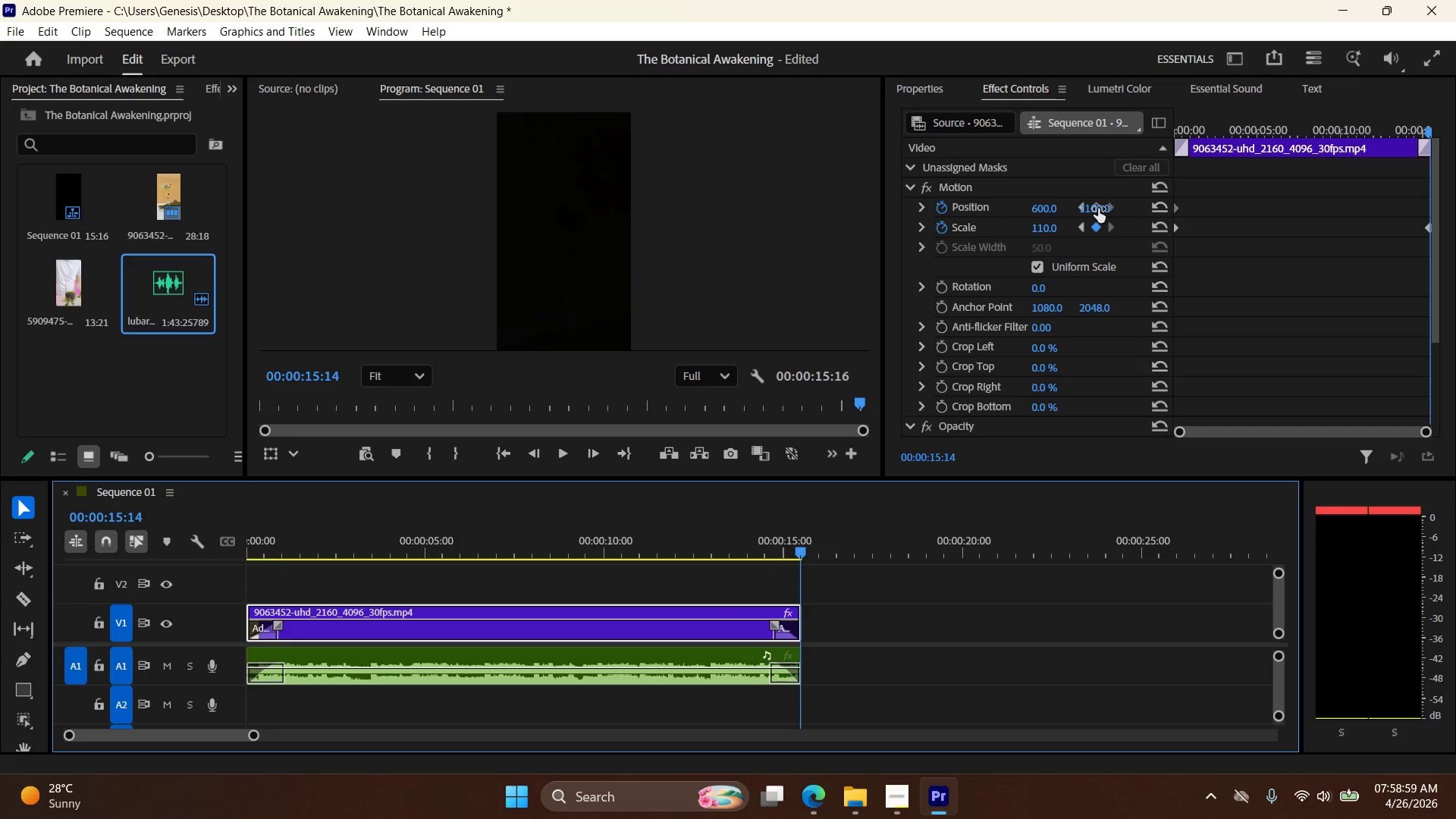 
double_click([1100, 205])
 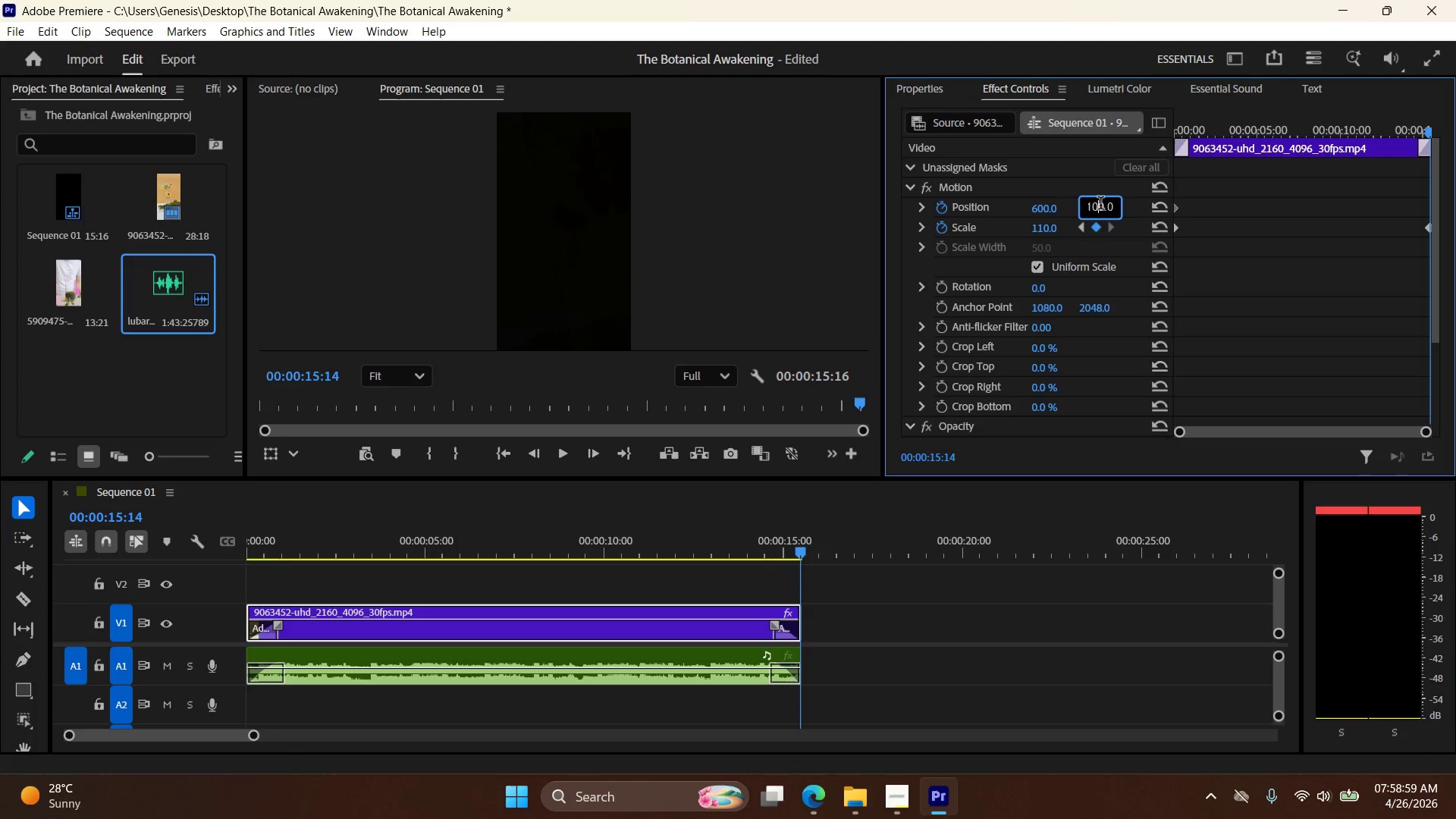 
triple_click([1100, 205])
 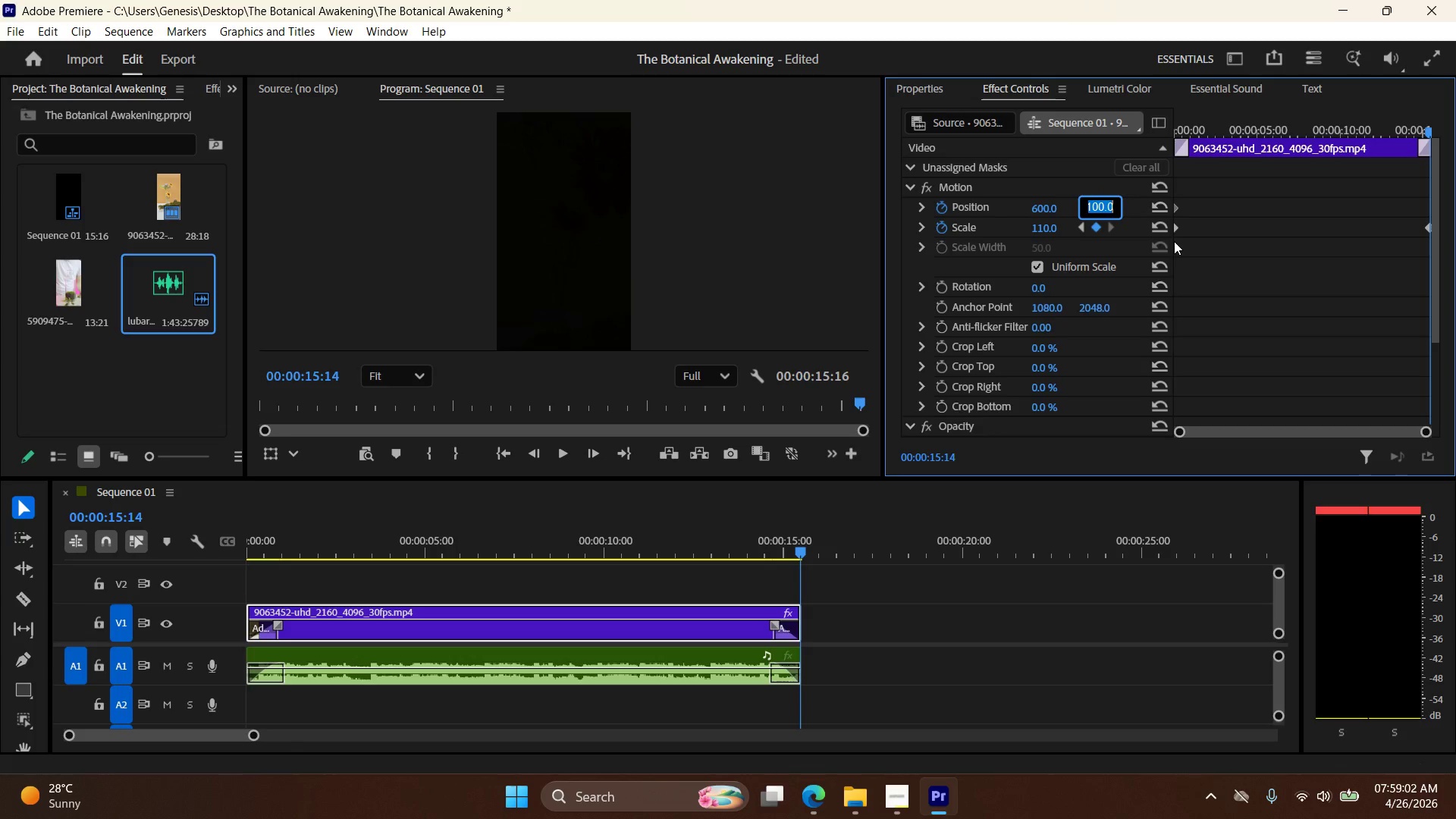 
key(Numpad1)
 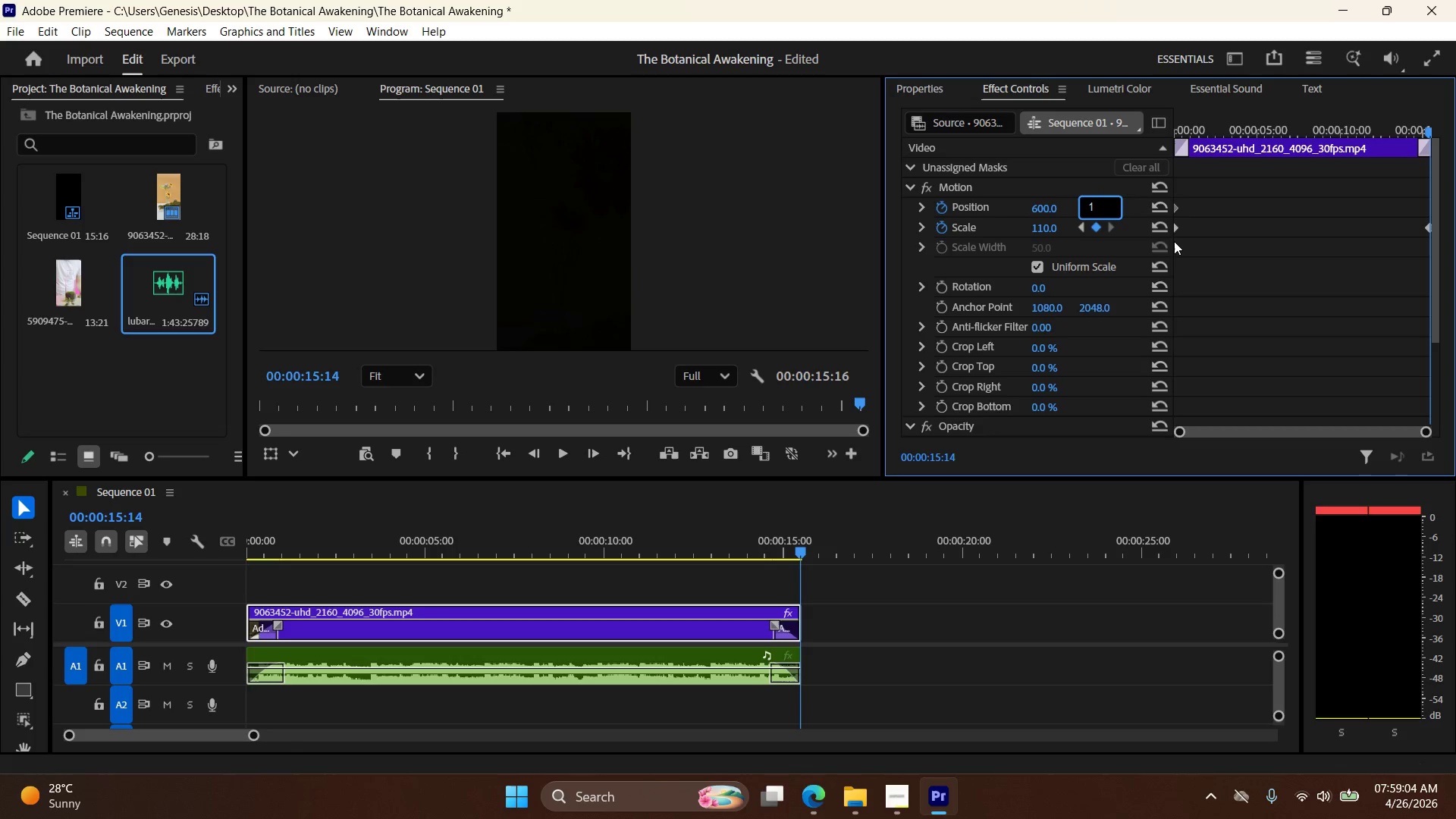 
key(Numpad2)
 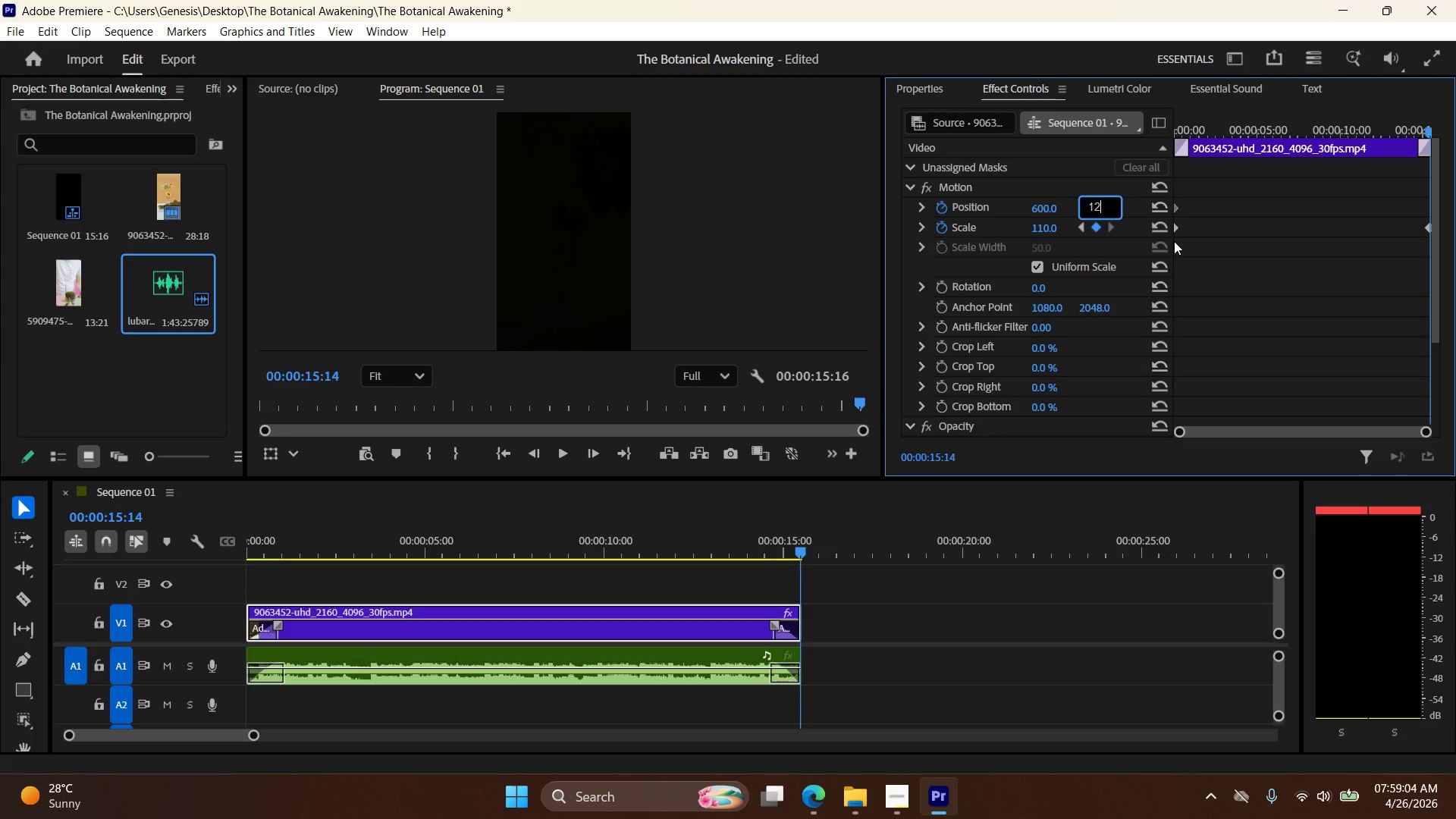 
key(Numpad5)
 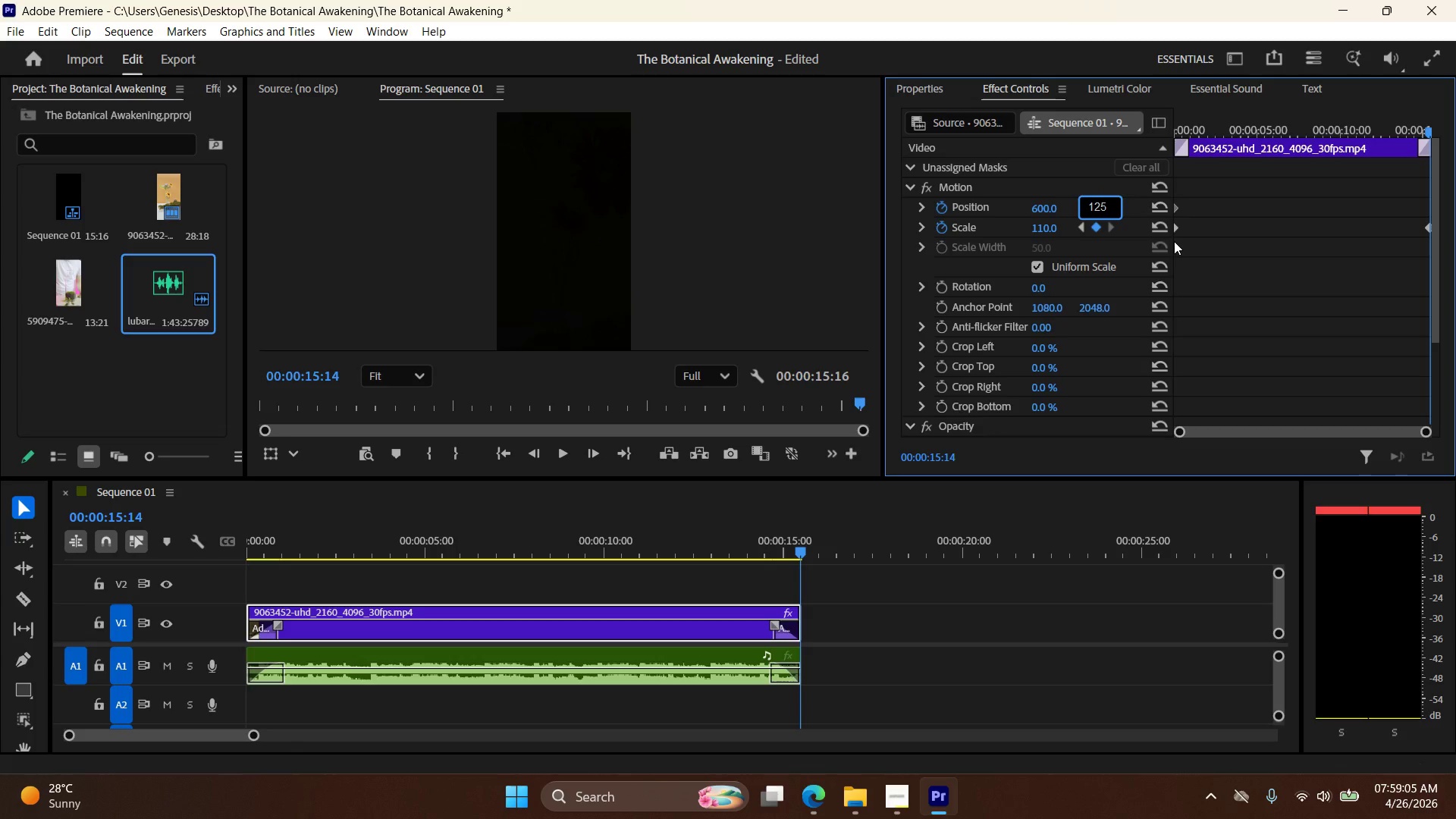 
key(Numpad0)
 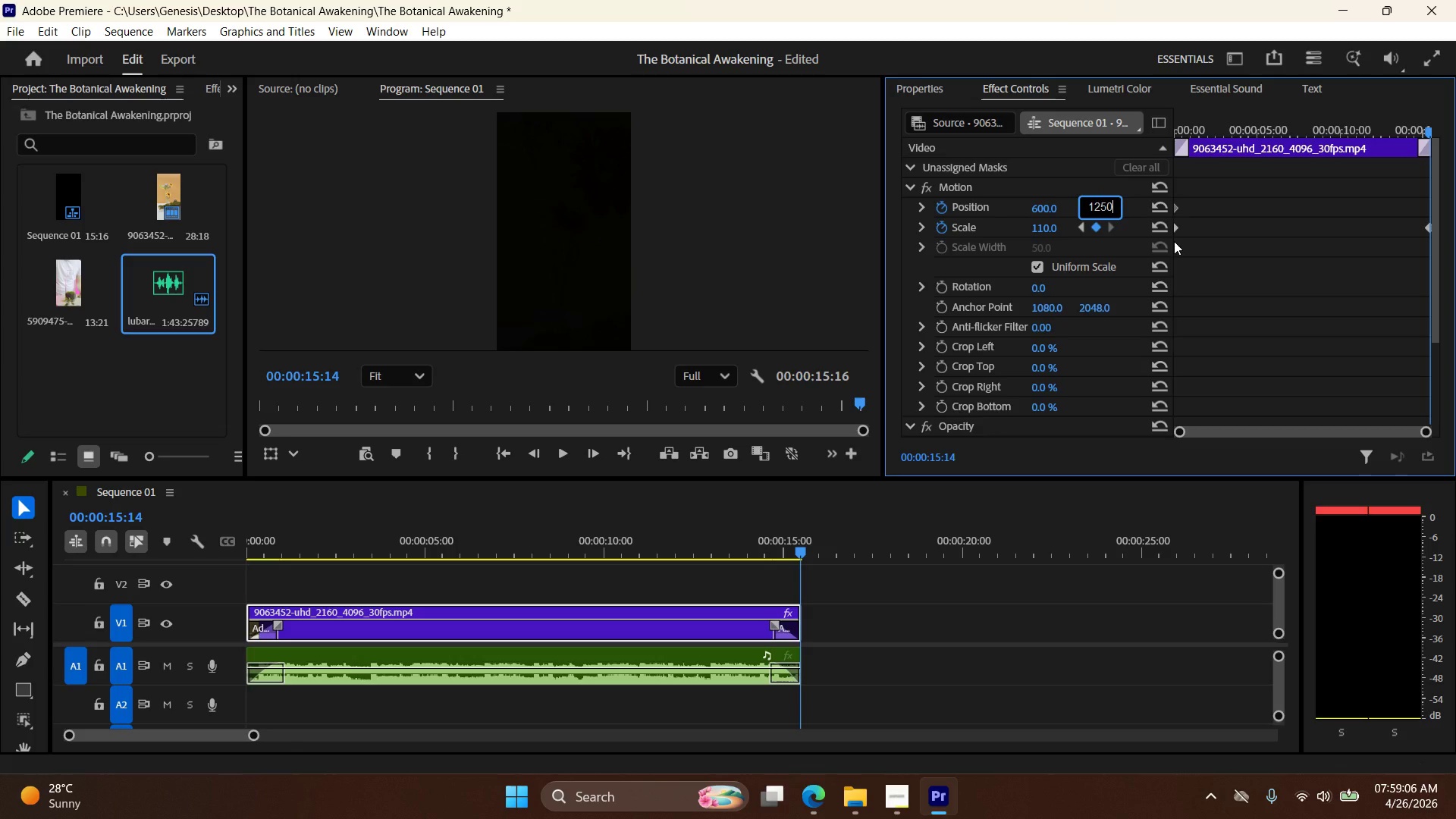 
key(NumpadEnter)
 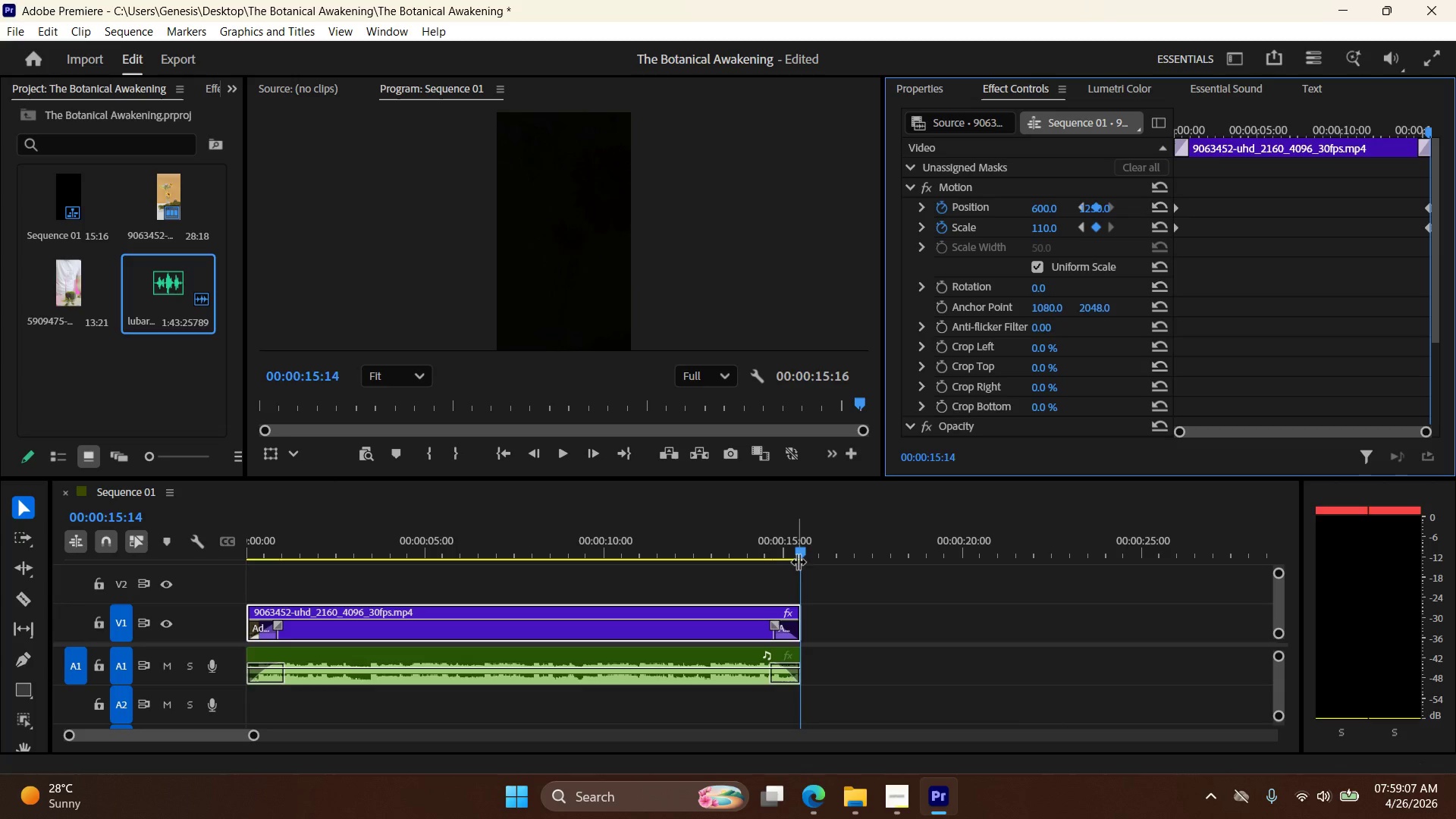 
left_click_drag(start_coordinate=[800, 554], to_coordinate=[802, 573])
 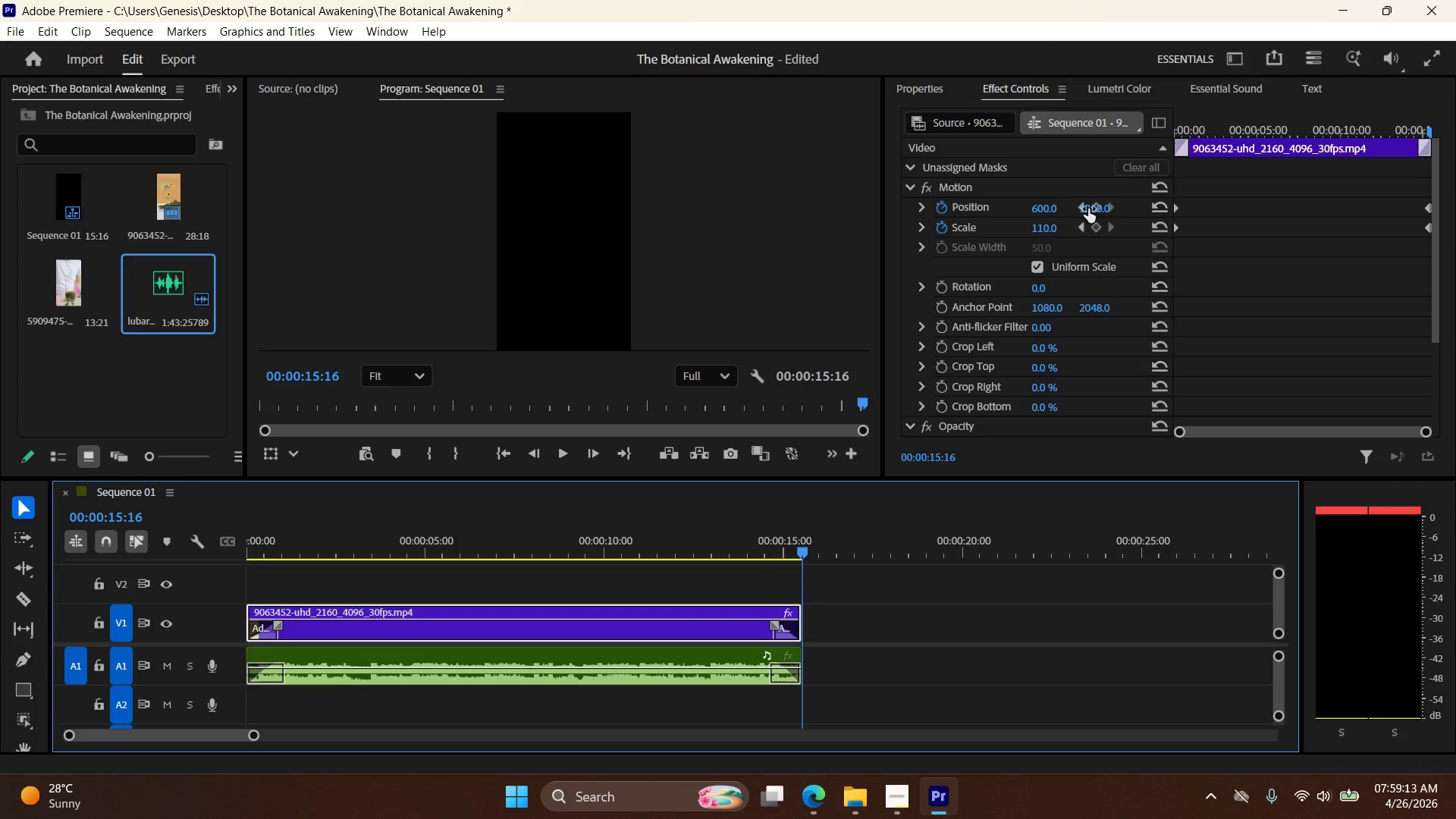 
double_click([1100, 205])
 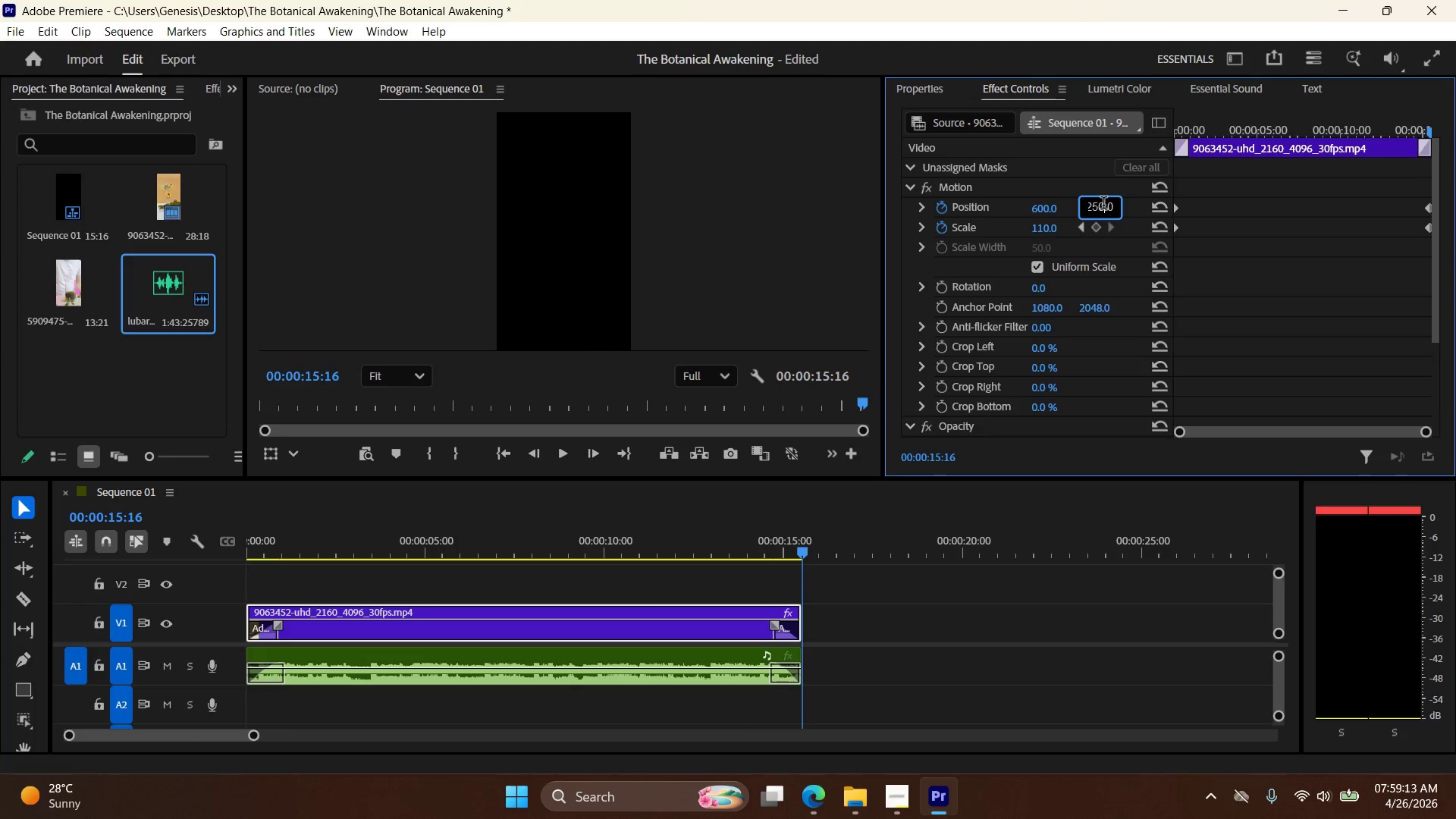 
triple_click([1103, 205])
 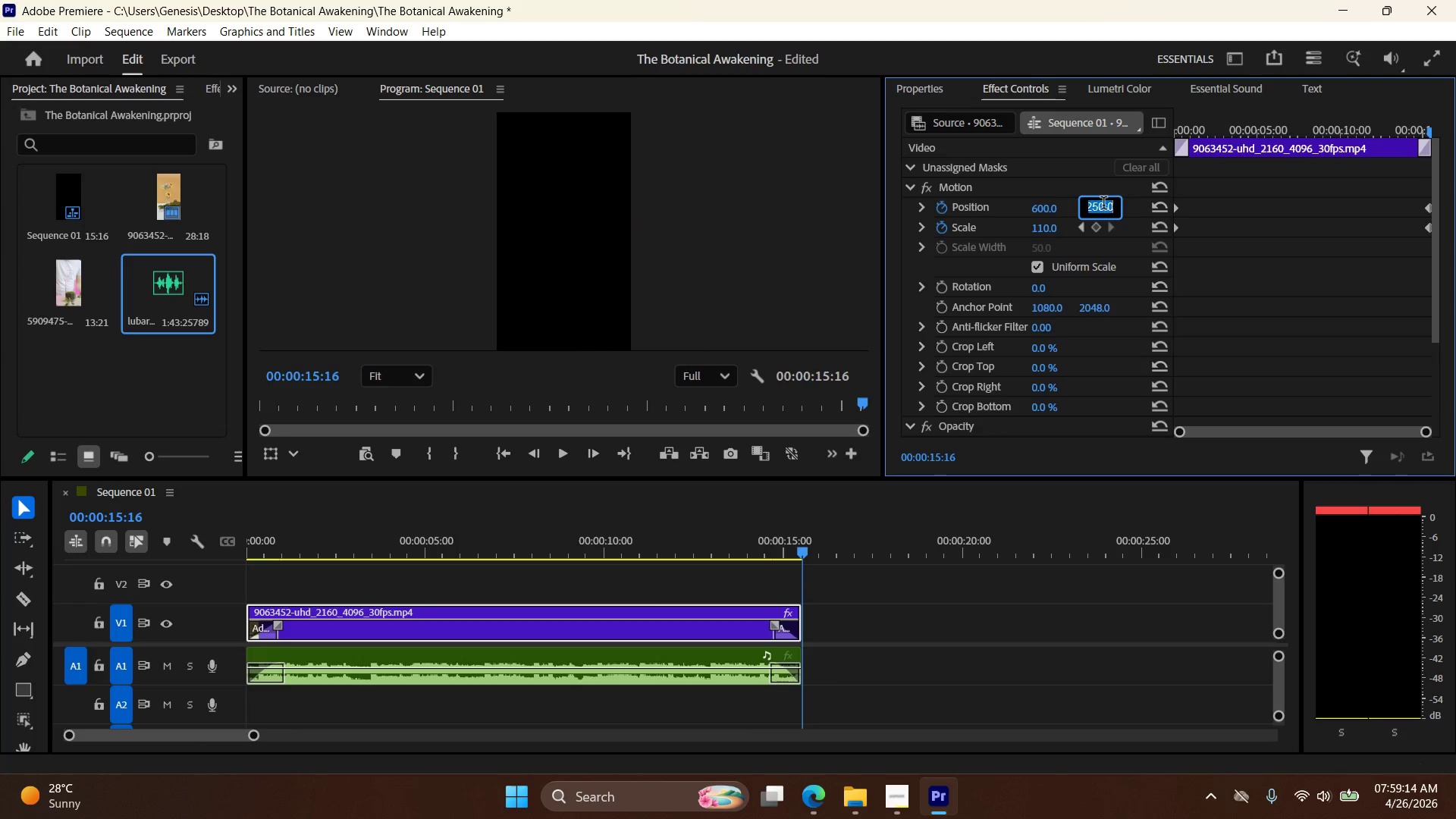 
triple_click([1103, 205])
 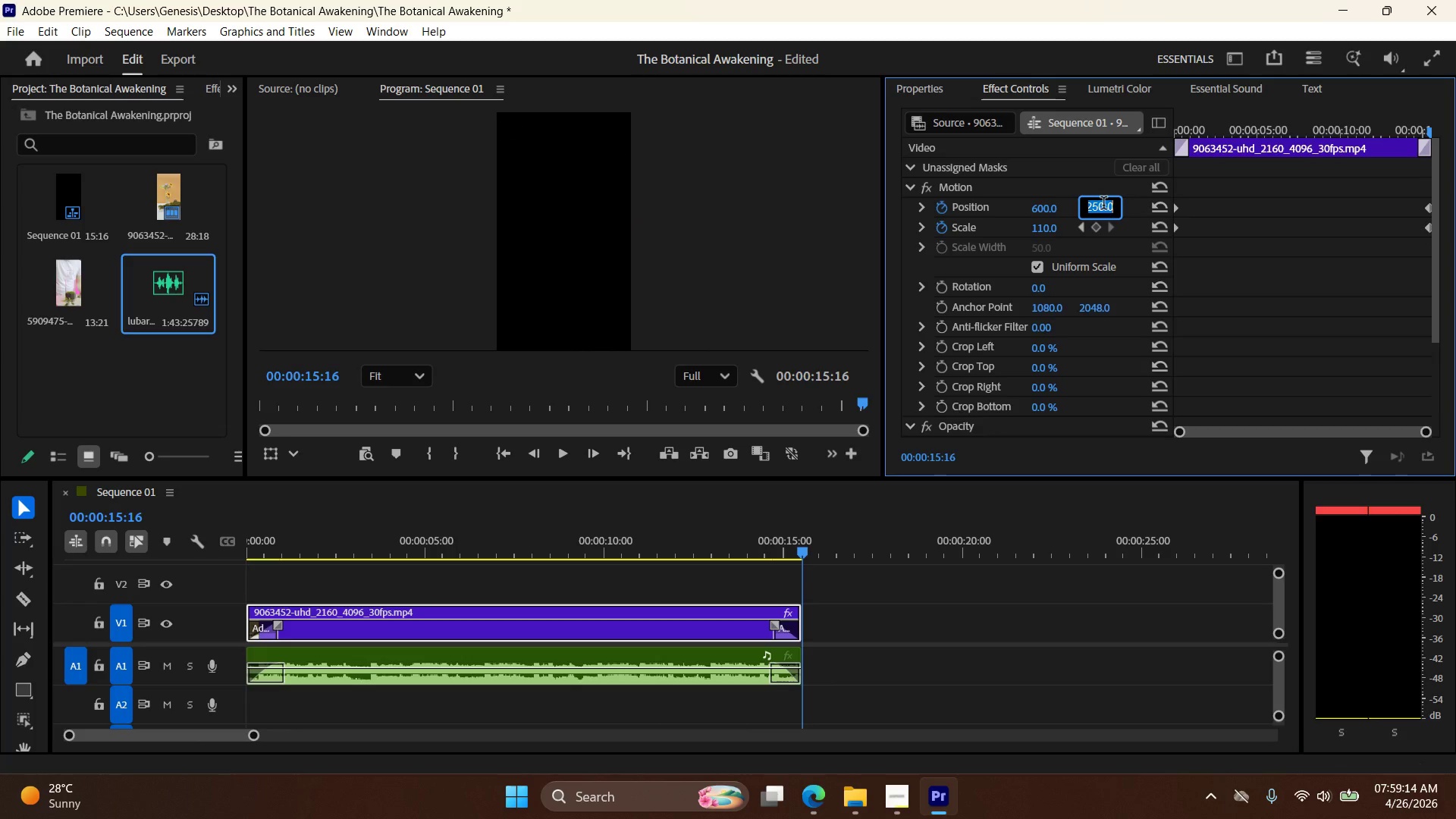 
triple_click([1103, 205])
 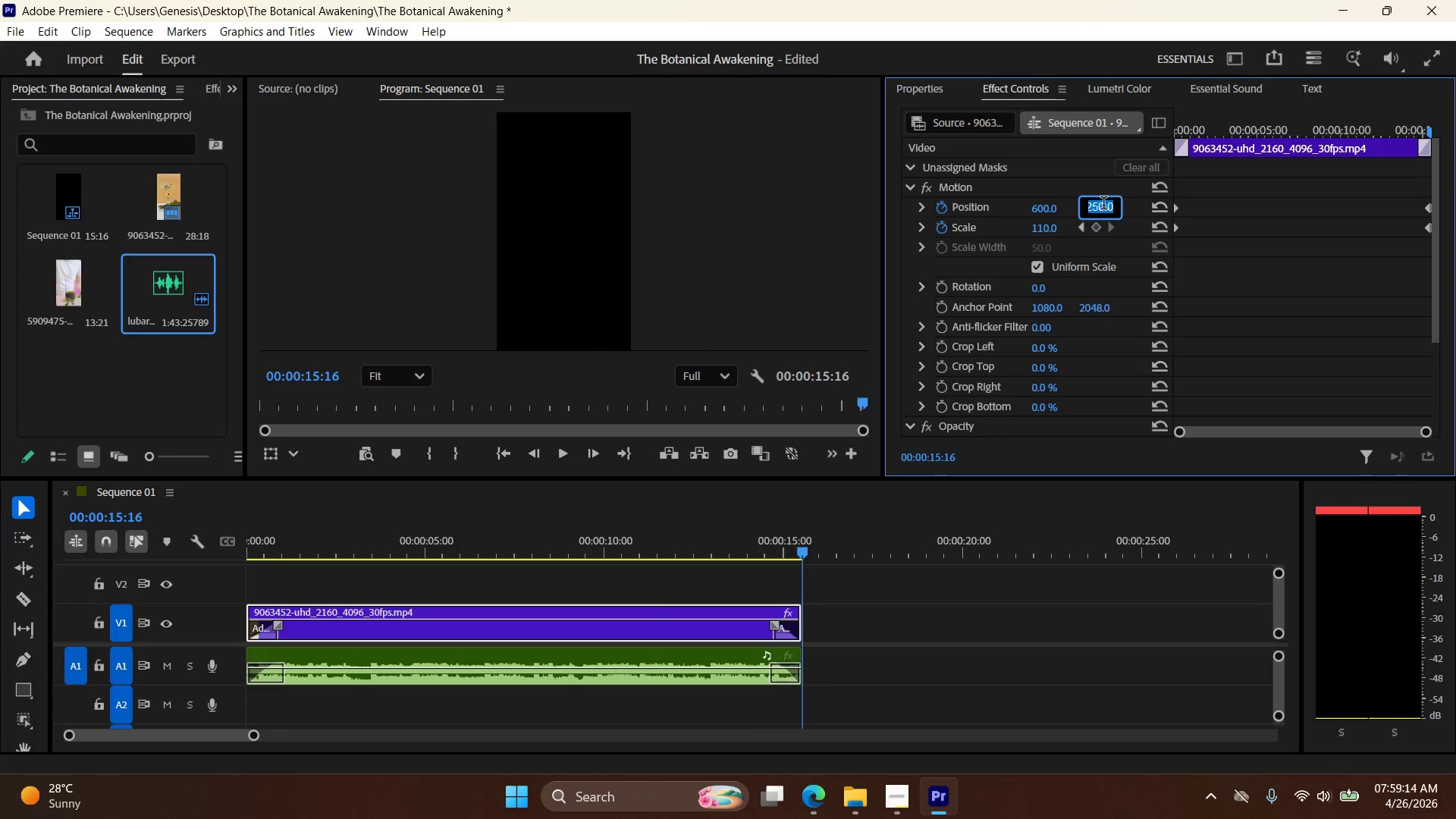 
triple_click([1103, 205])
 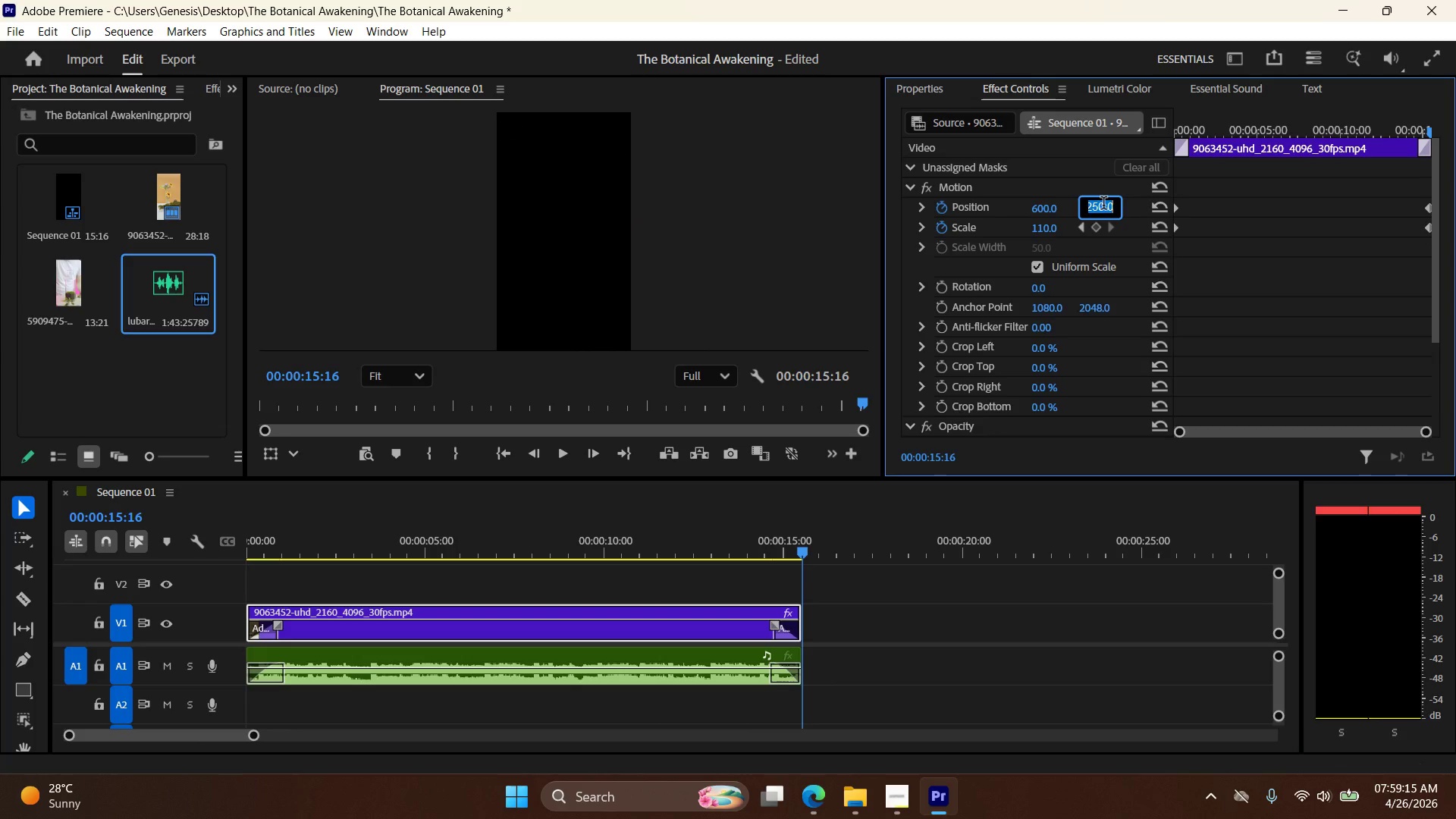 
key(Numpad1)
 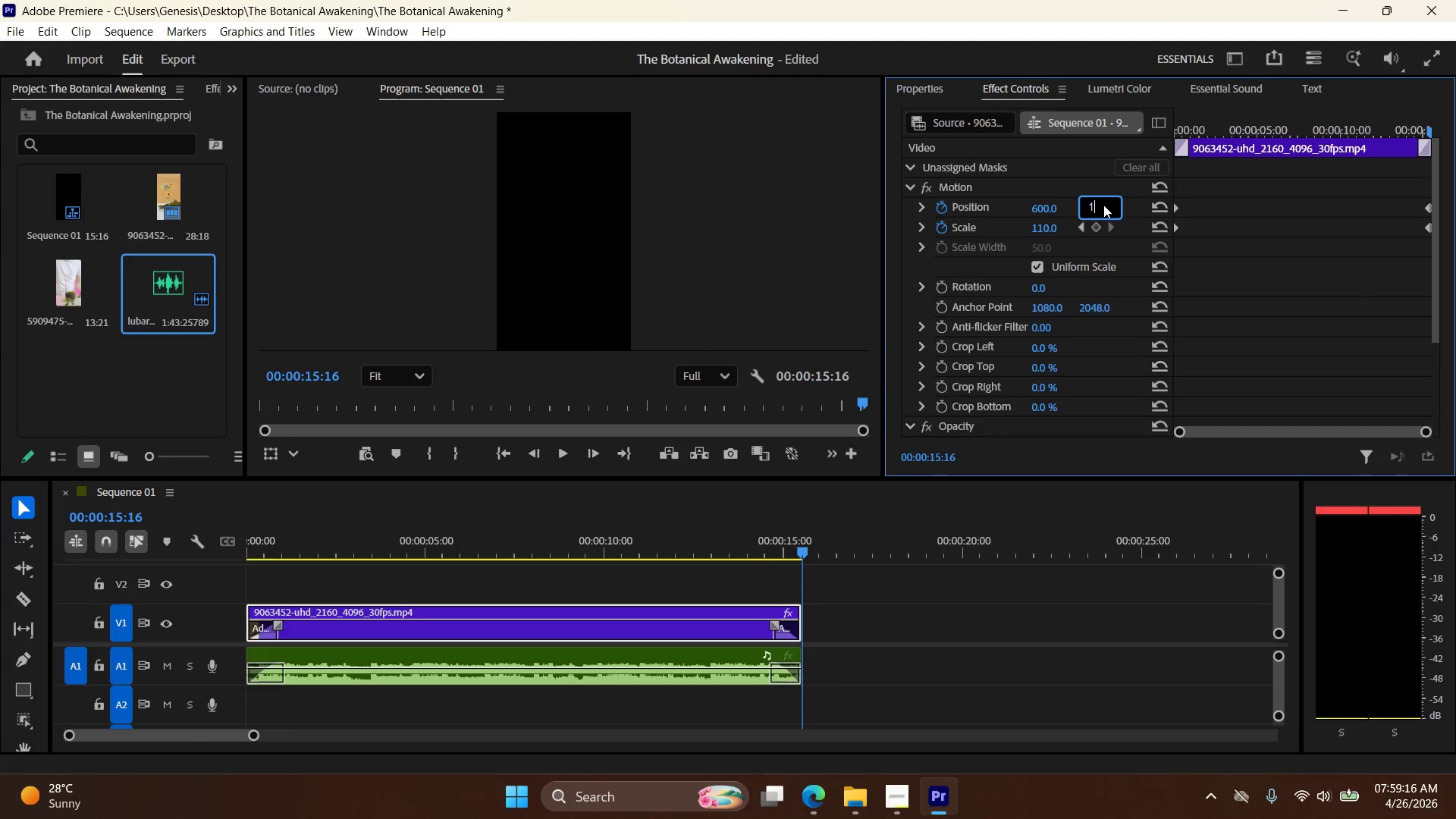 
key(Numpad4)
 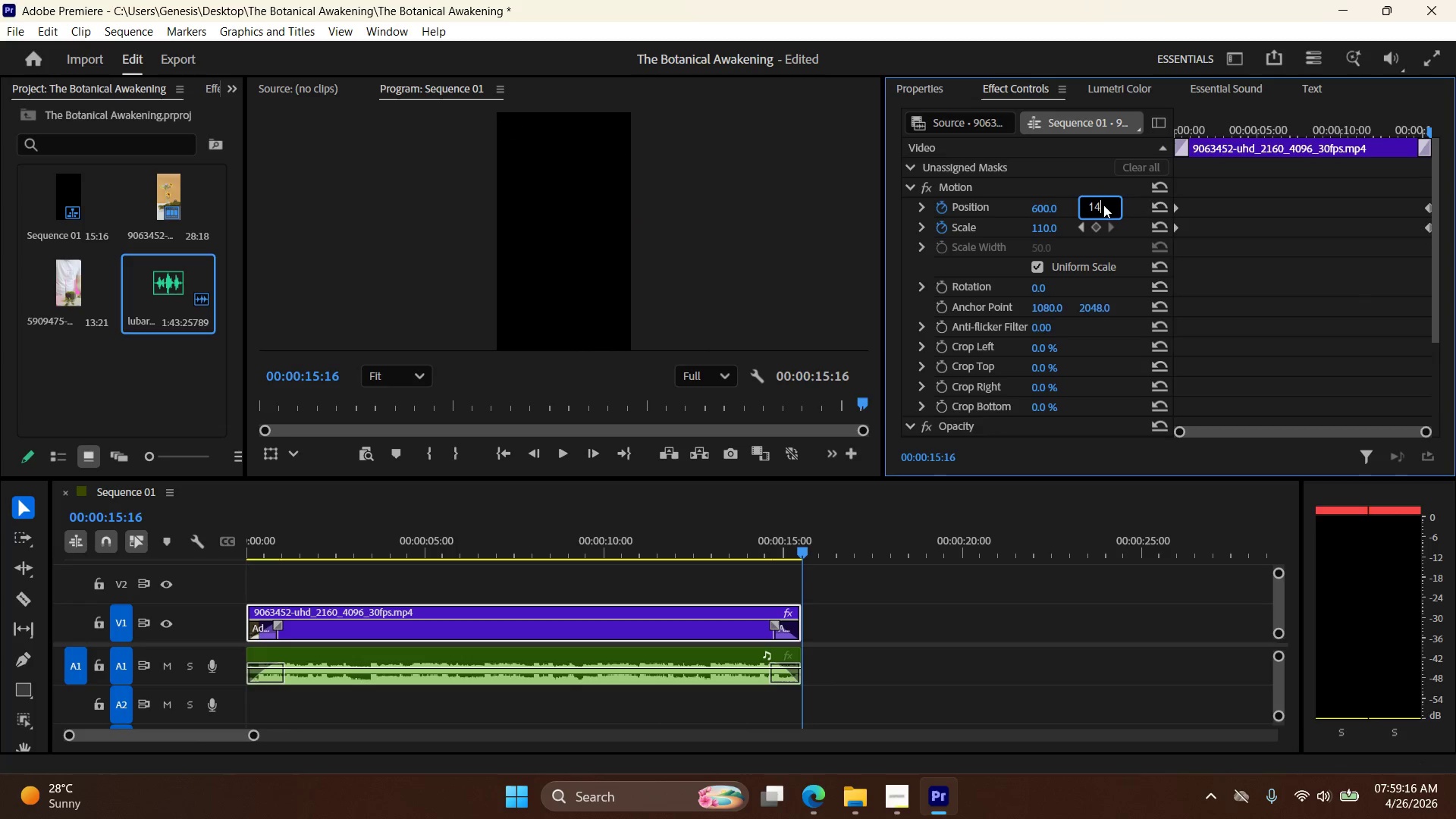 
key(Numpad0)
 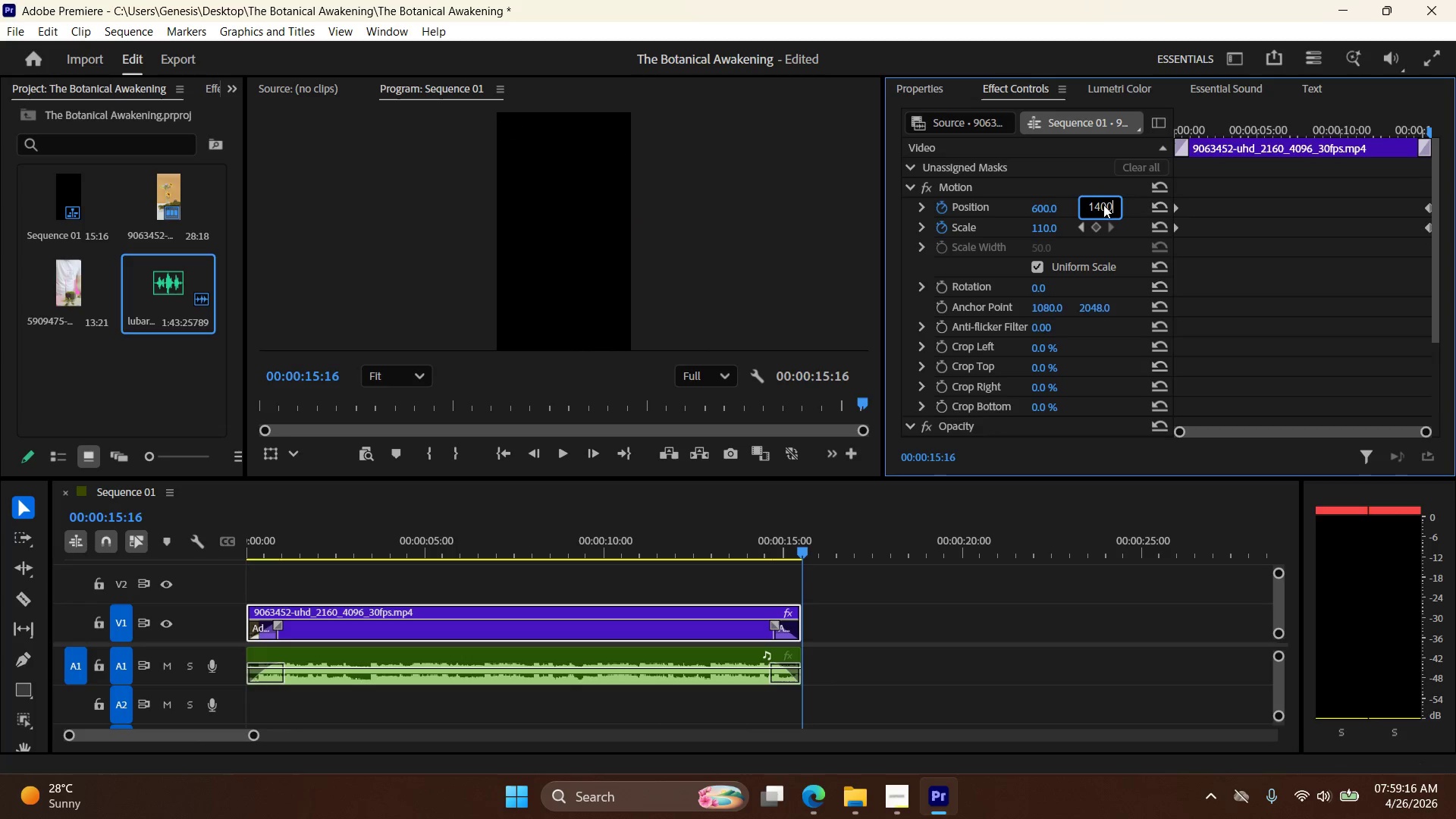 
key(Numpad0)
 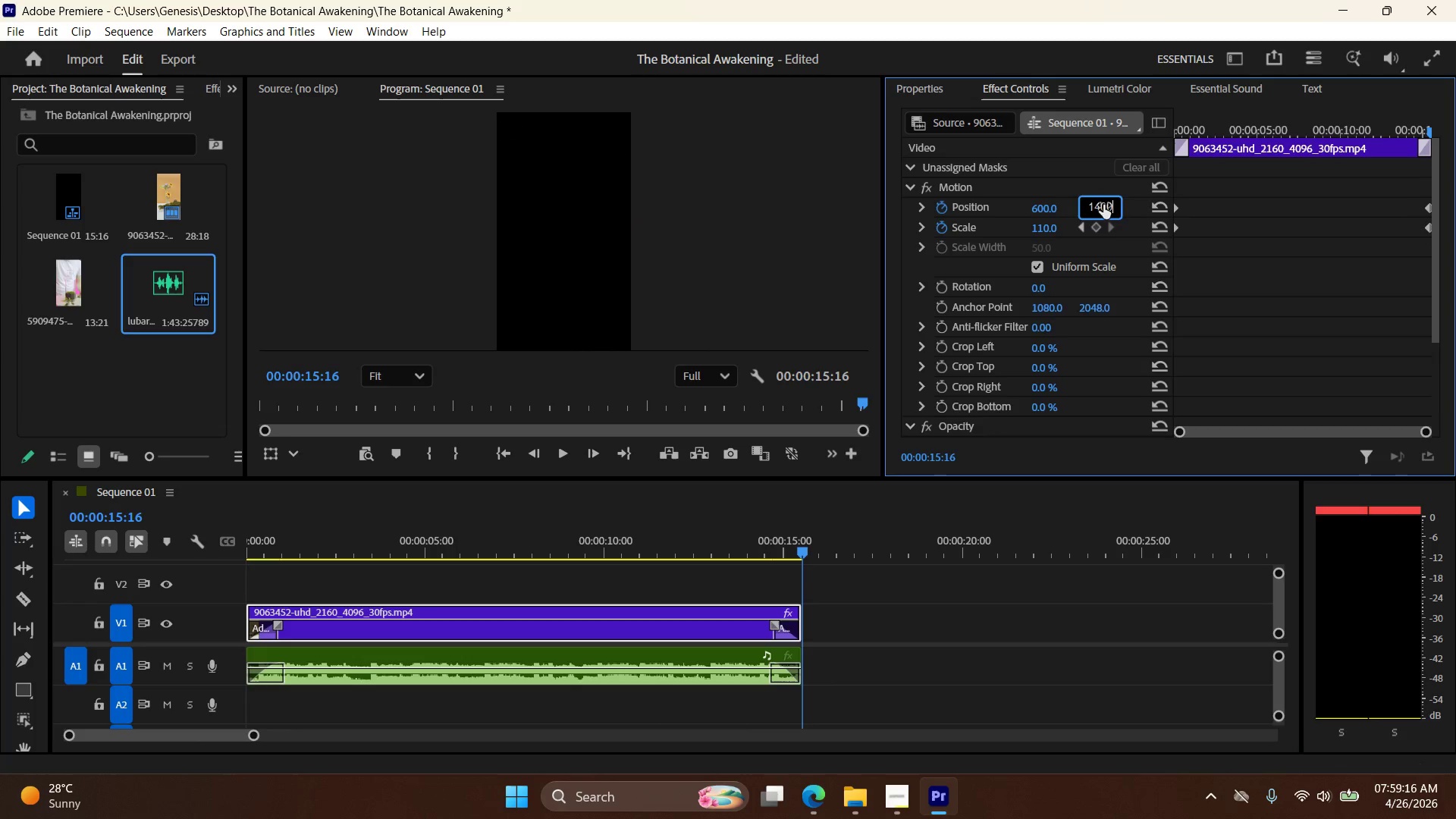 
key(NumpadEnter)
 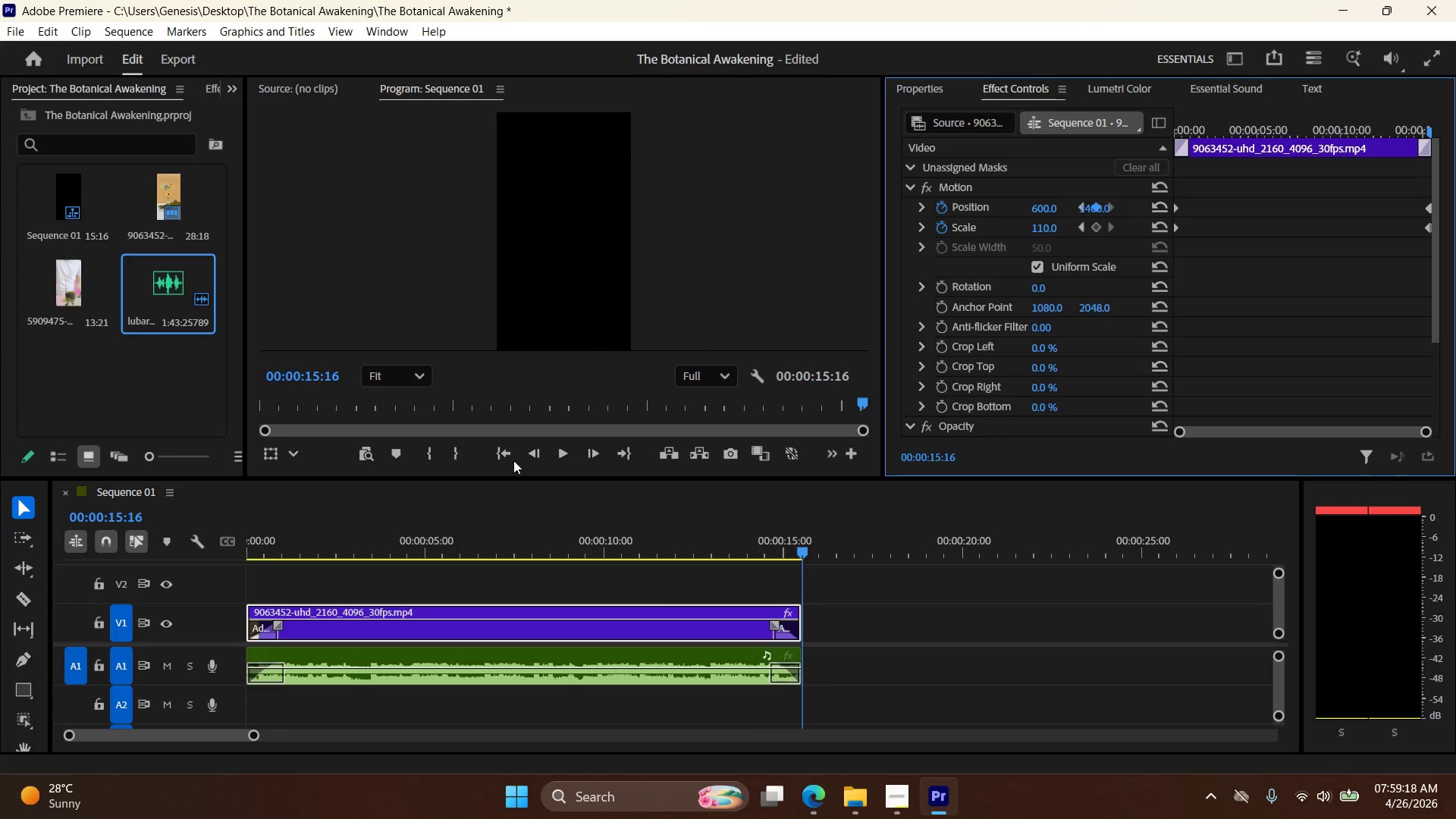 
double_click([561, 457])
 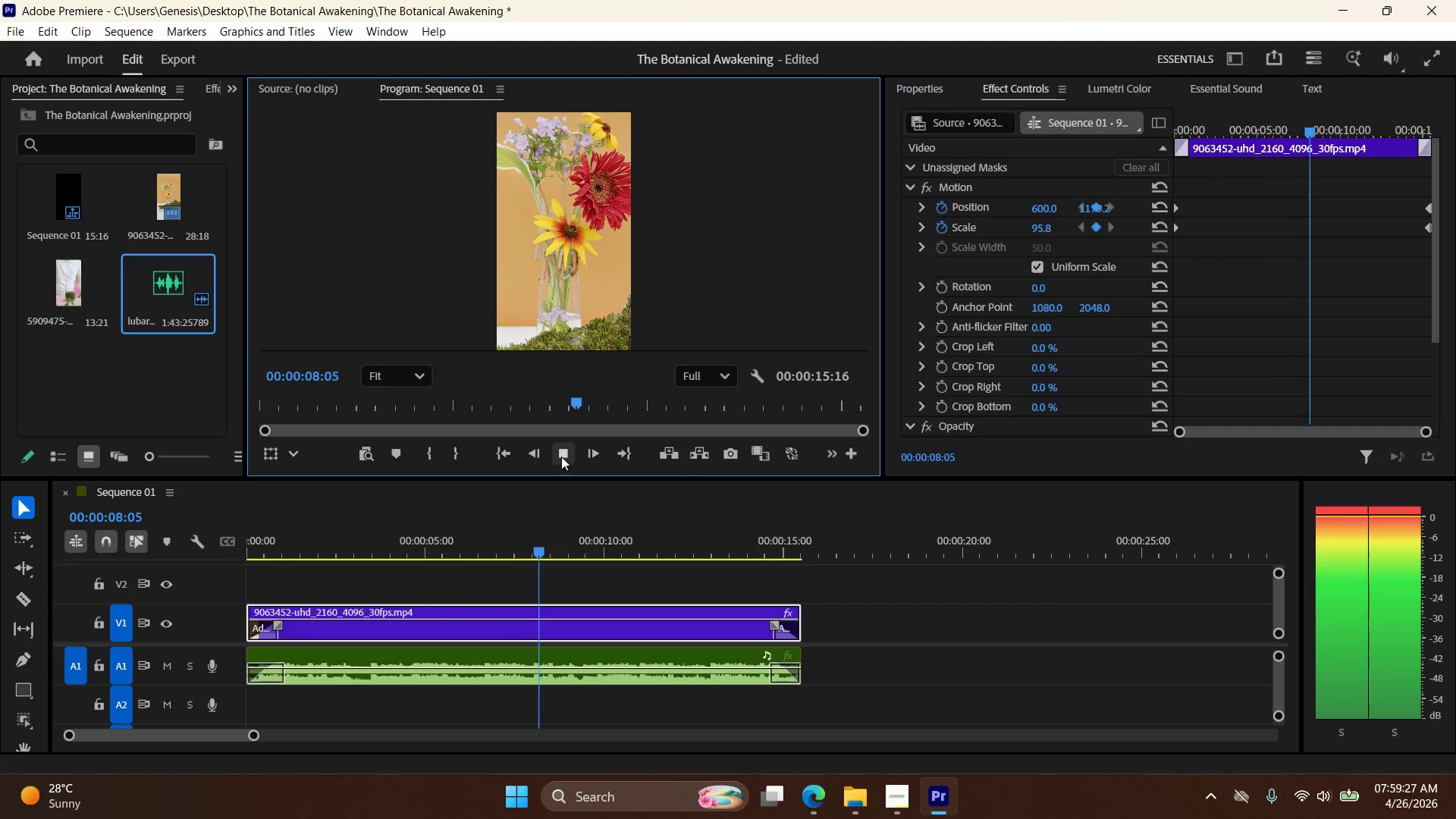 
wait(13.38)
 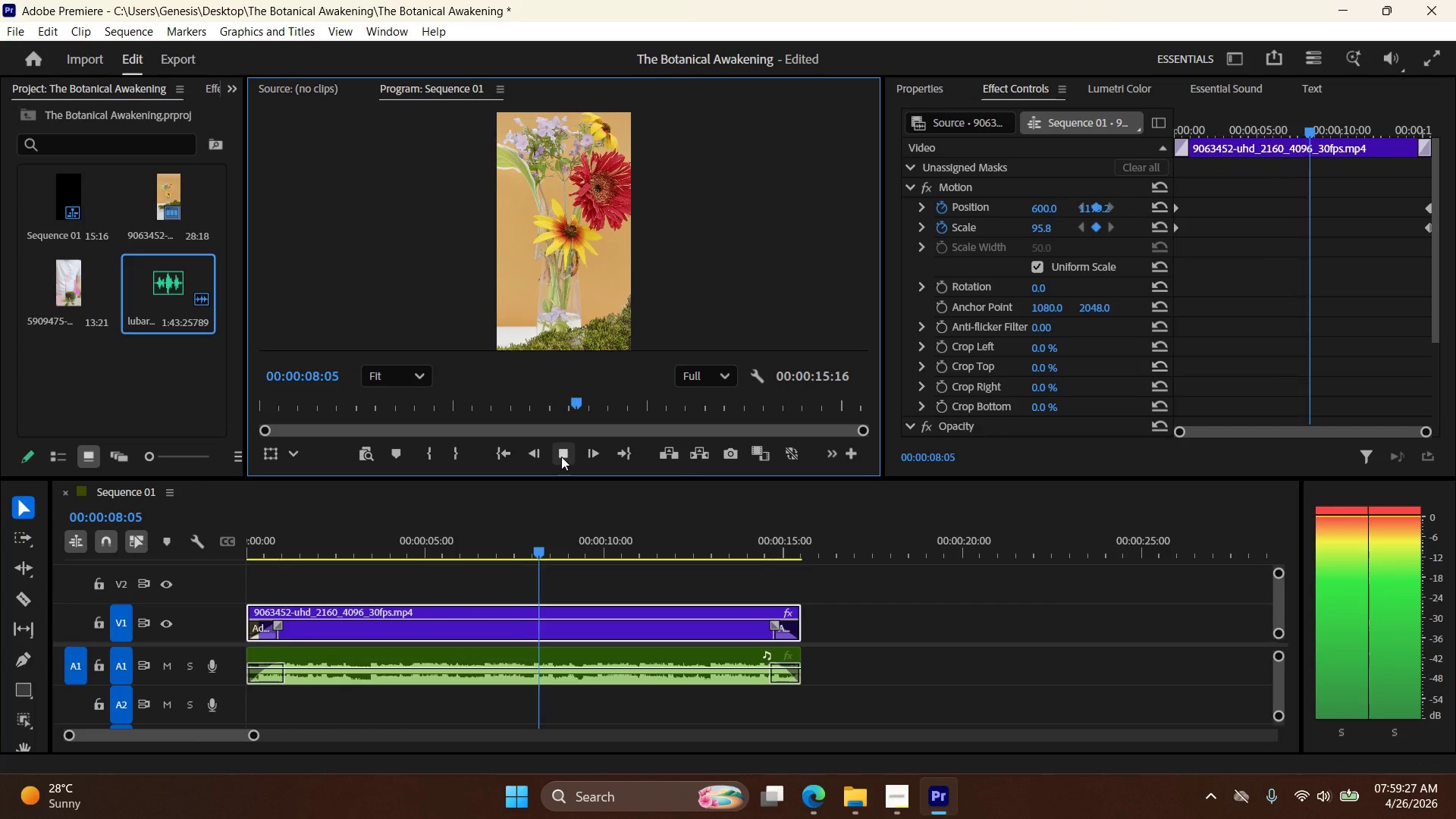 
left_click([563, 453])
 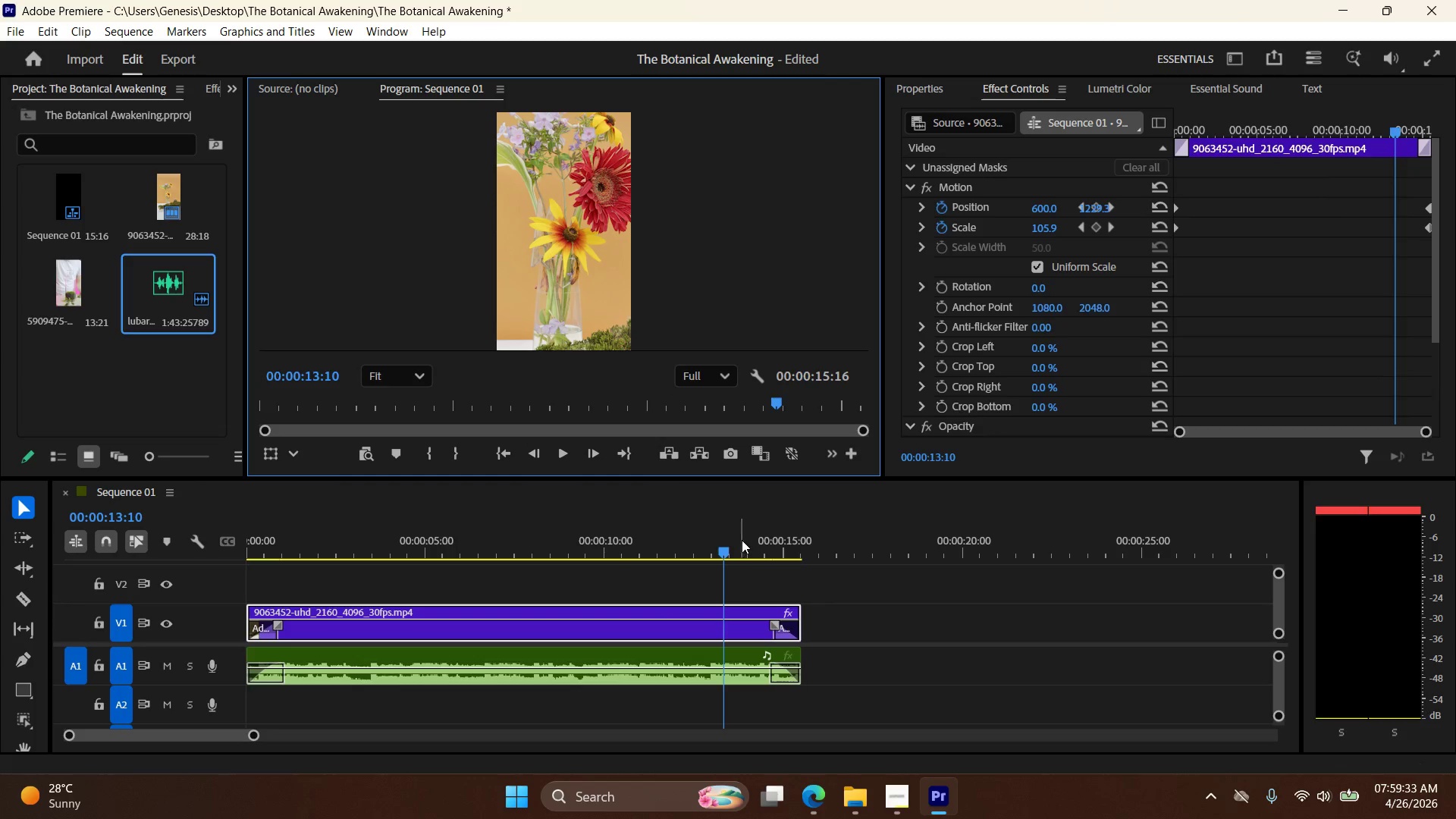 
left_click_drag(start_coordinate=[725, 551], to_coordinate=[805, 561])
 